 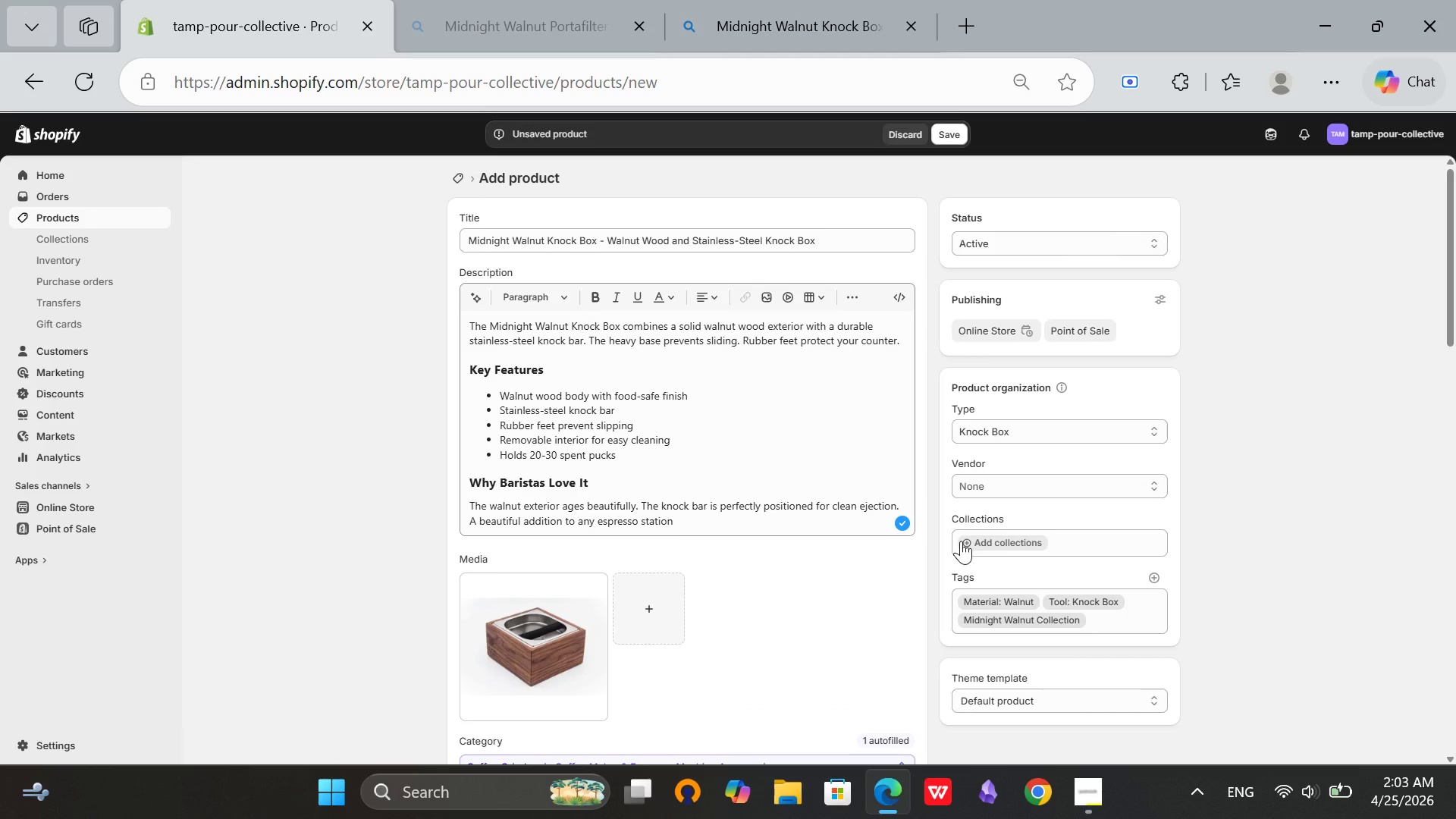 
left_click([1086, 813])
 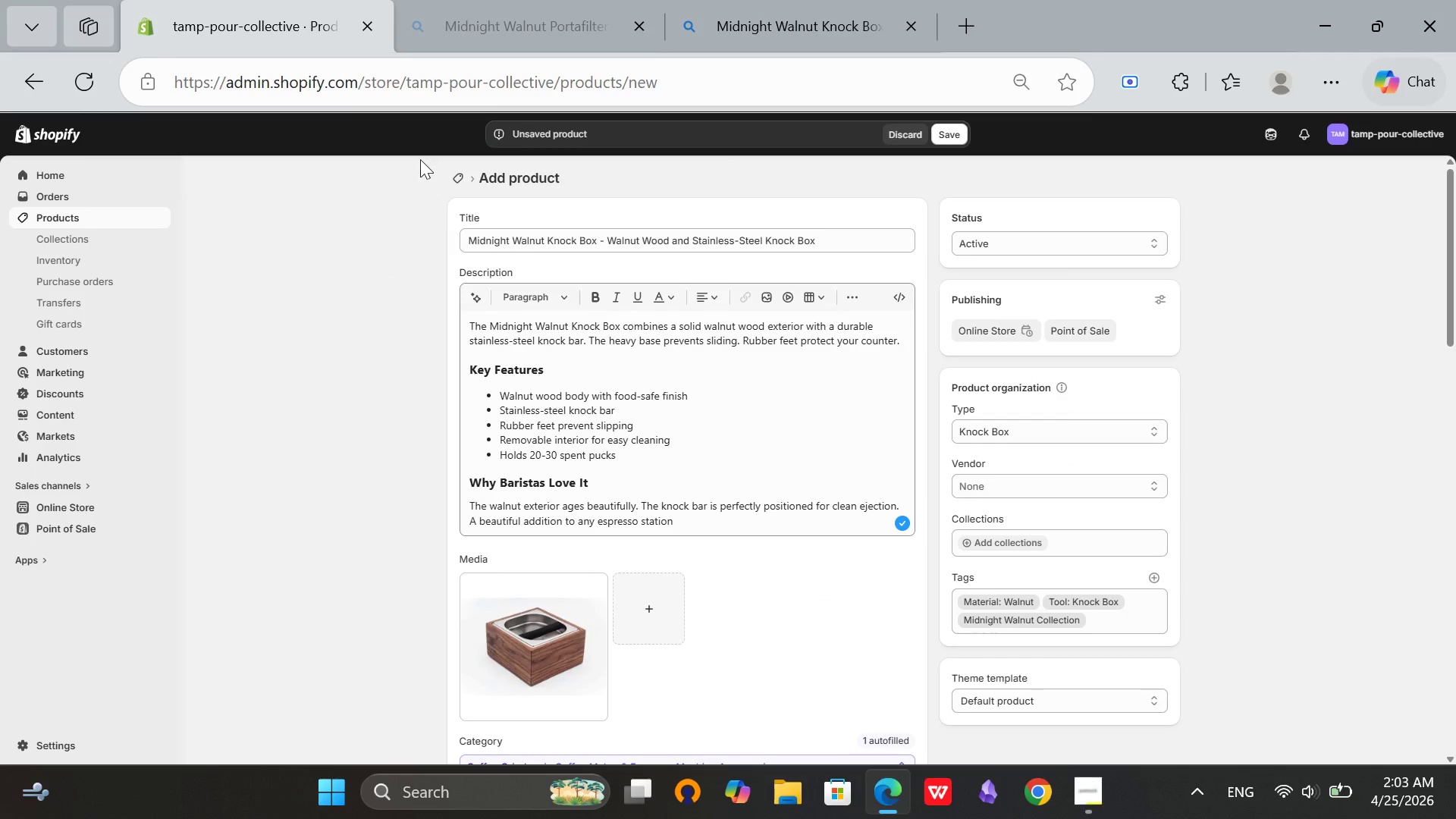 
left_click([946, 130])
 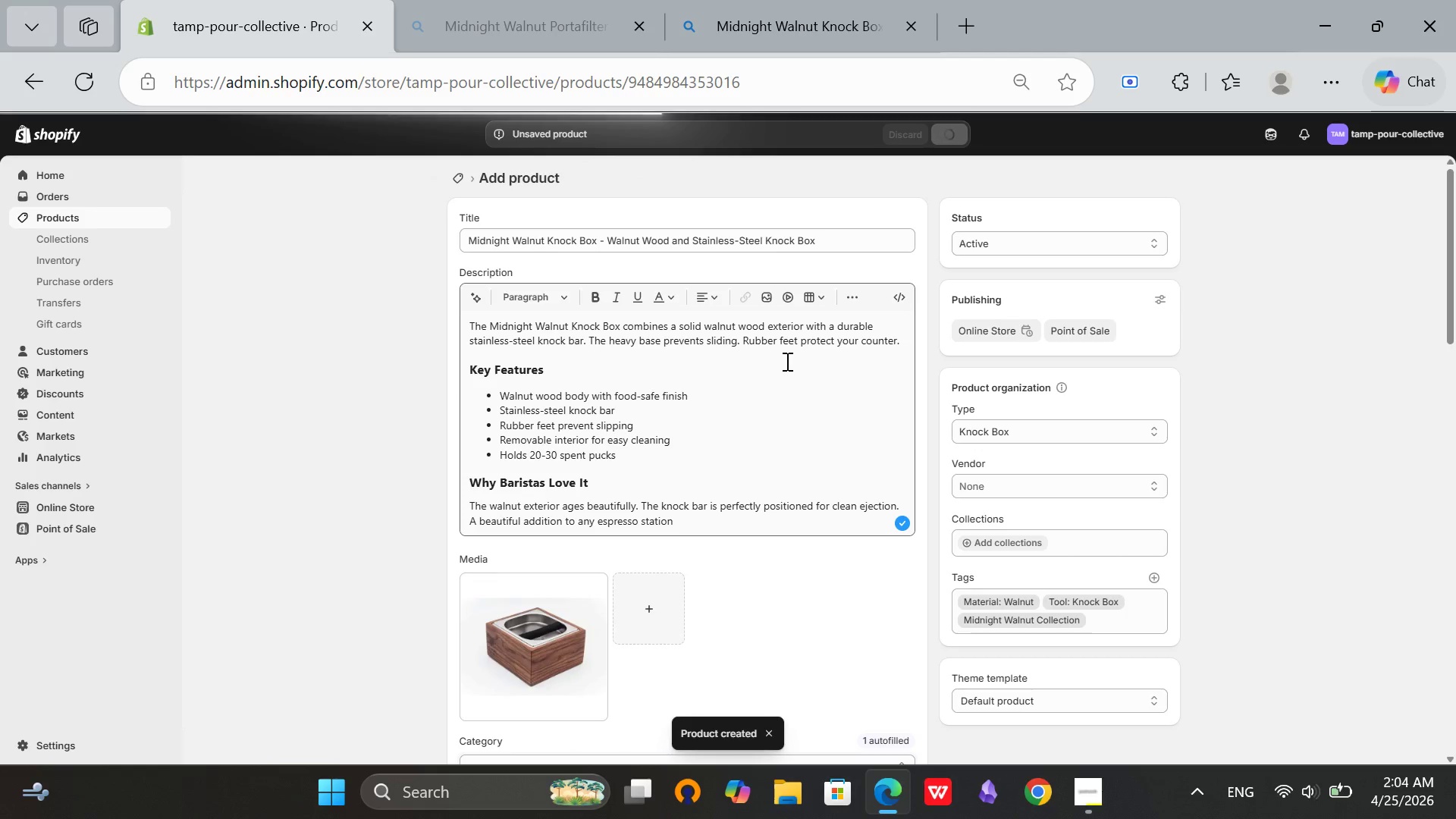 
wait(7.62)
 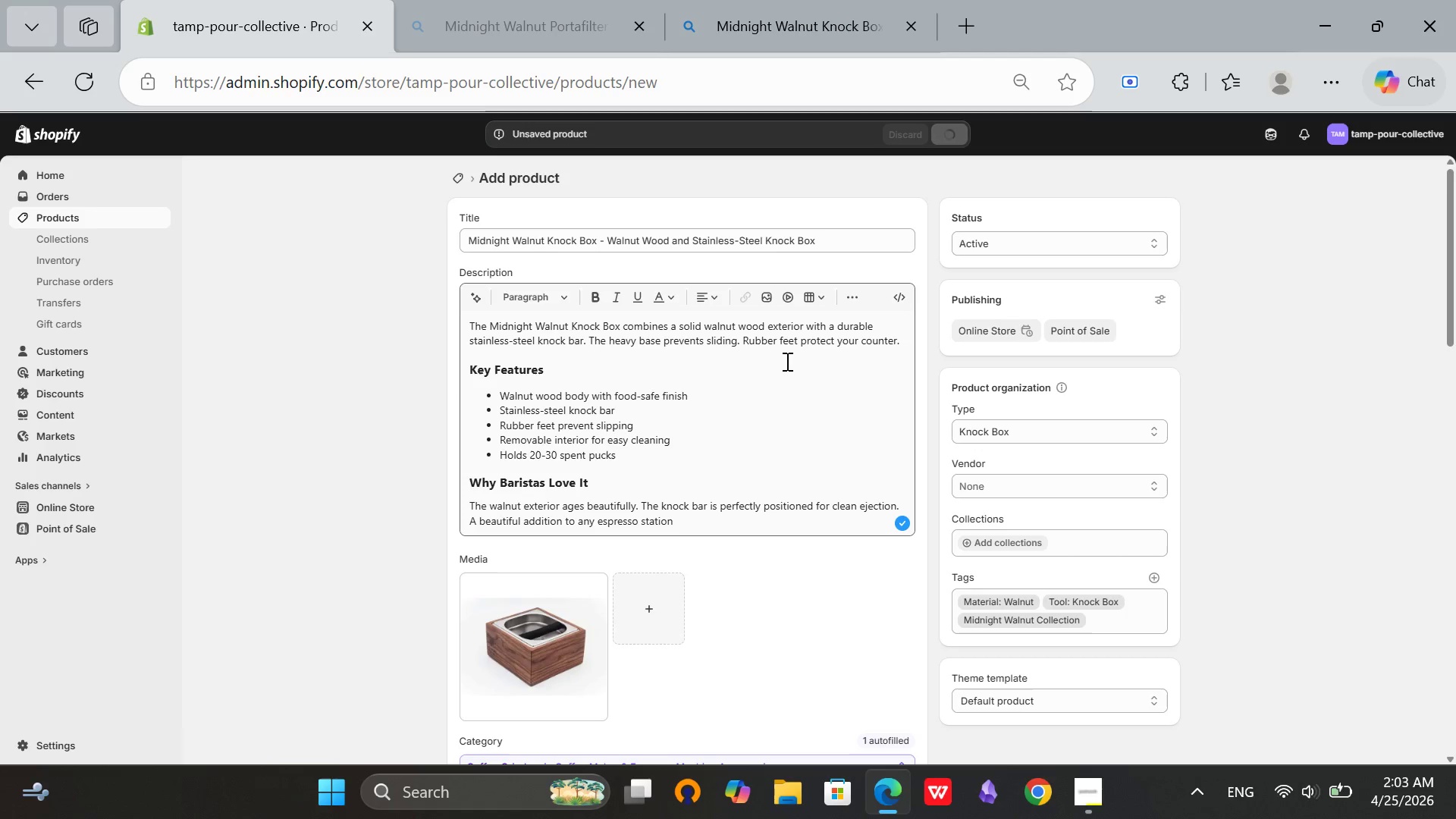 
left_click([457, 177])
 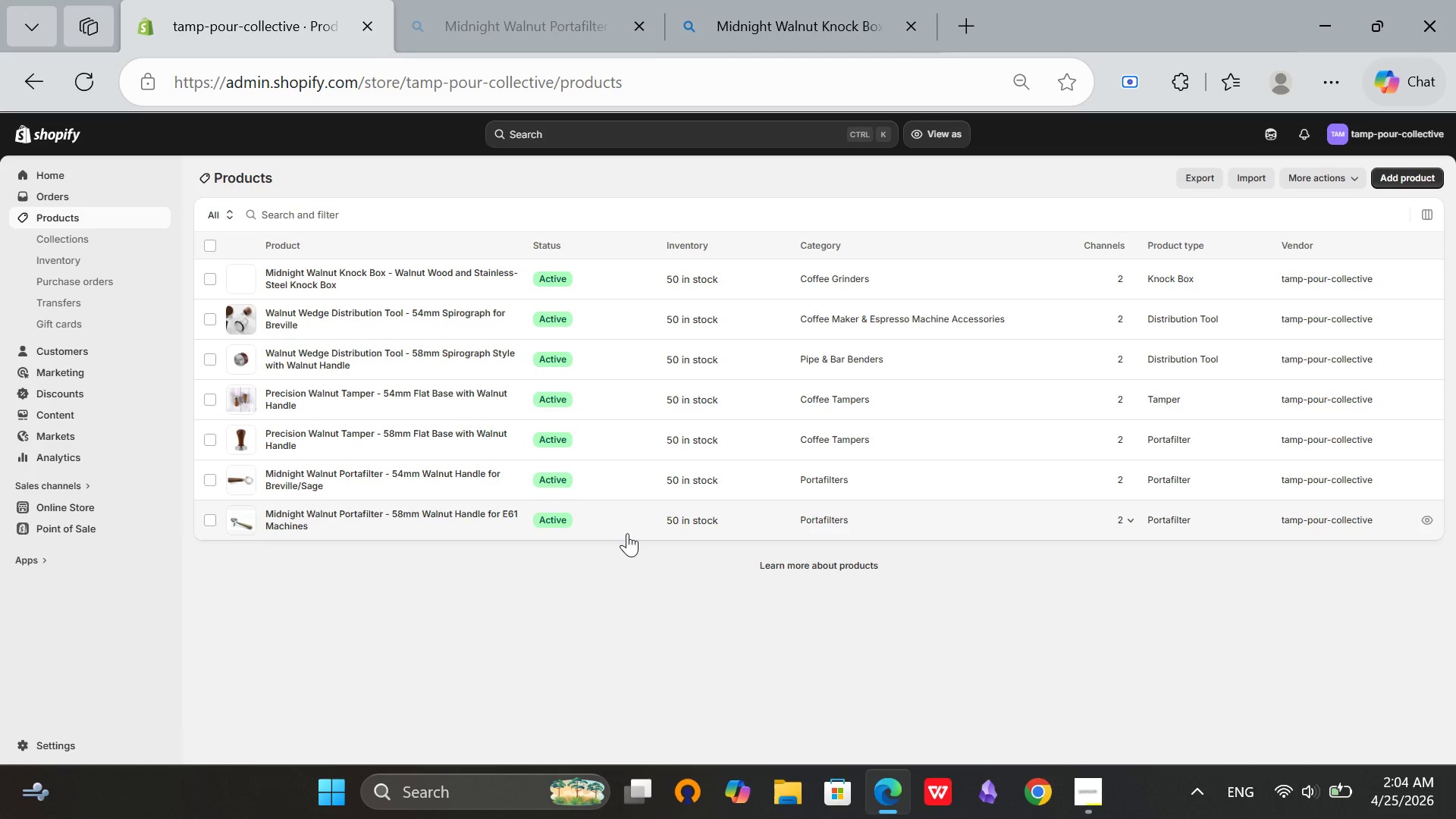 
wait(7.06)
 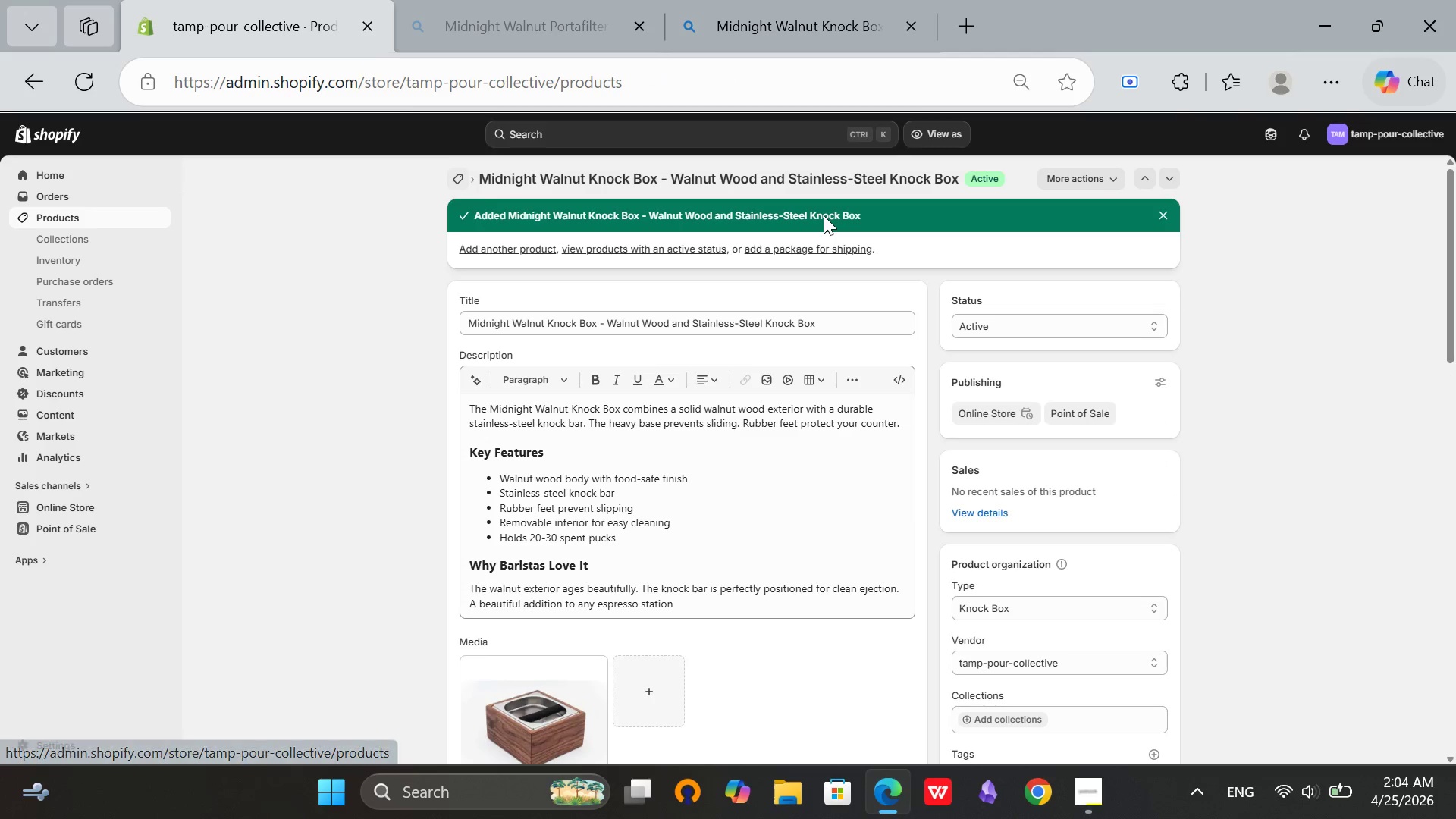 
left_click([1389, 174])
 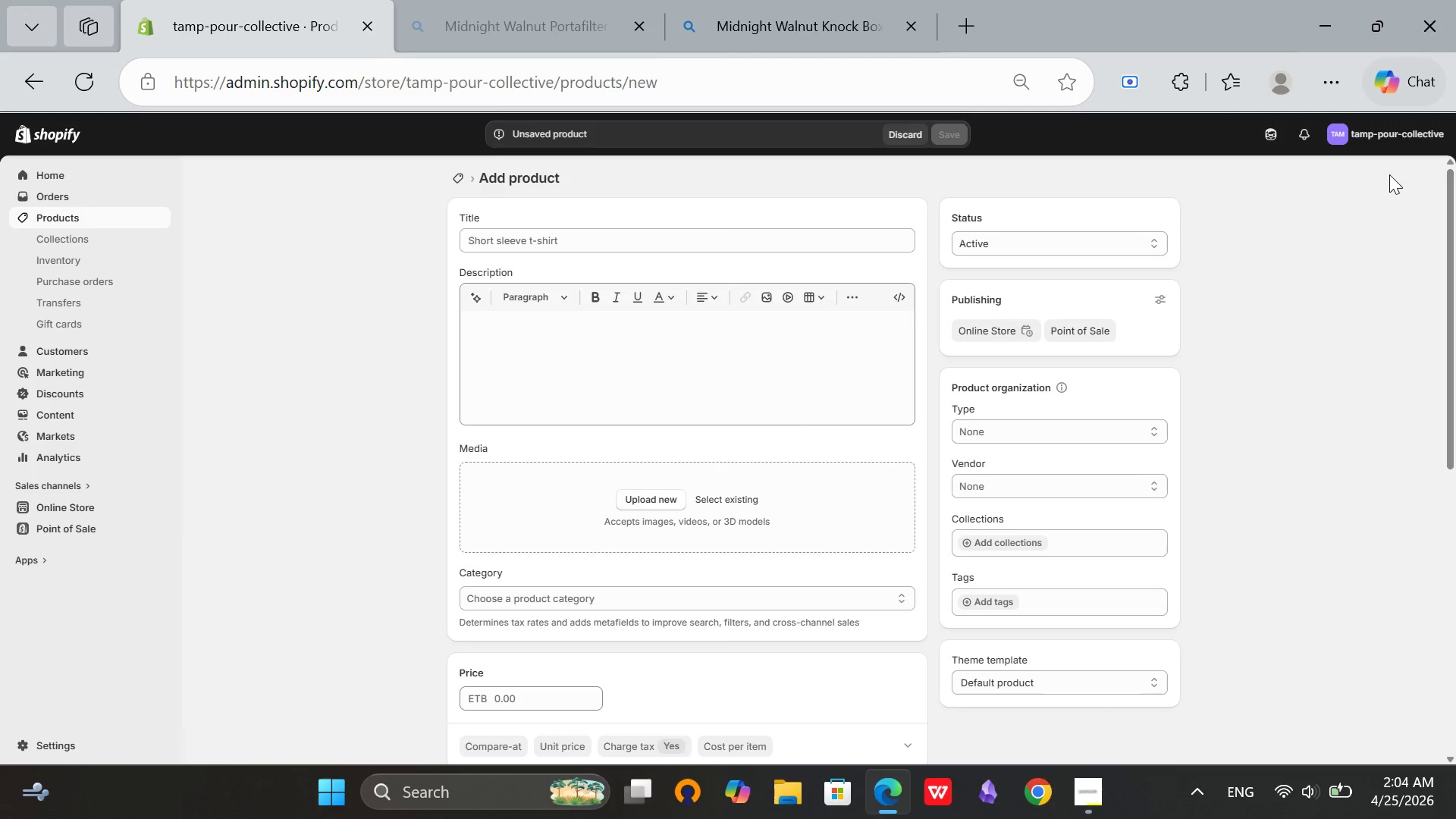 
wait(5.03)
 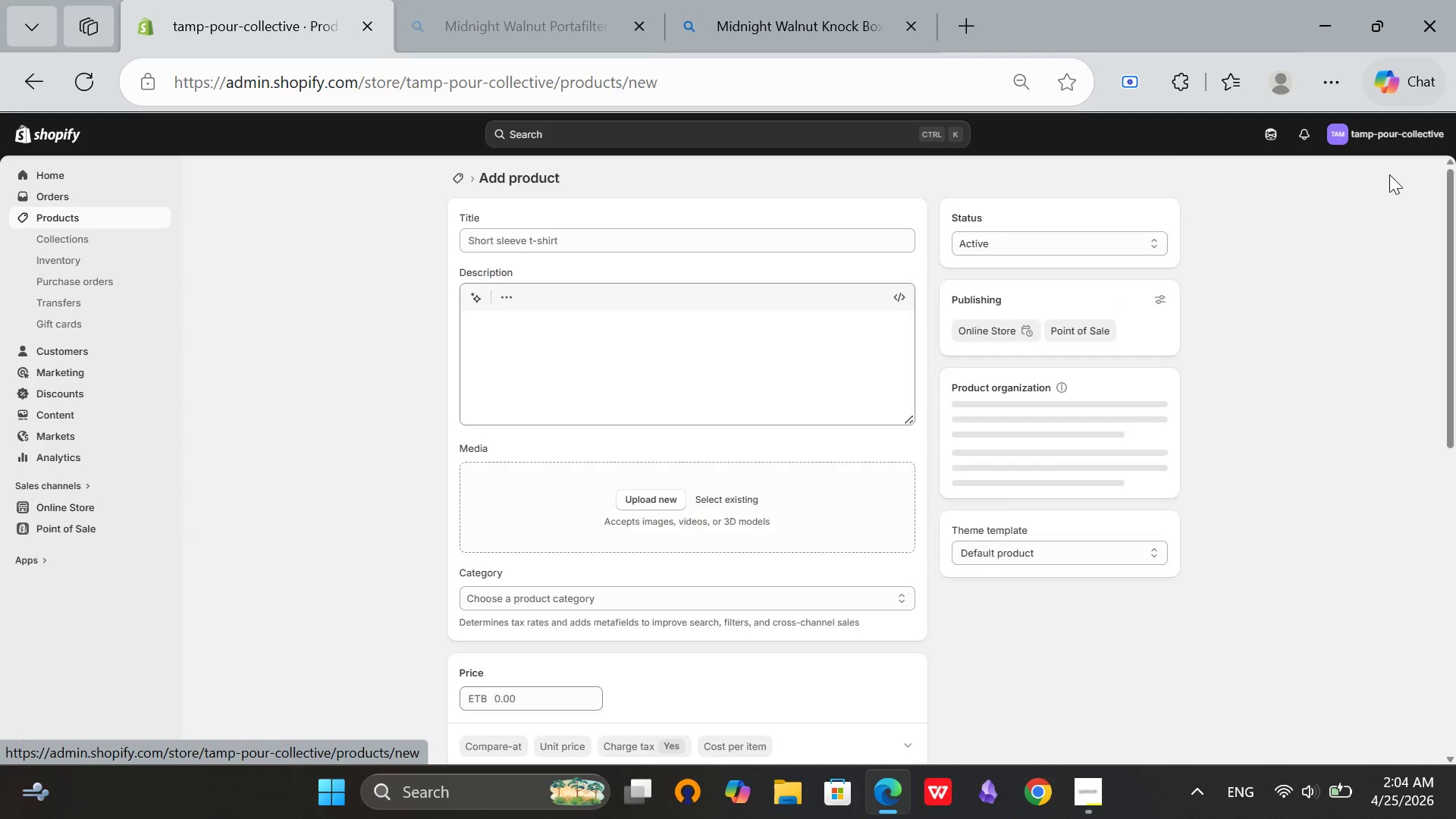 
left_click([785, 252])
 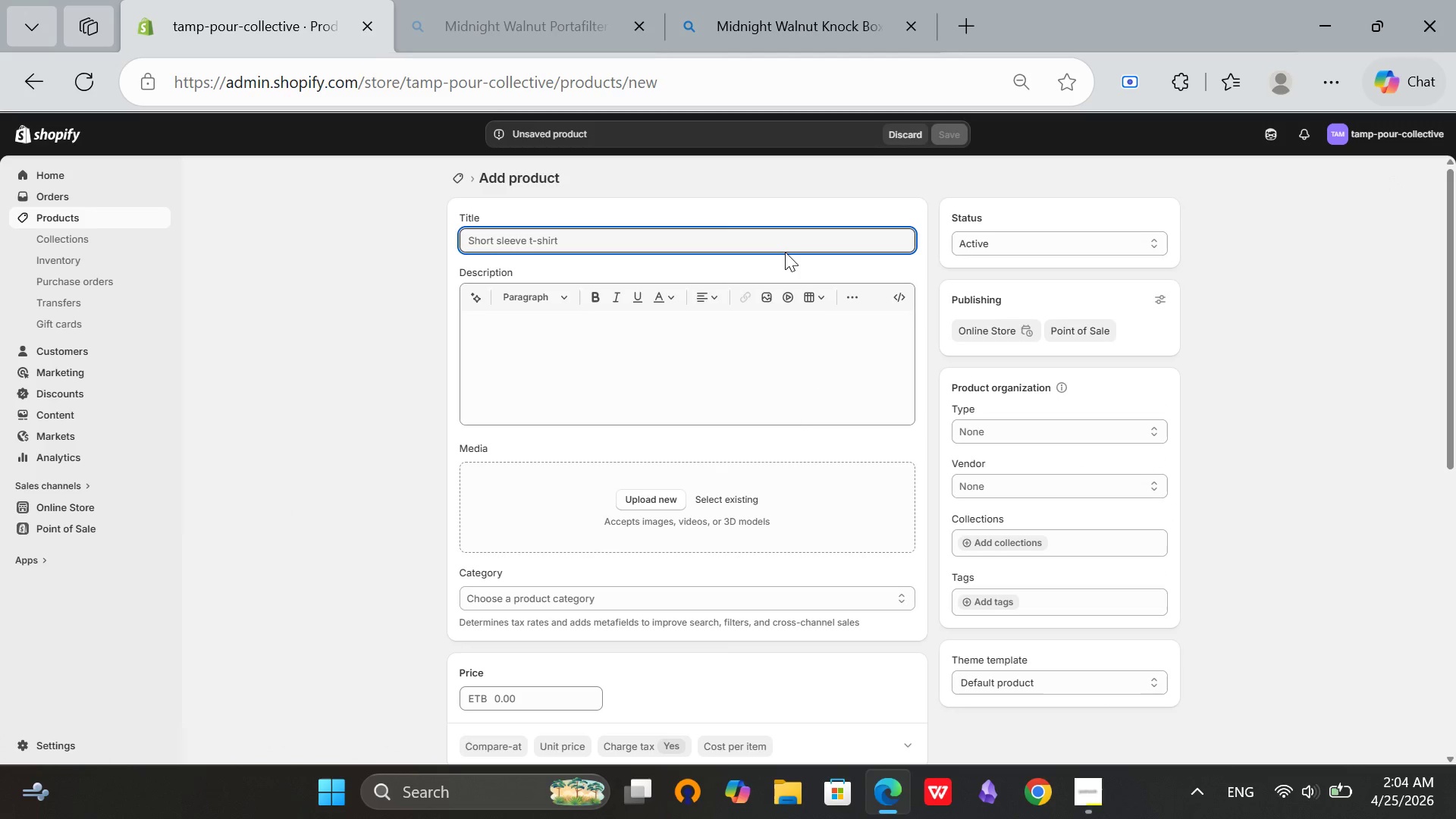 
type(Walet Dosing)
key(Backspace)
type(WAL)
key(Backspace)
key(Backspace)
type(alnut Dosing Funnel - 58mm Magnetic Walnut Funnel for m)
key(Backspace)
type(Mess-Free Dosing)
 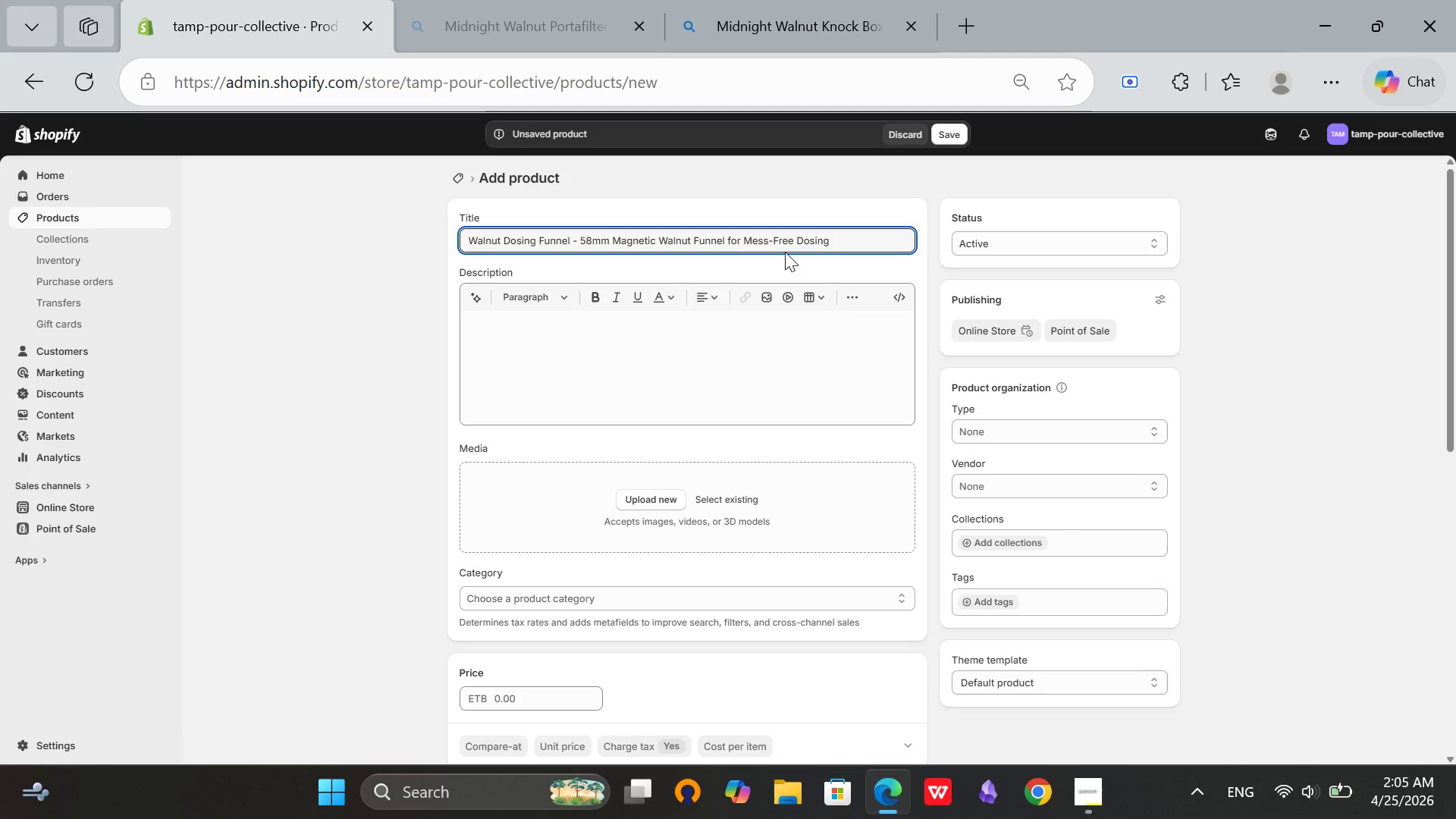 
key(Control+A)
 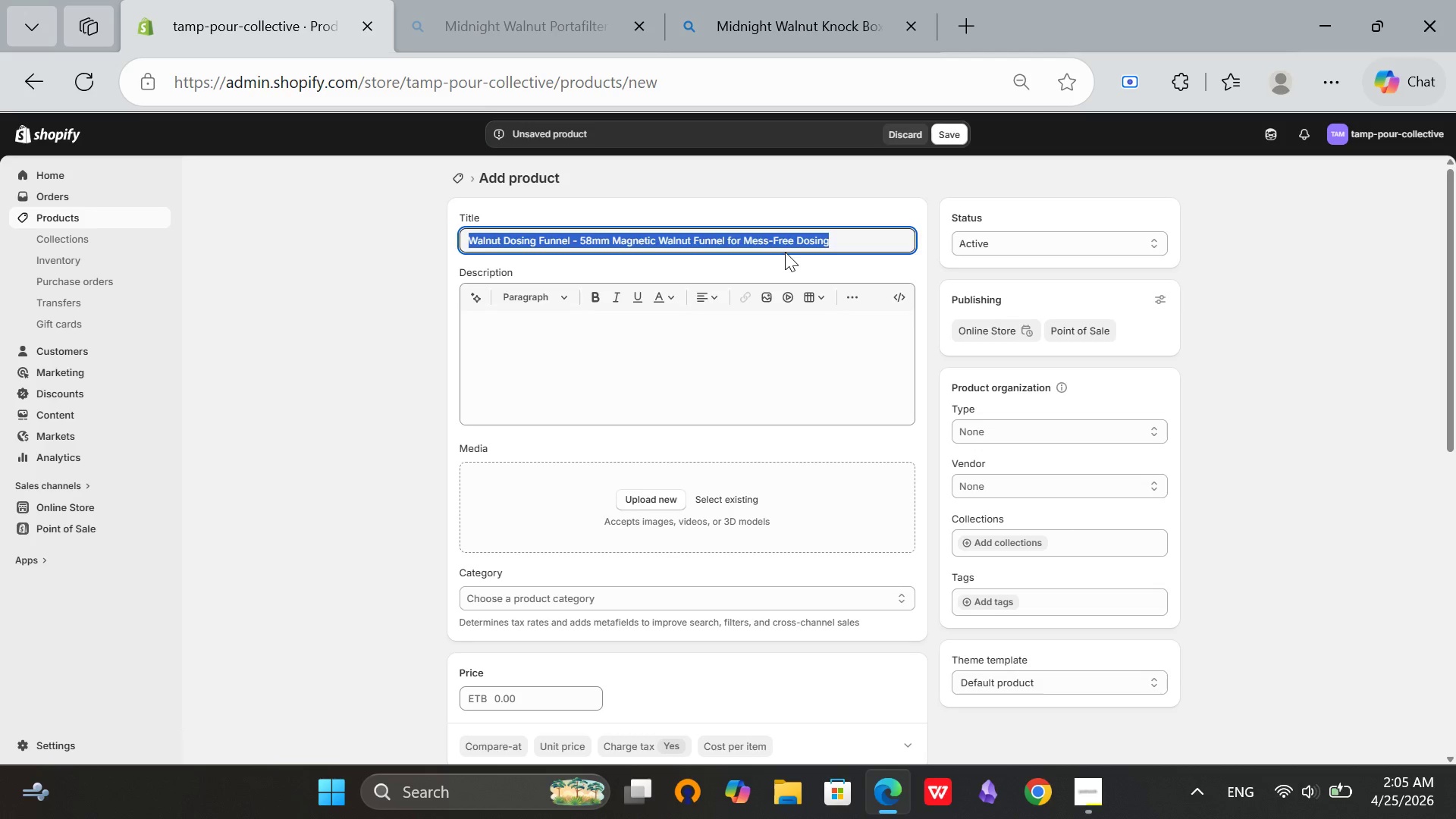 
hold_key(key=ControlLeft, duration=0.69)
 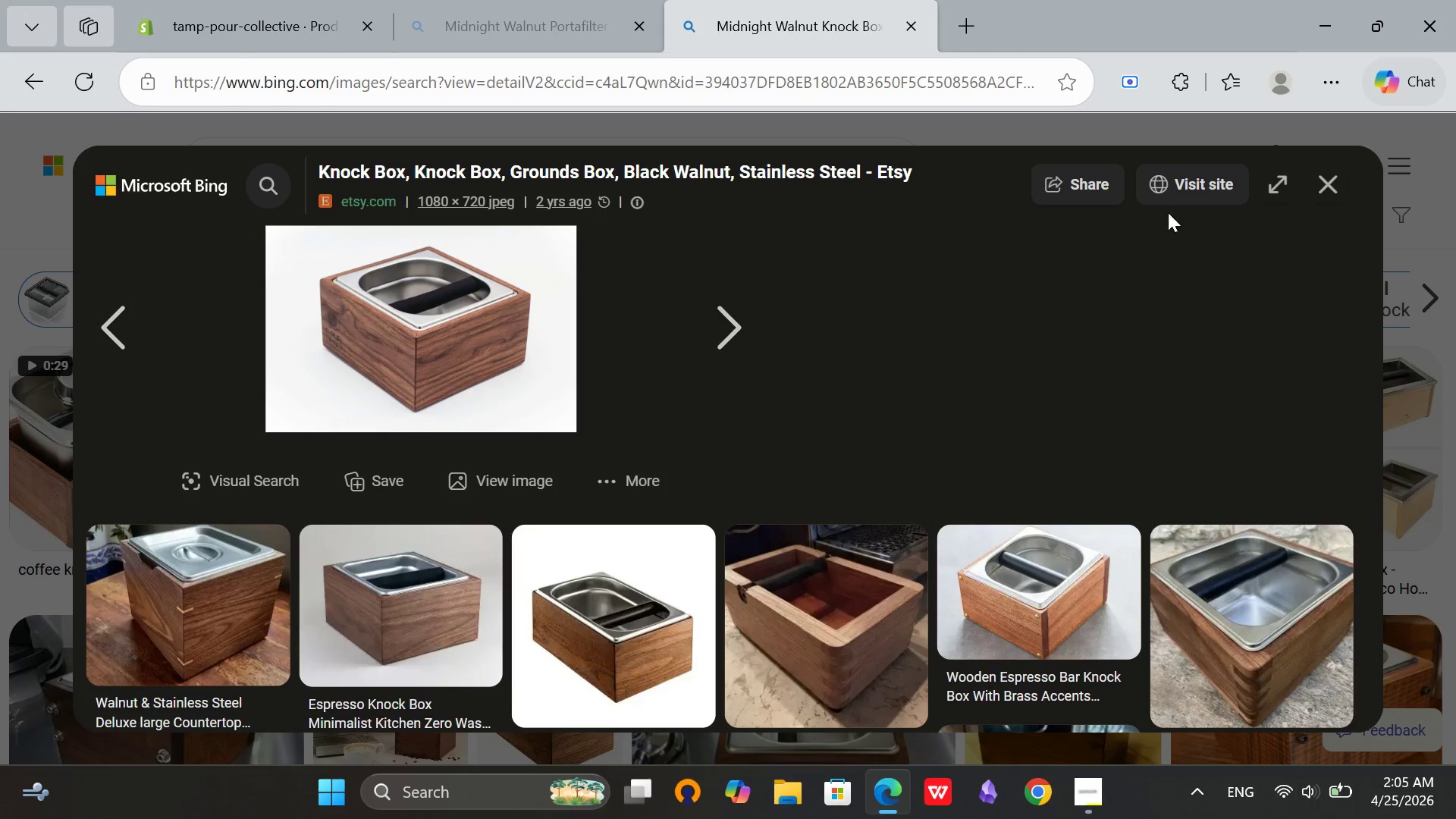 
hold_key(key=C, duration=0.31)
 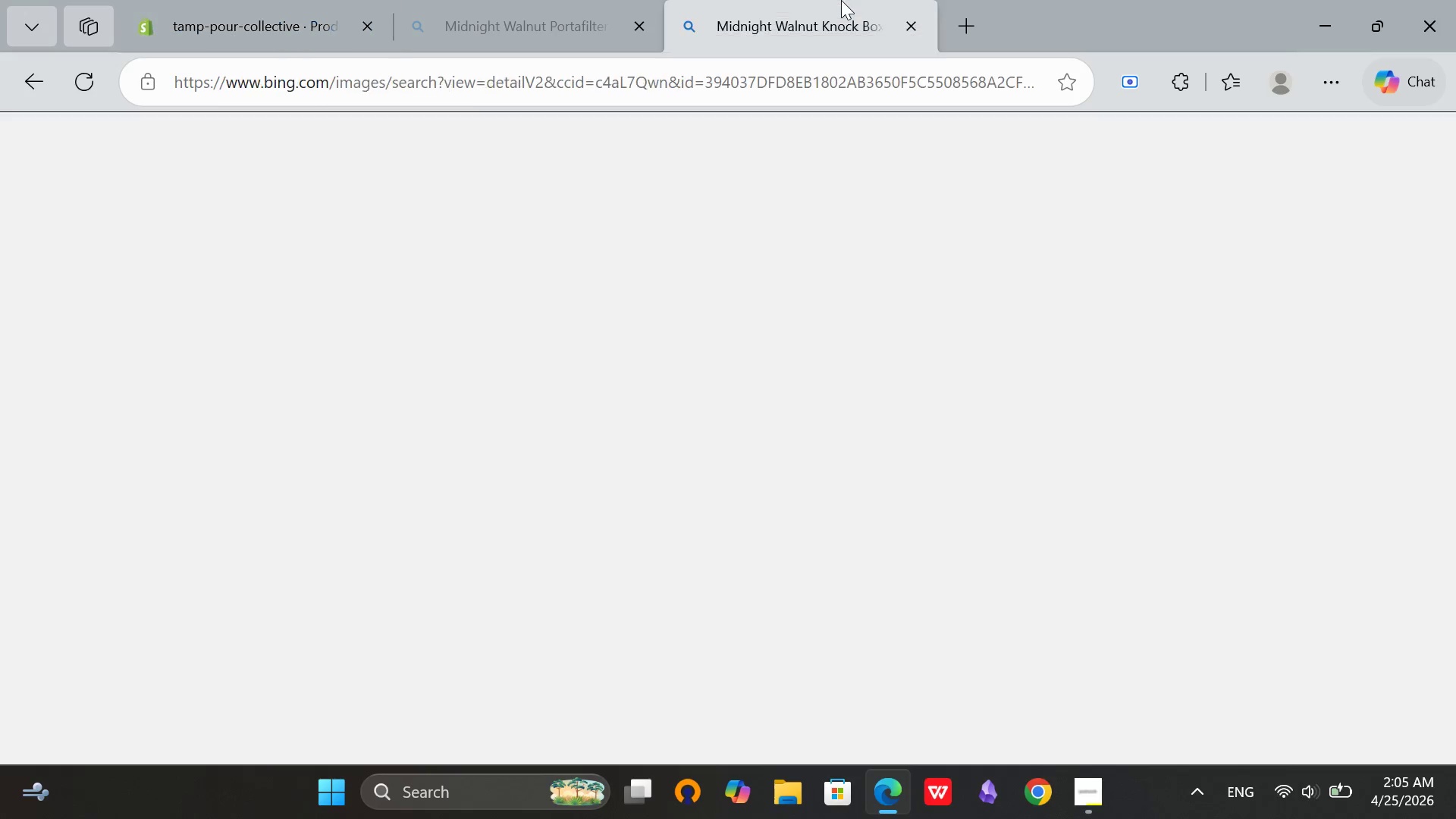 
left_click([841, 0])
 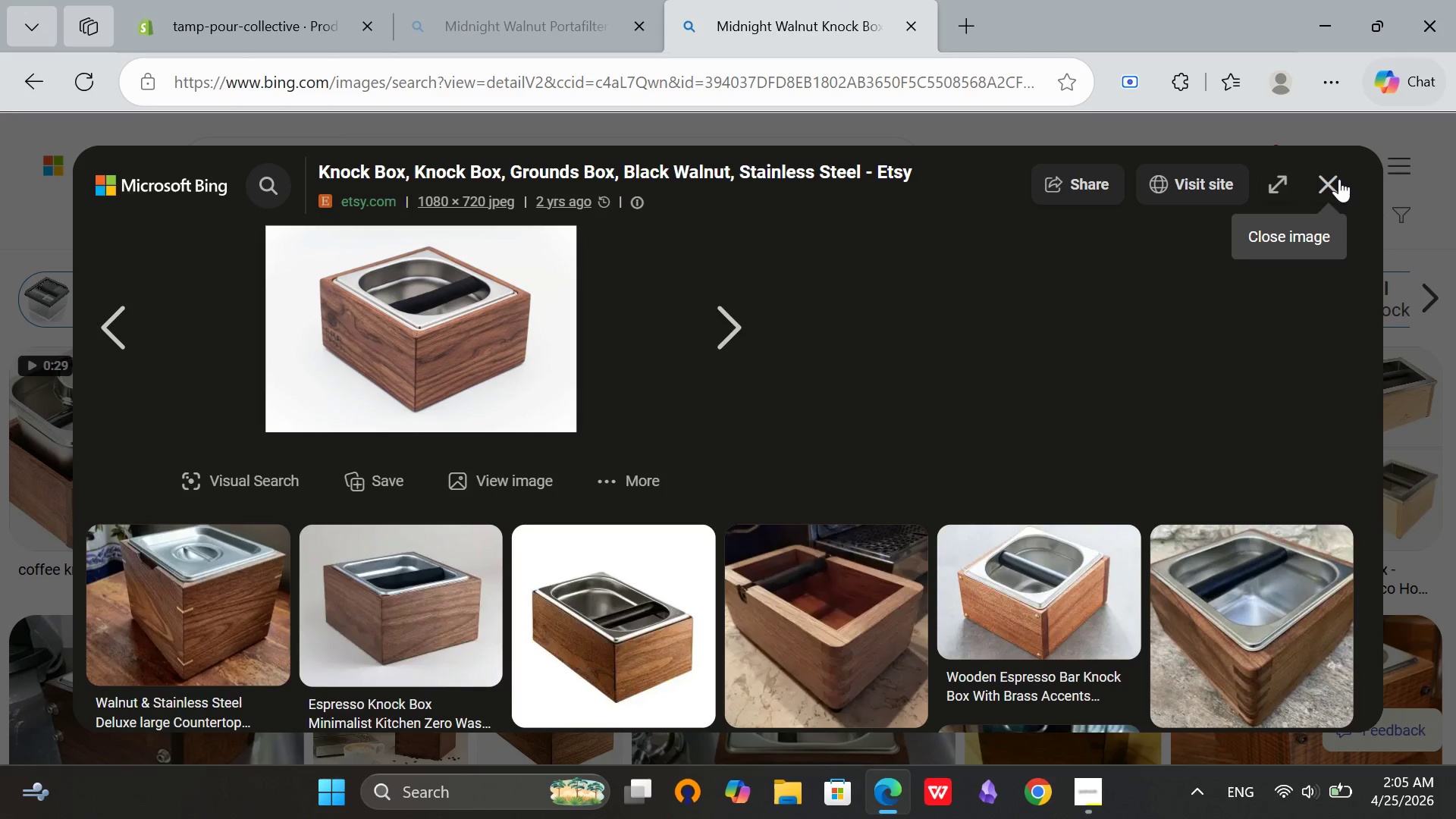 
left_click([1340, 180])
 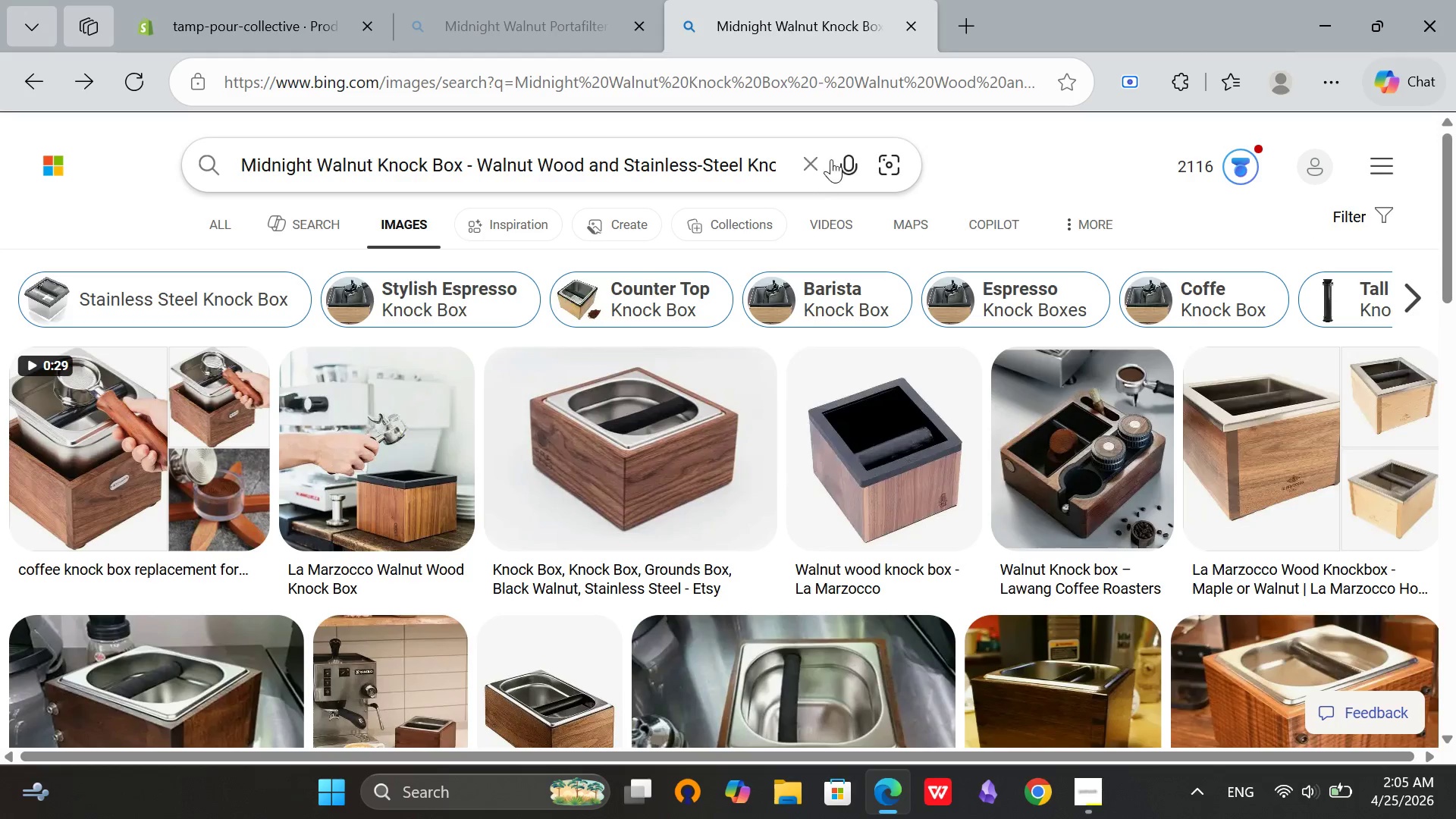 
left_click([818, 156])
 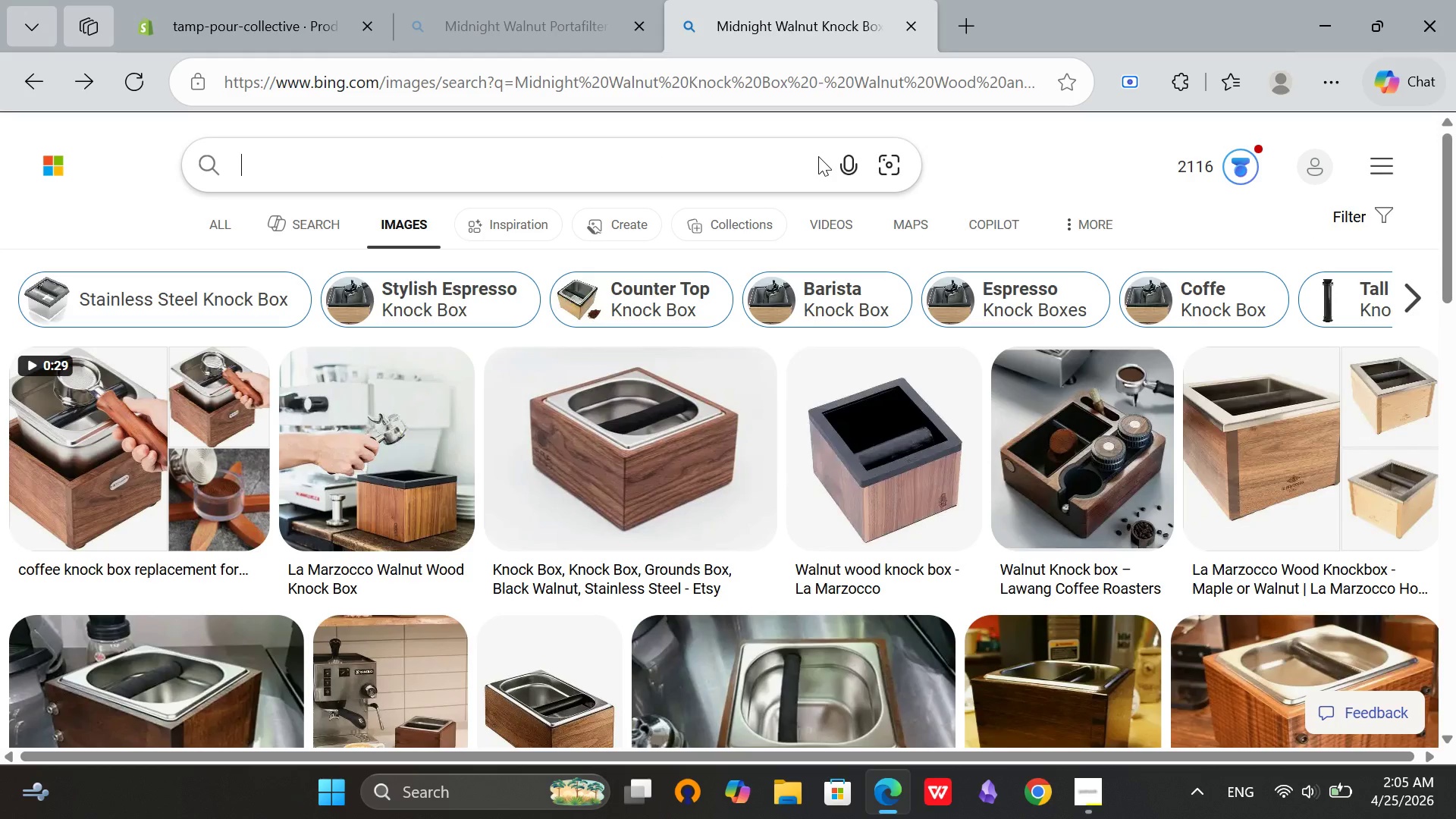 
hold_key(key=ControlLeft, duration=0.58)
 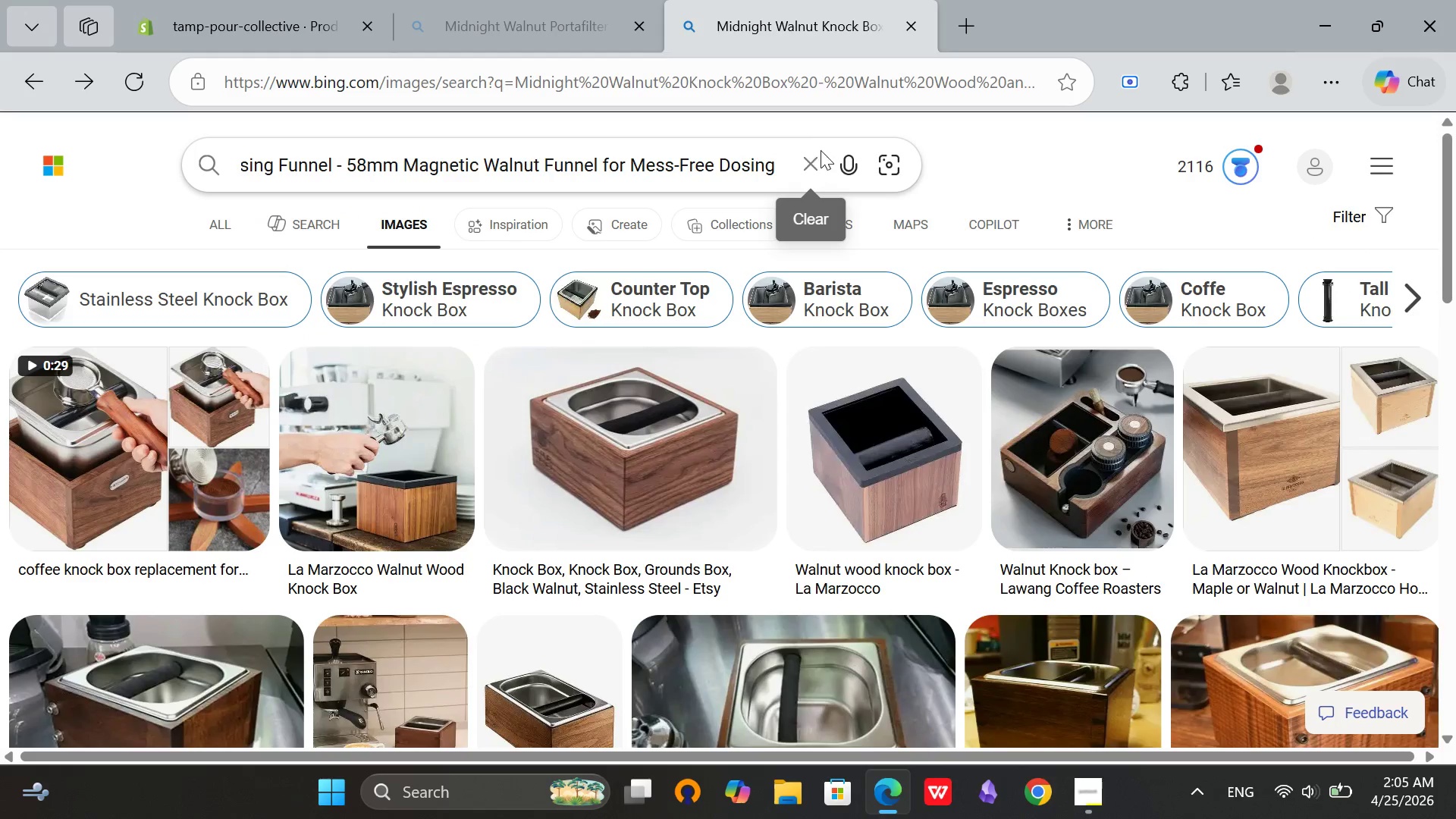 
hold_key(key=V, duration=0.31)
 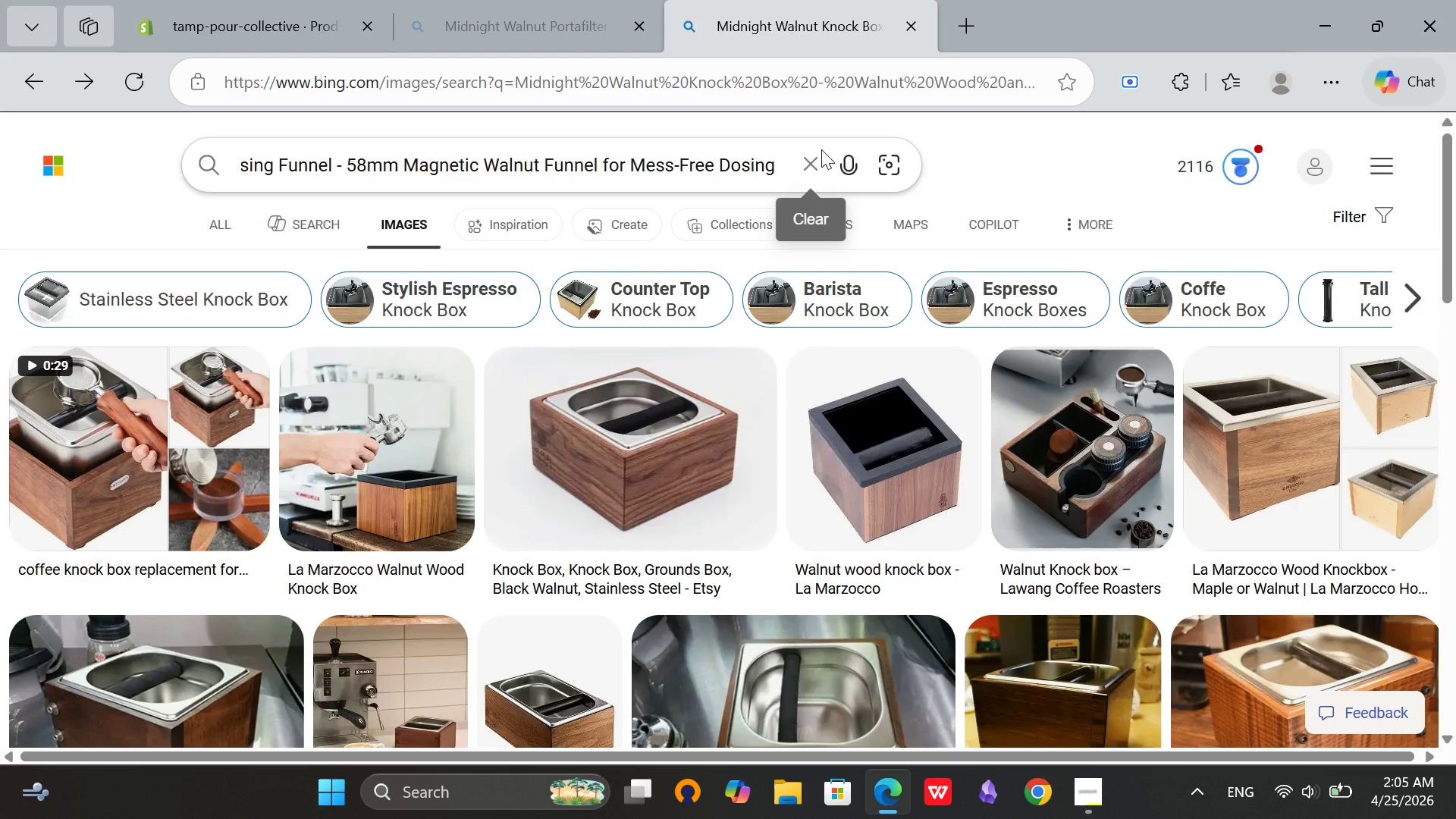 
key(Enter)
 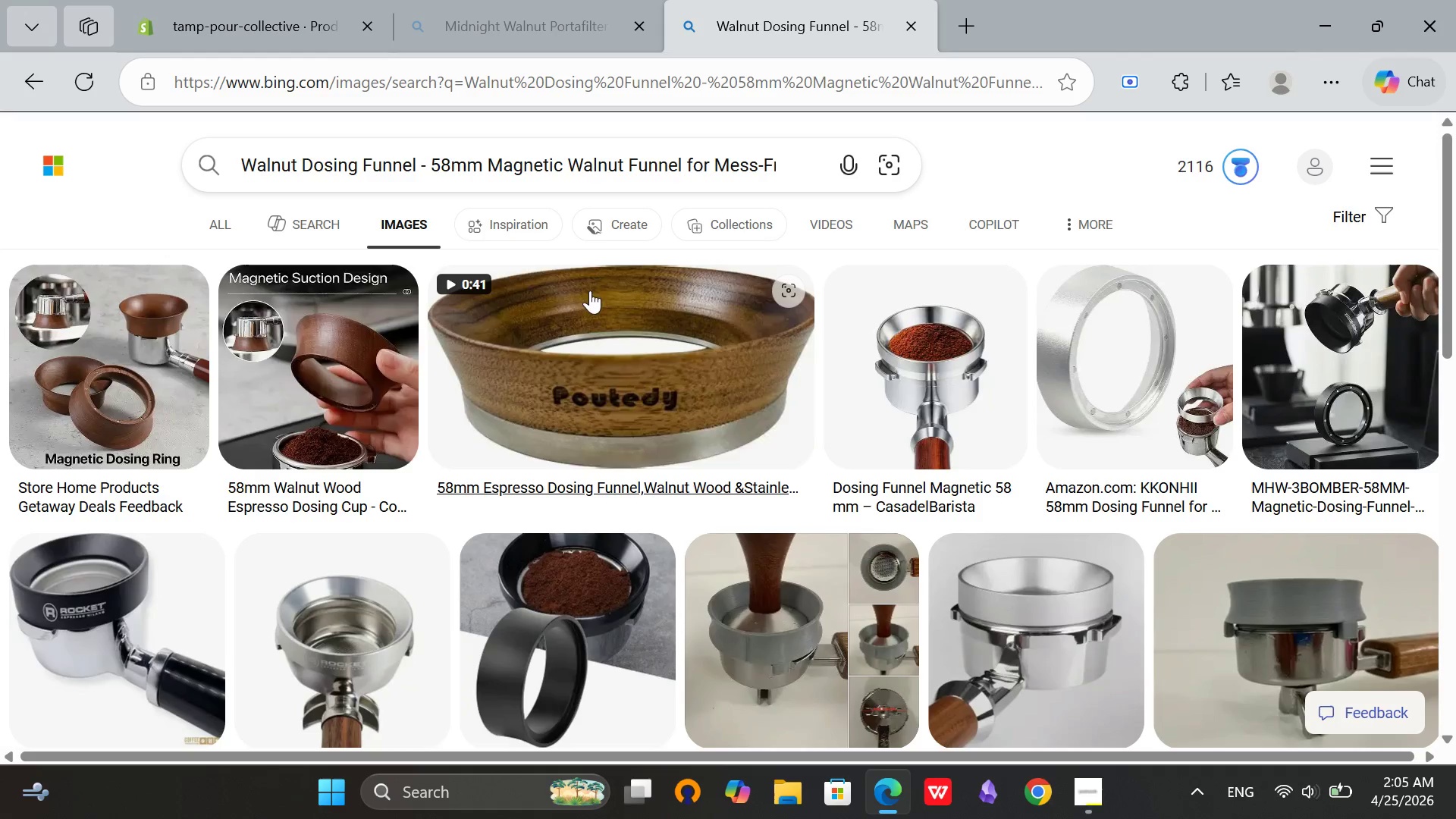 
scroll: coordinate [726, 481], scroll_direction: up, amount: 1.0
 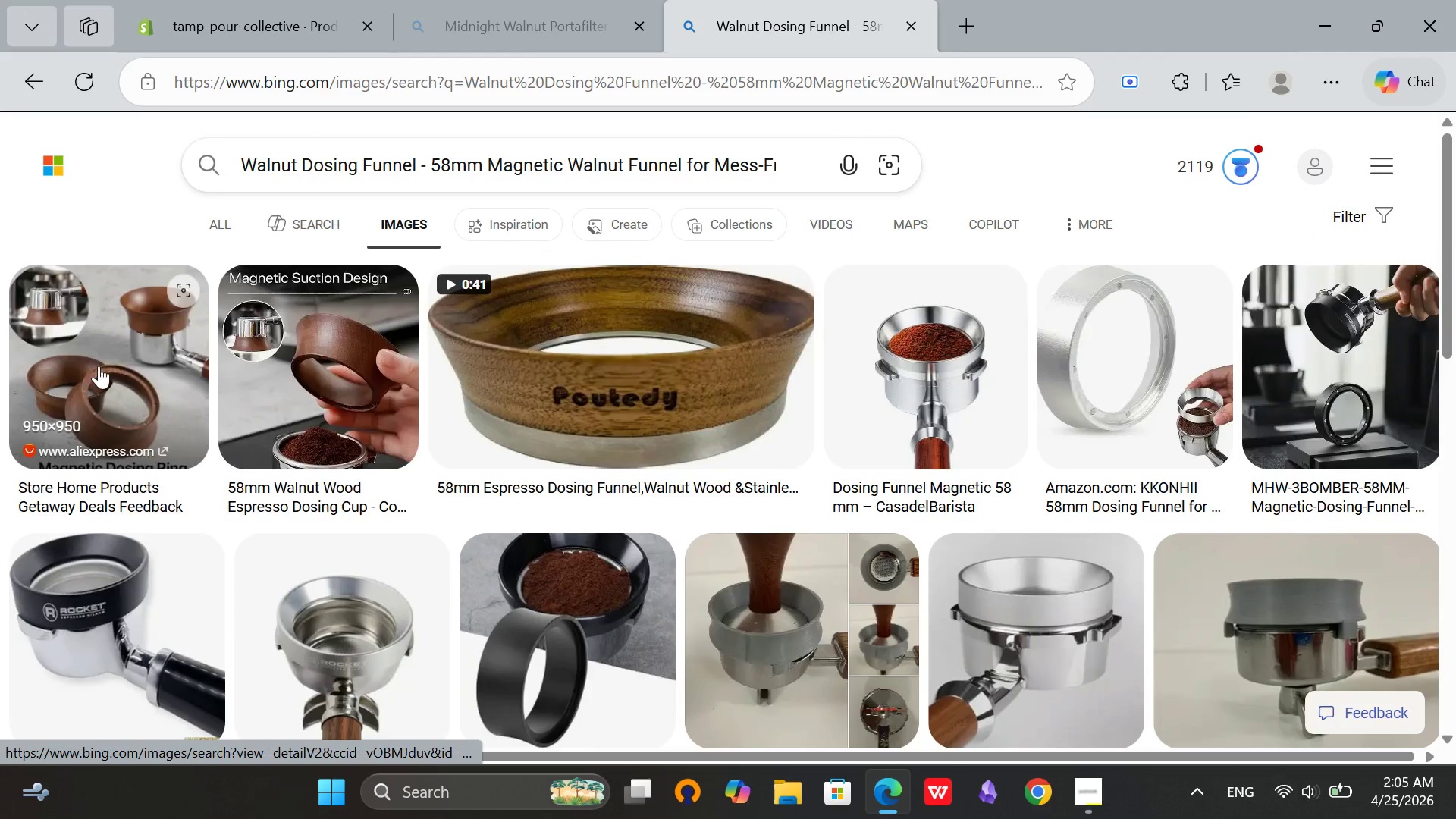 
scroll: coordinate [315, 403], scroll_direction: down, amount: 1.0
 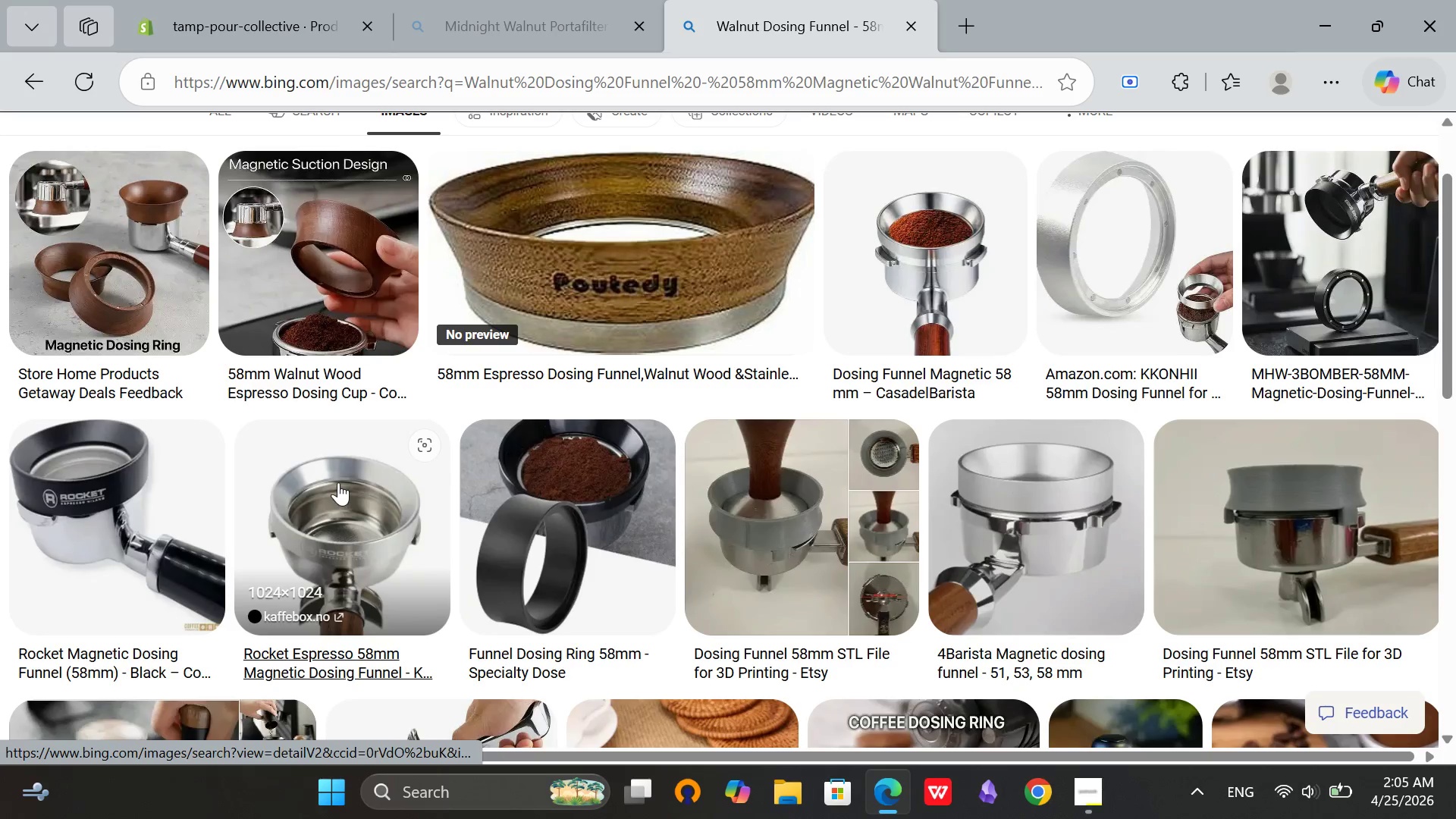 
scroll: coordinate [332, 480], scroll_direction: up, amount: 4.0
 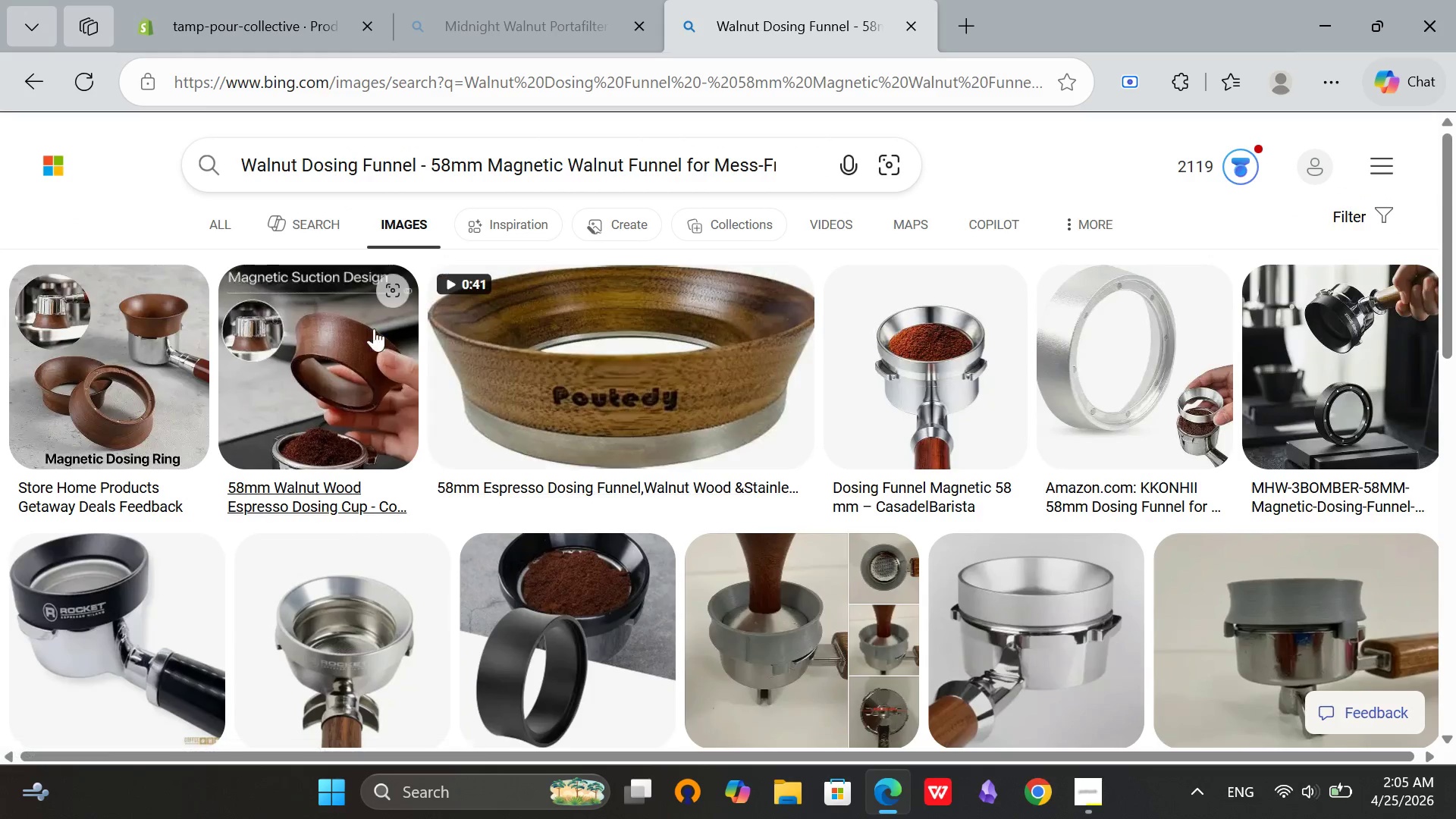 
left_click([336, 349])
 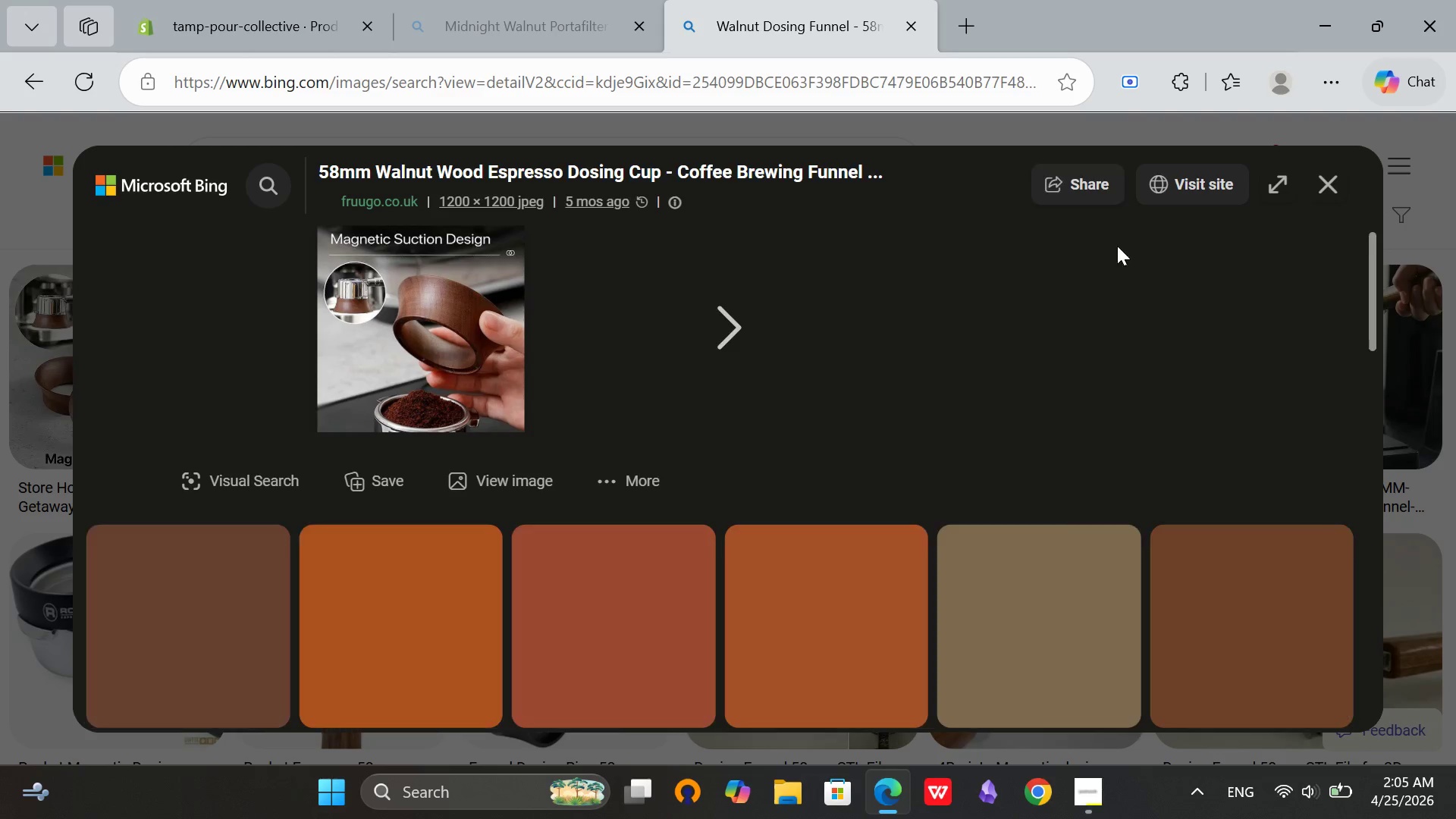 
scroll: coordinate [1113, 250], scroll_direction: down, amount: 1.0
 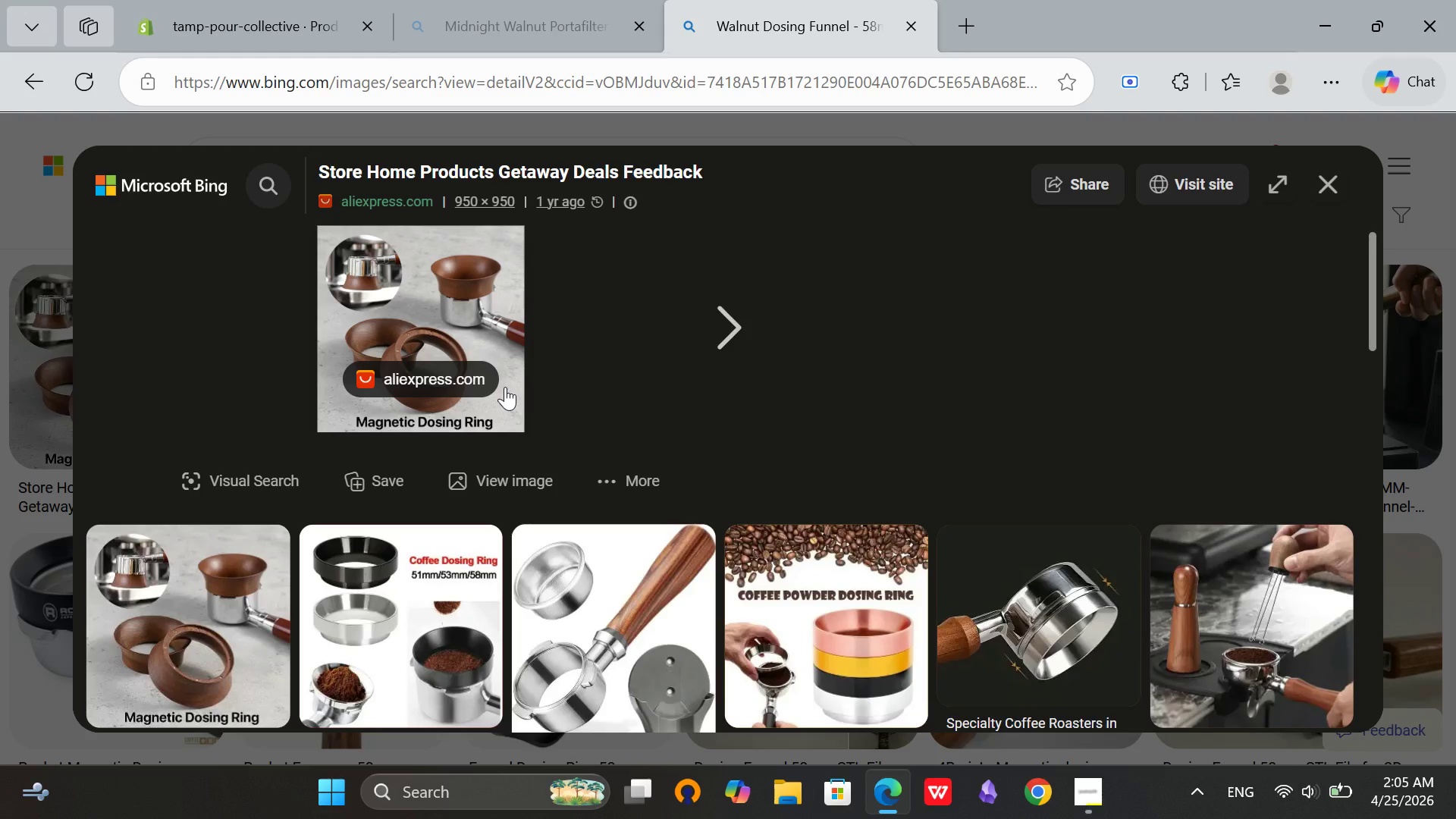 
wait(6.66)
 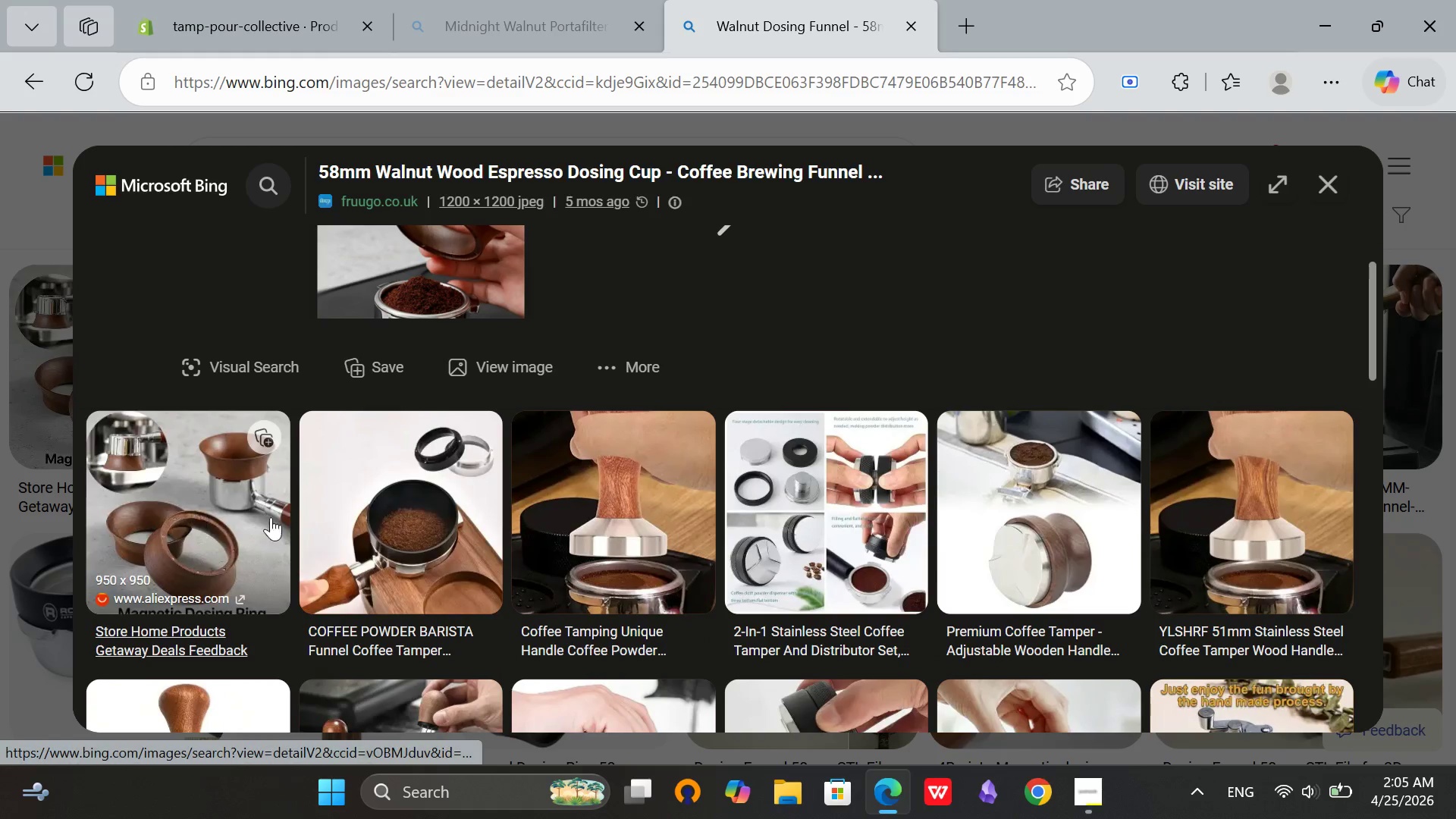 
right_click([472, 225])
 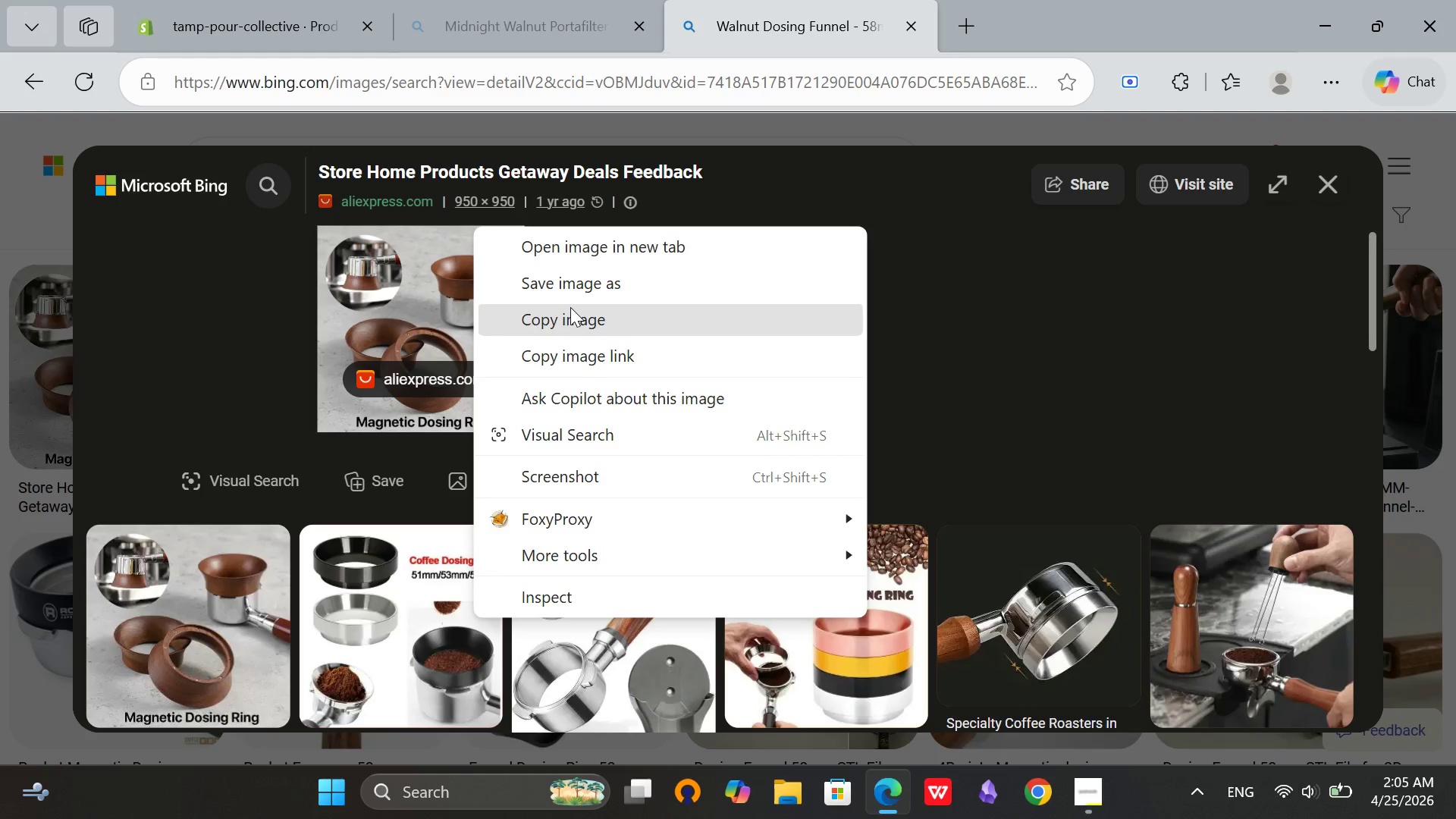 
left_click([602, 291])
 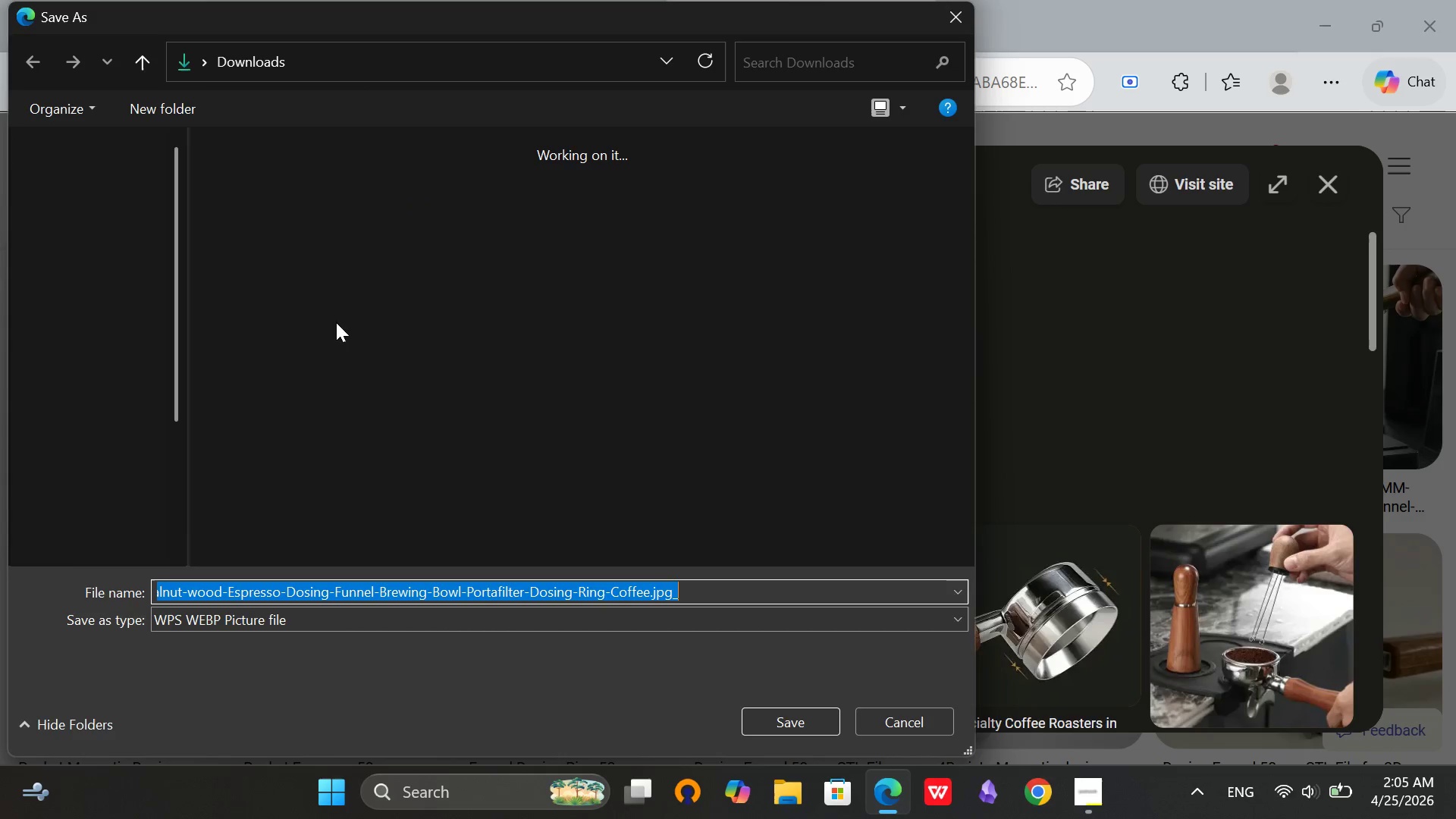 
left_click([71, 340])
 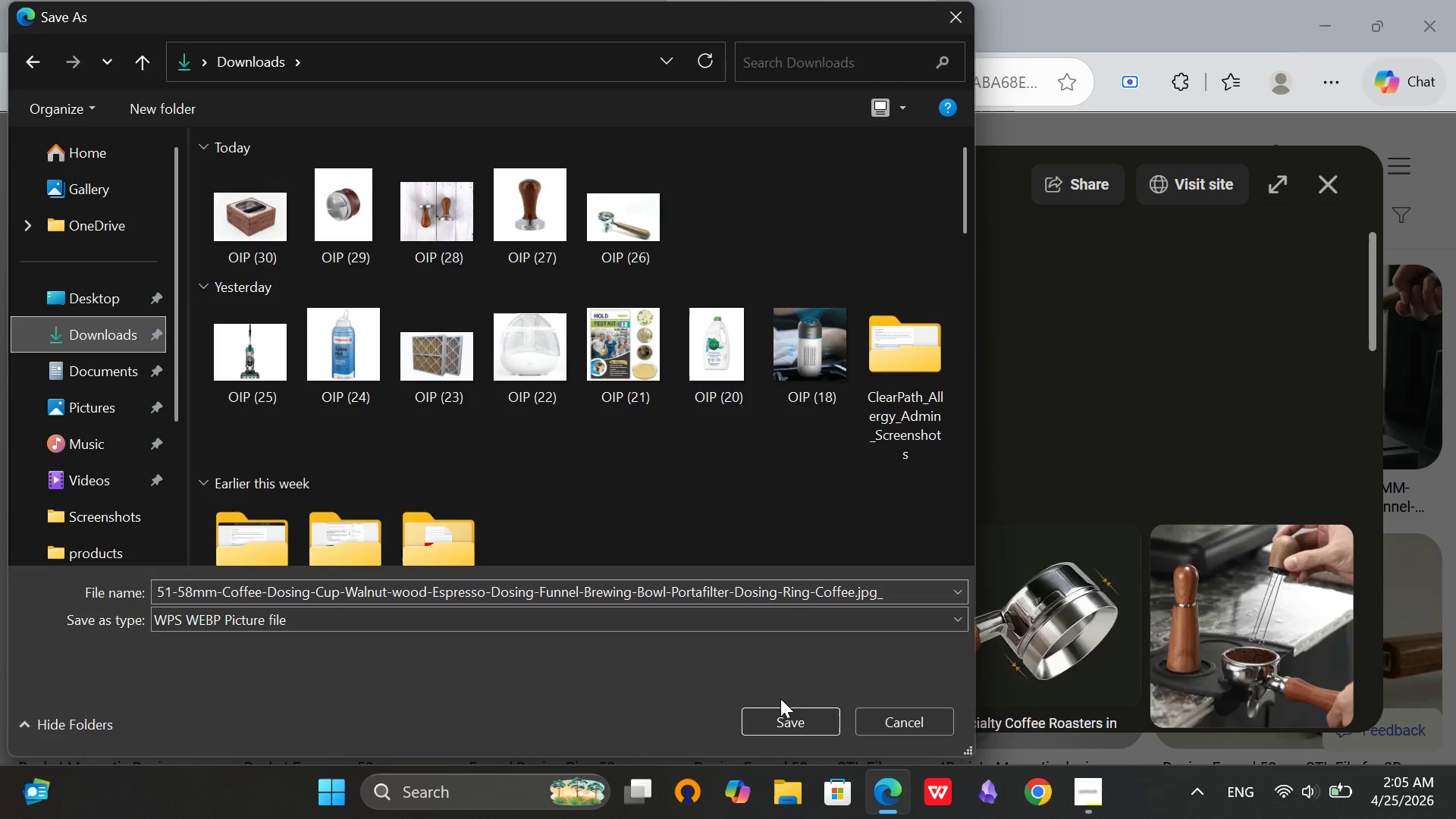 
left_click([789, 717])
 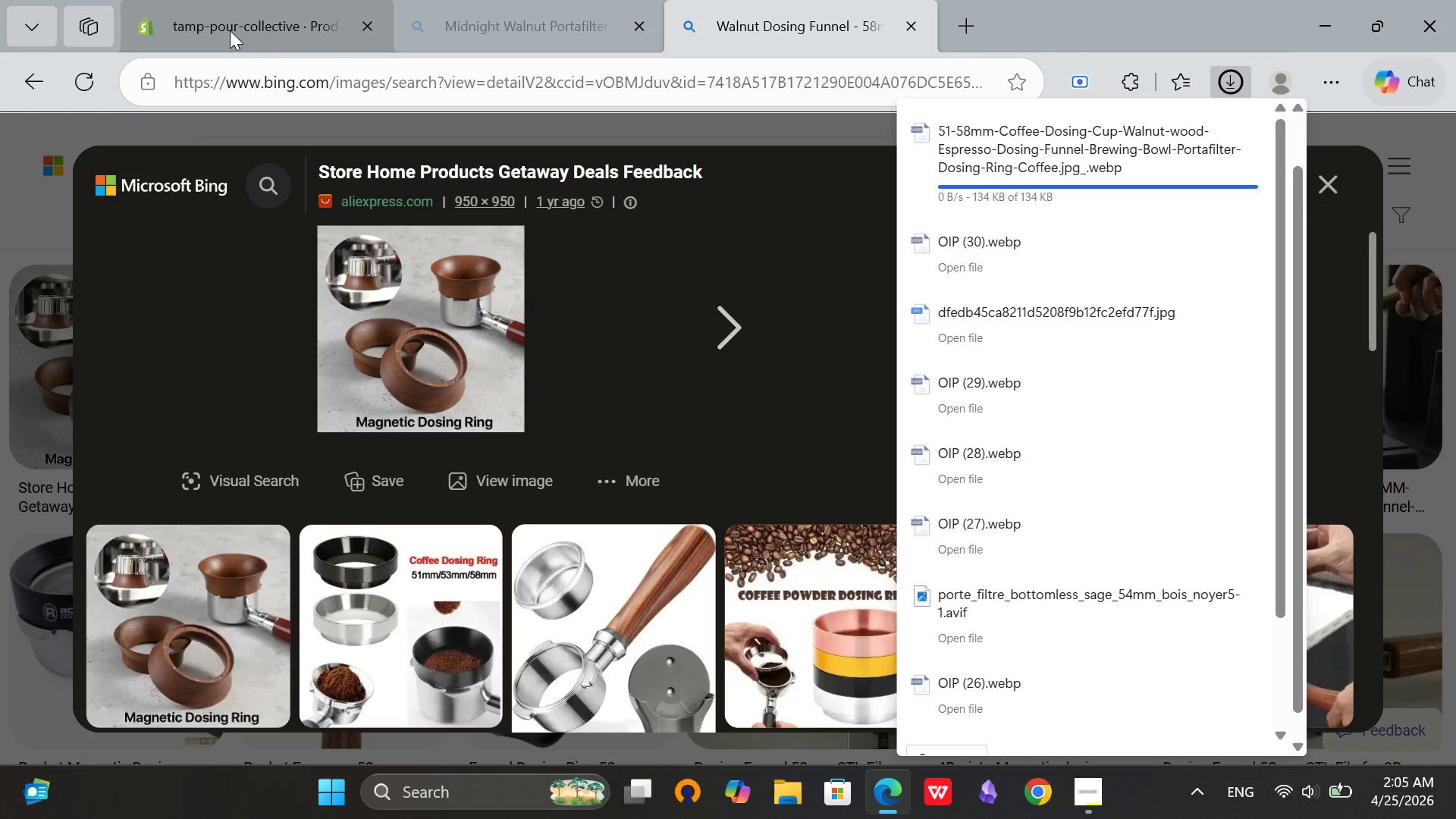 
left_click([231, 20])
 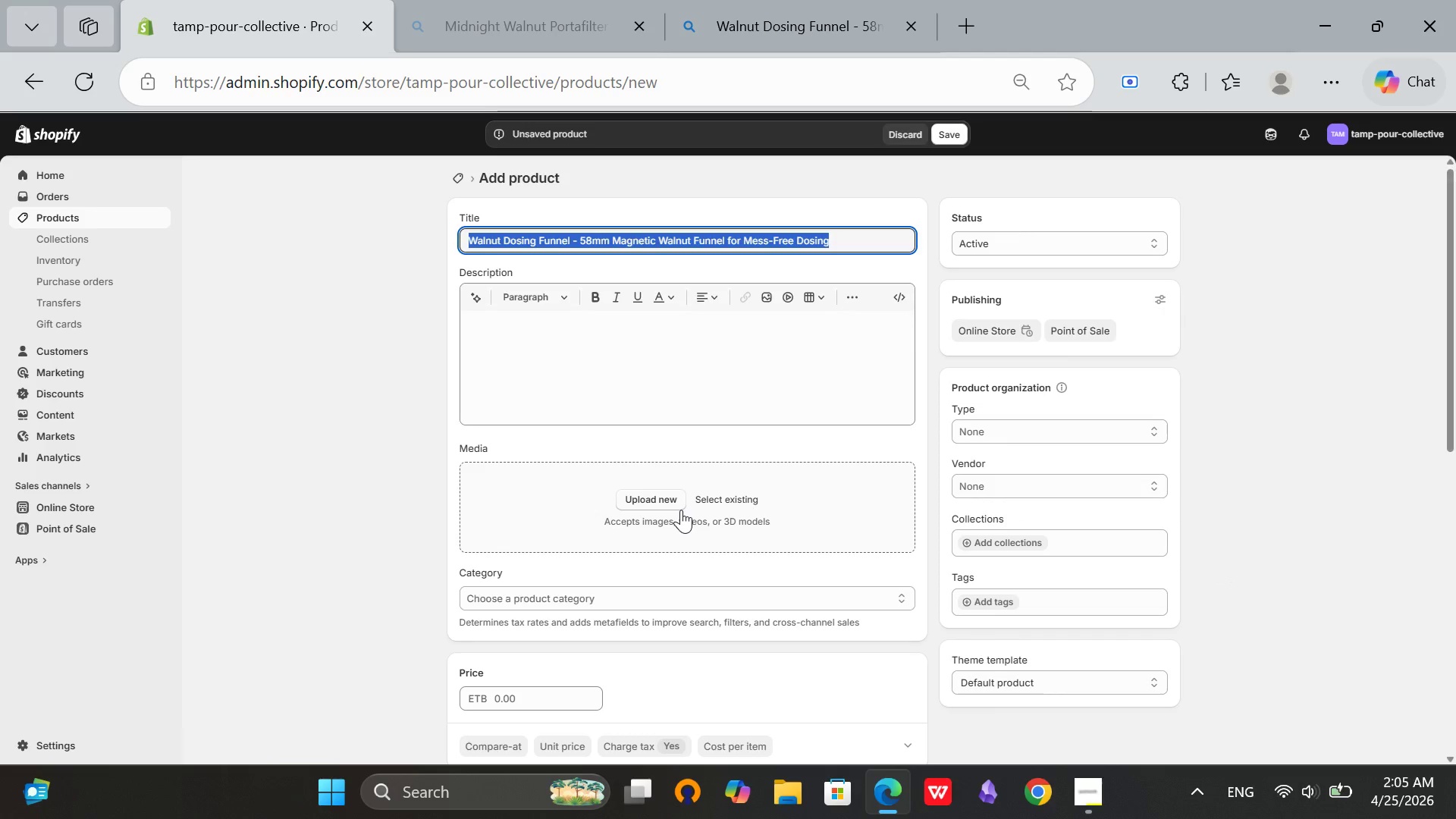 
left_click([675, 503])
 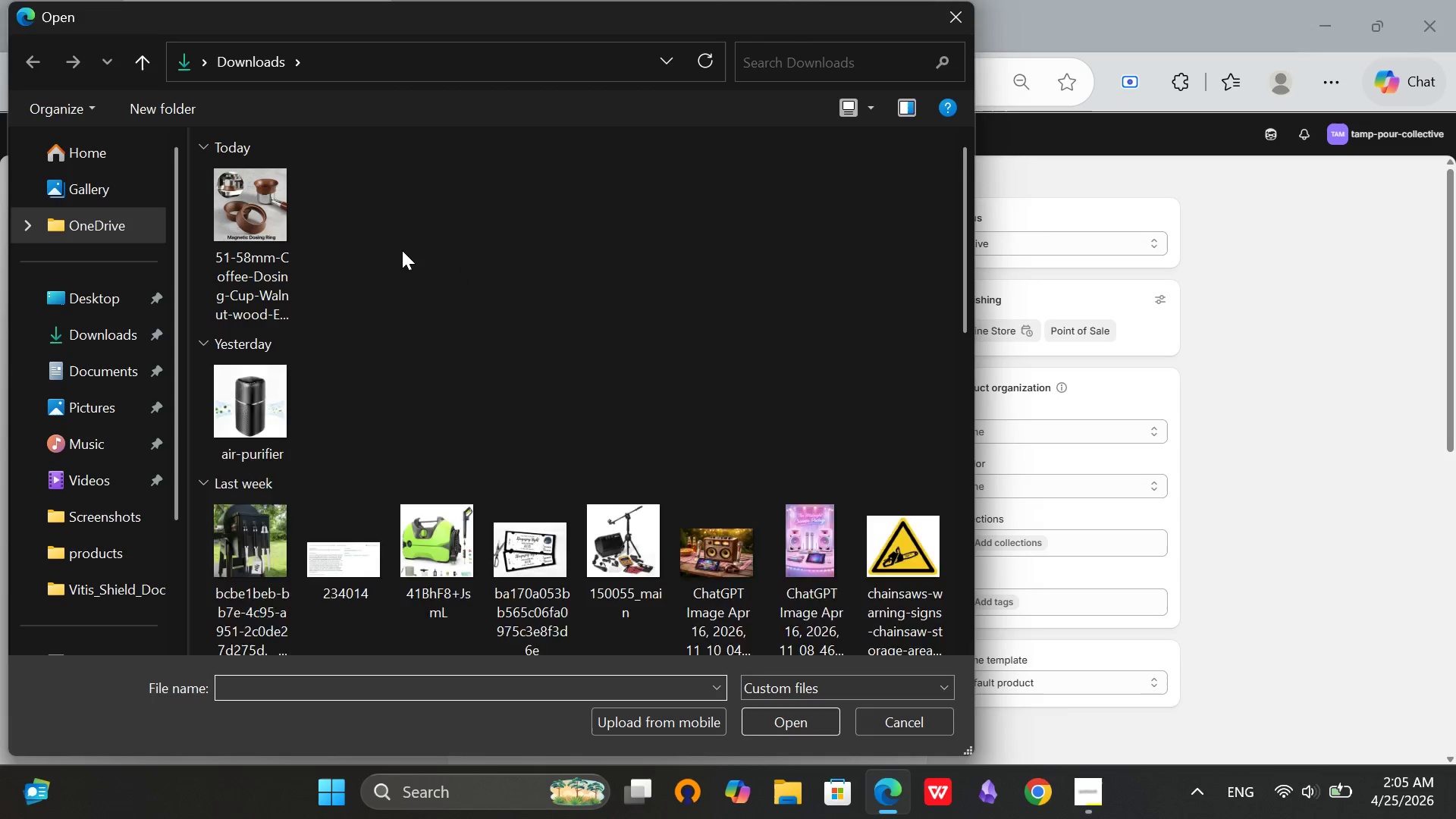 
left_click([237, 209])
 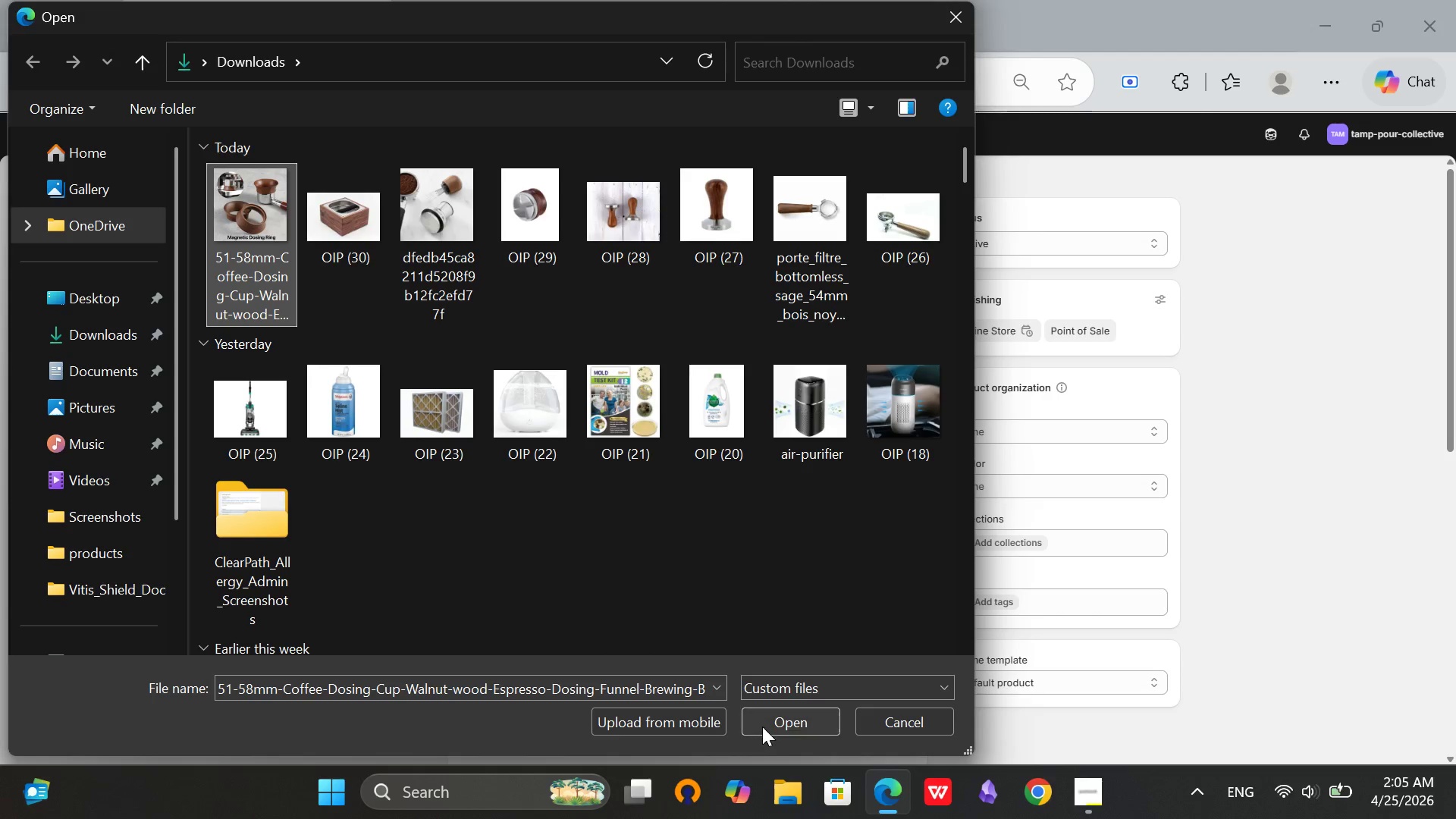 
left_click([761, 726])
 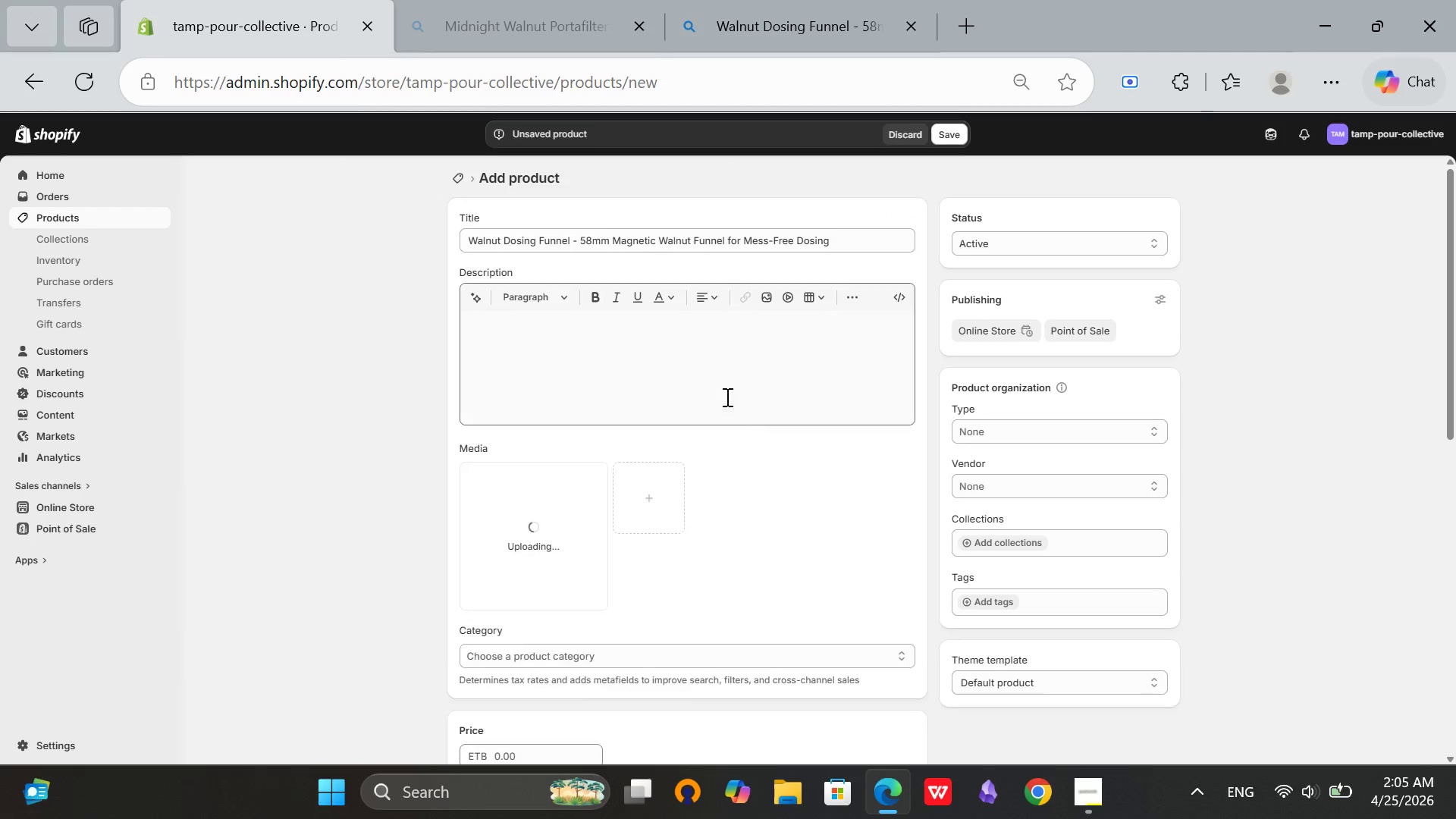 
scroll: coordinate [1059, 386], scroll_direction: down, amount: 2.0
 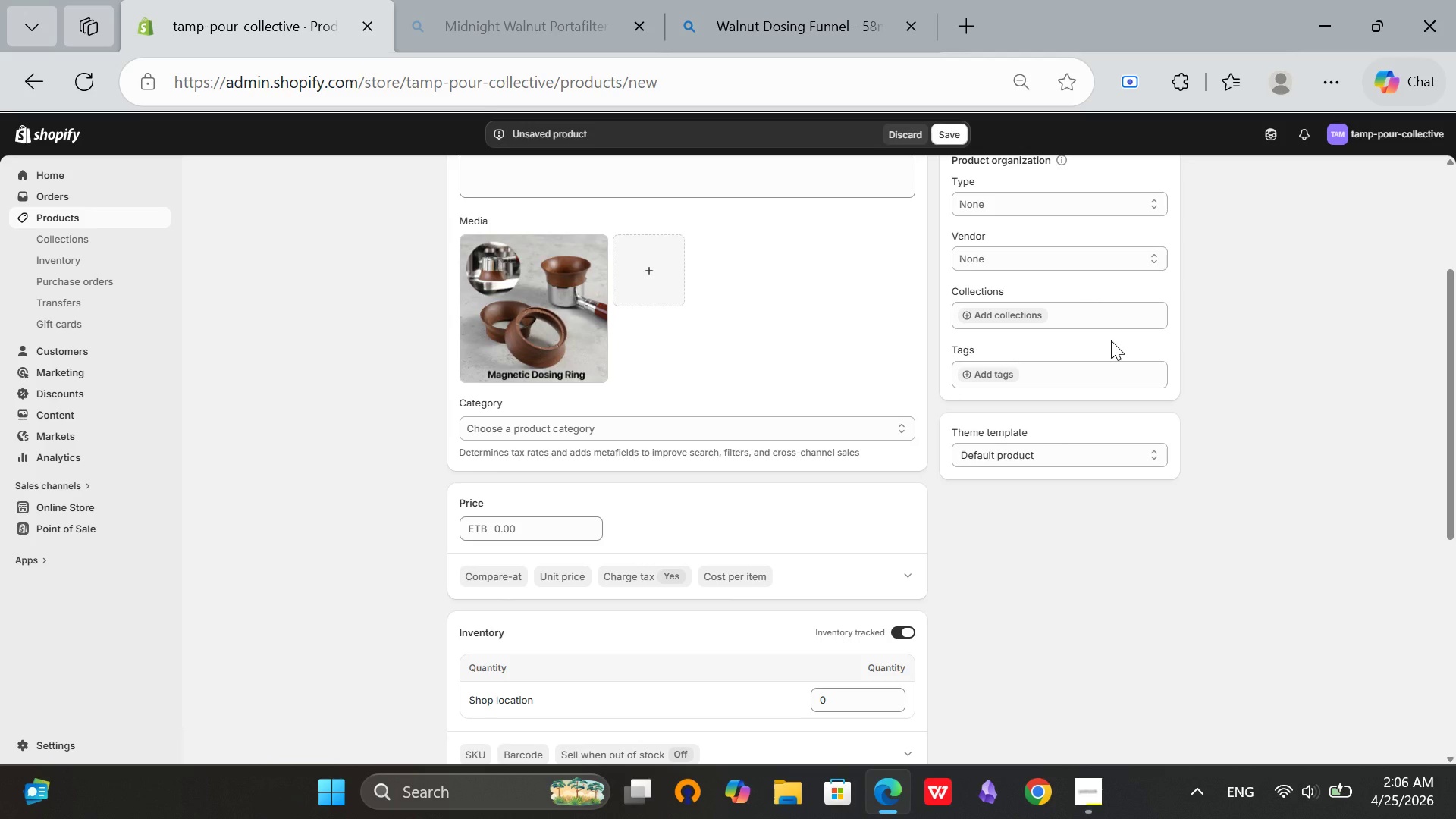 
wait(17.47)
 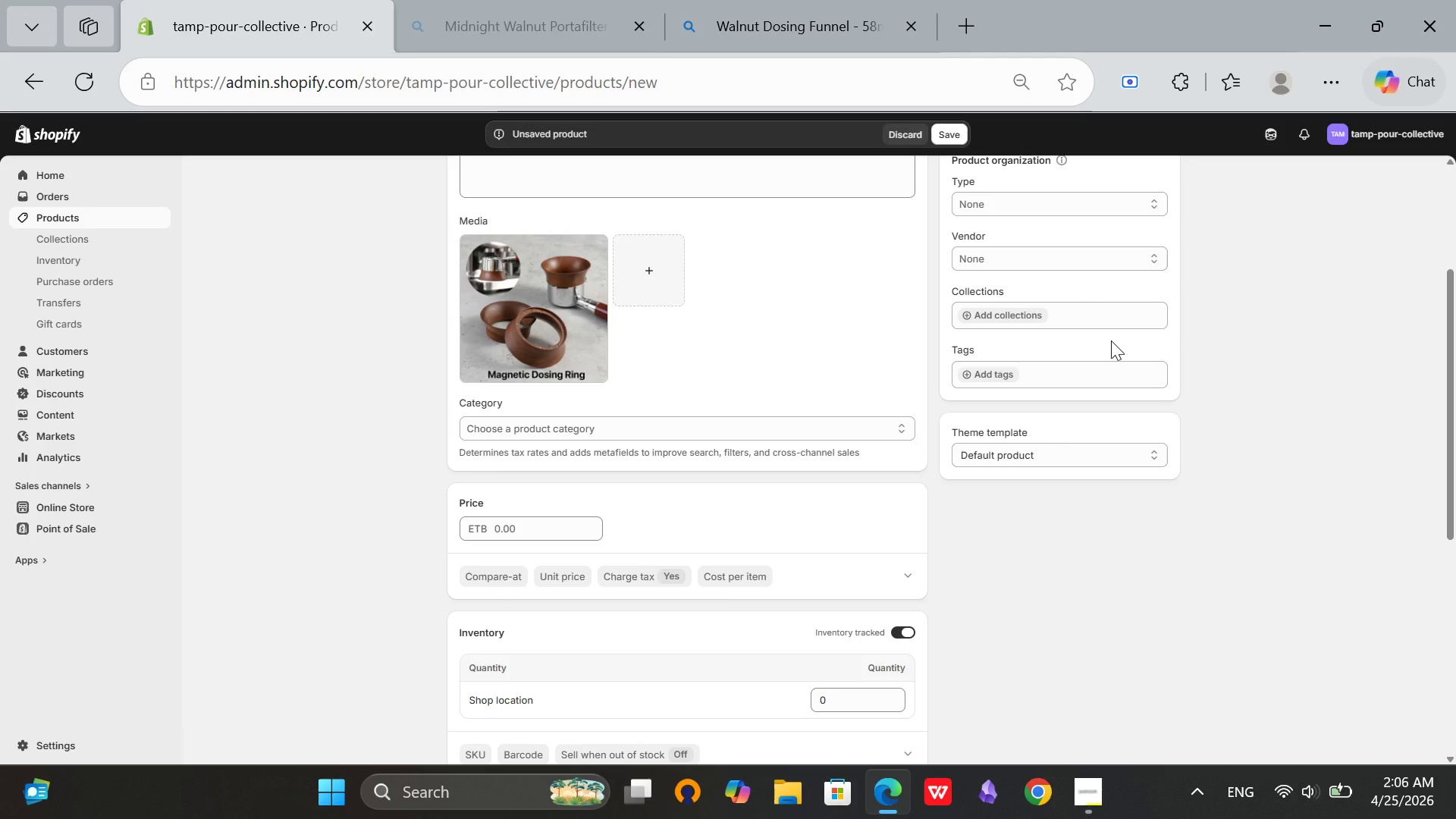 
scroll: coordinate [845, 429], scroll_direction: up, amount: 7.0
 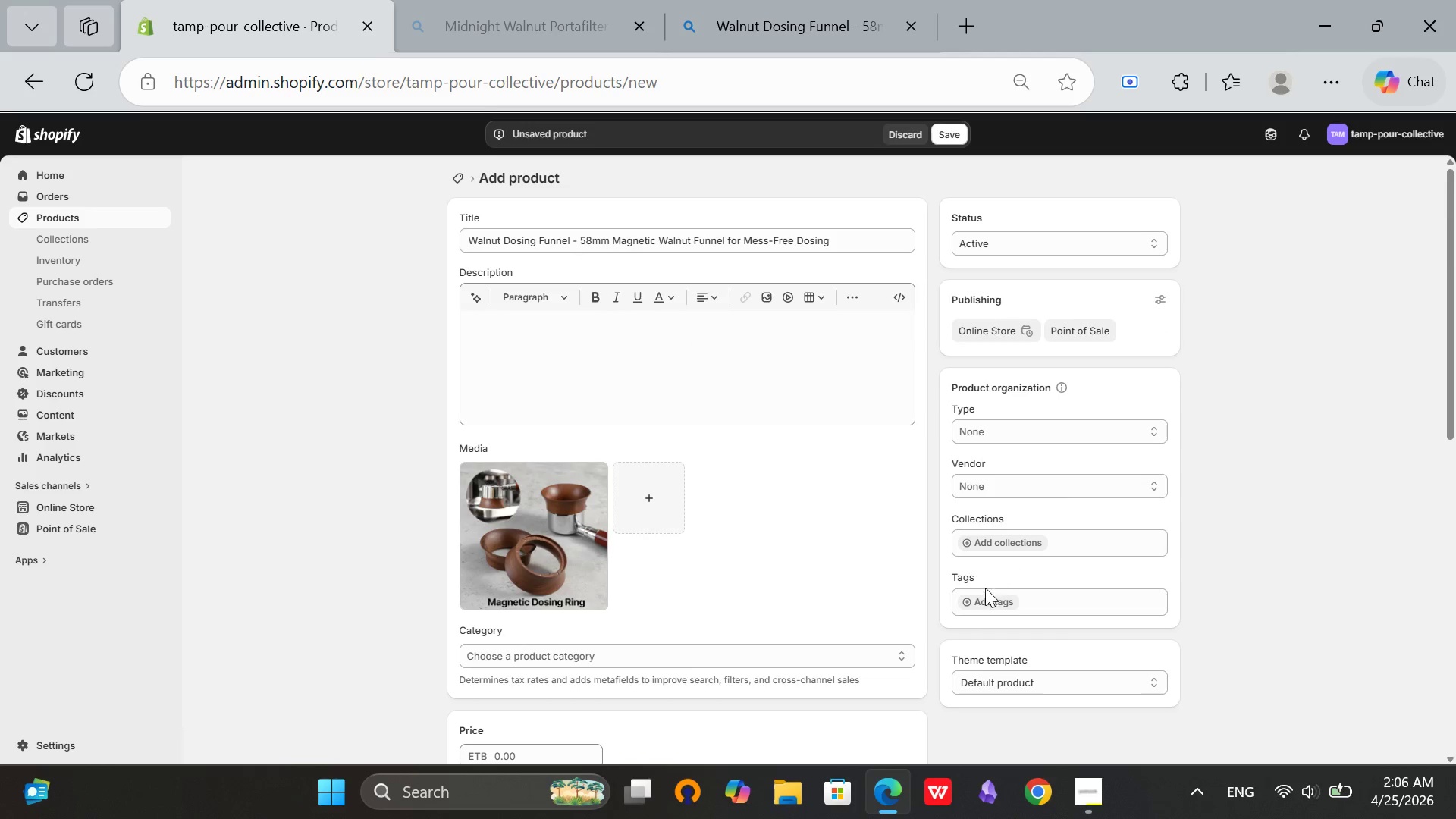 
left_click([978, 603])
 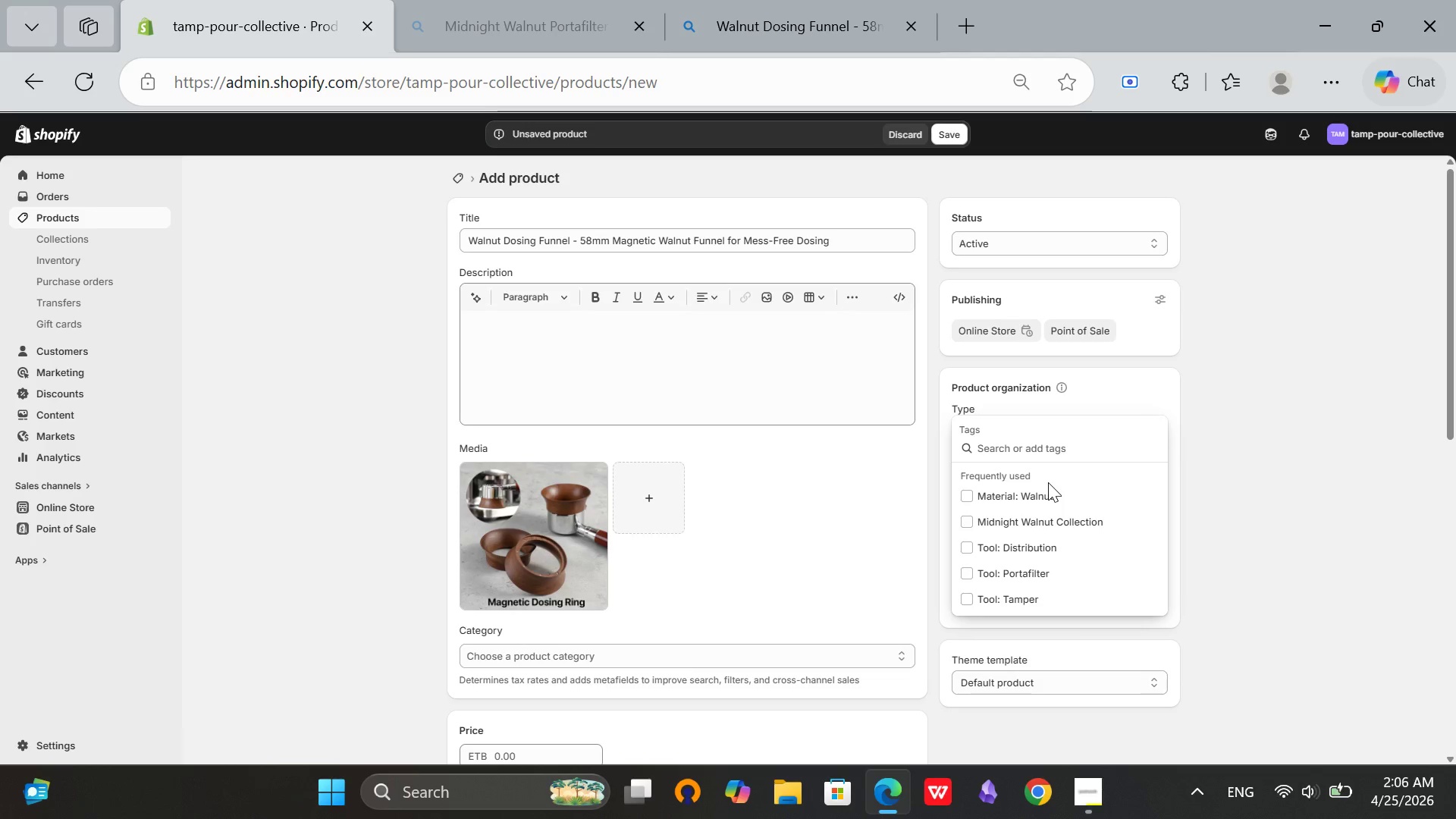 
left_click([1317, 416])
 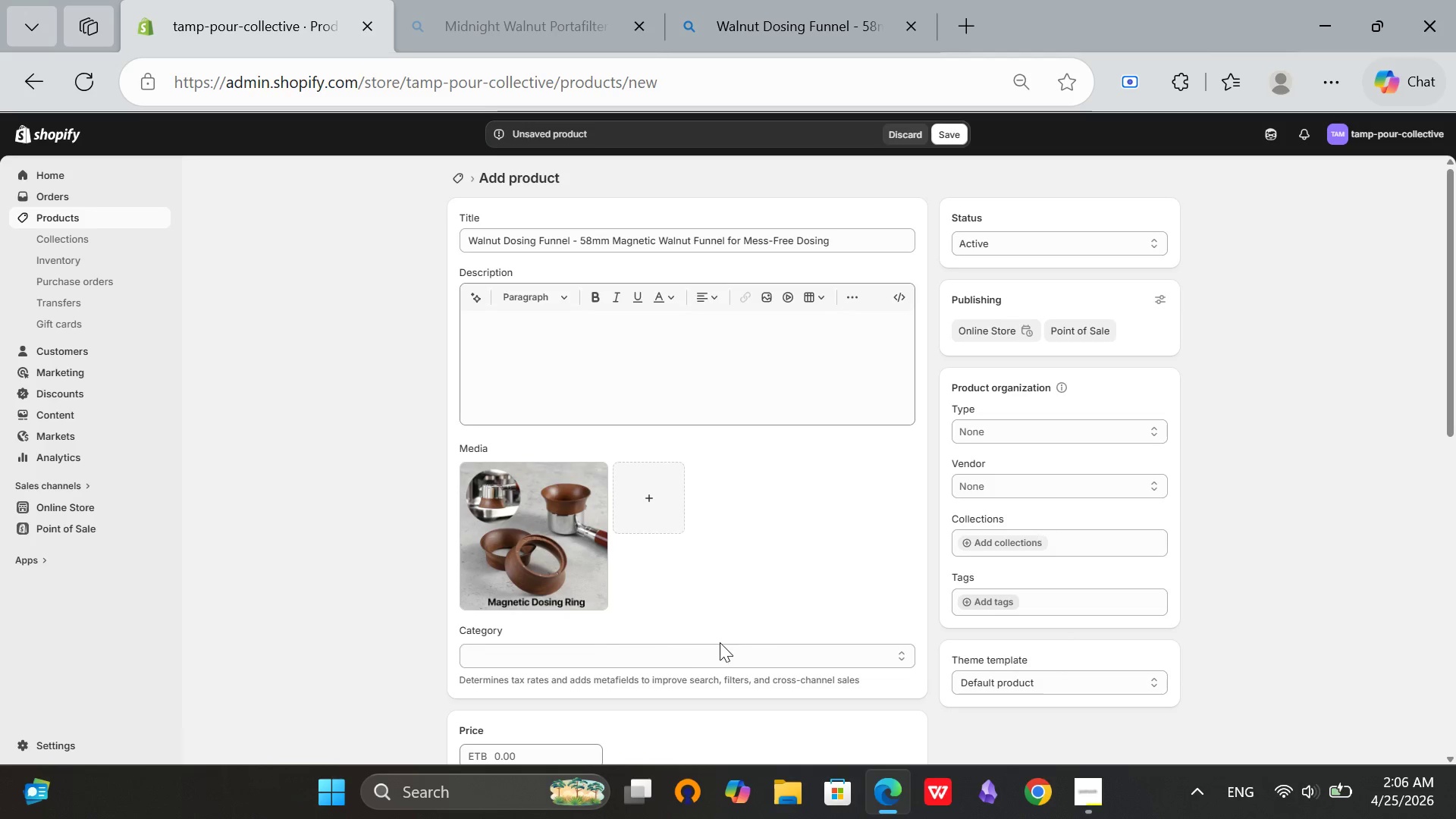 
scroll: coordinate [718, 642], scroll_direction: down, amount: 2.0
 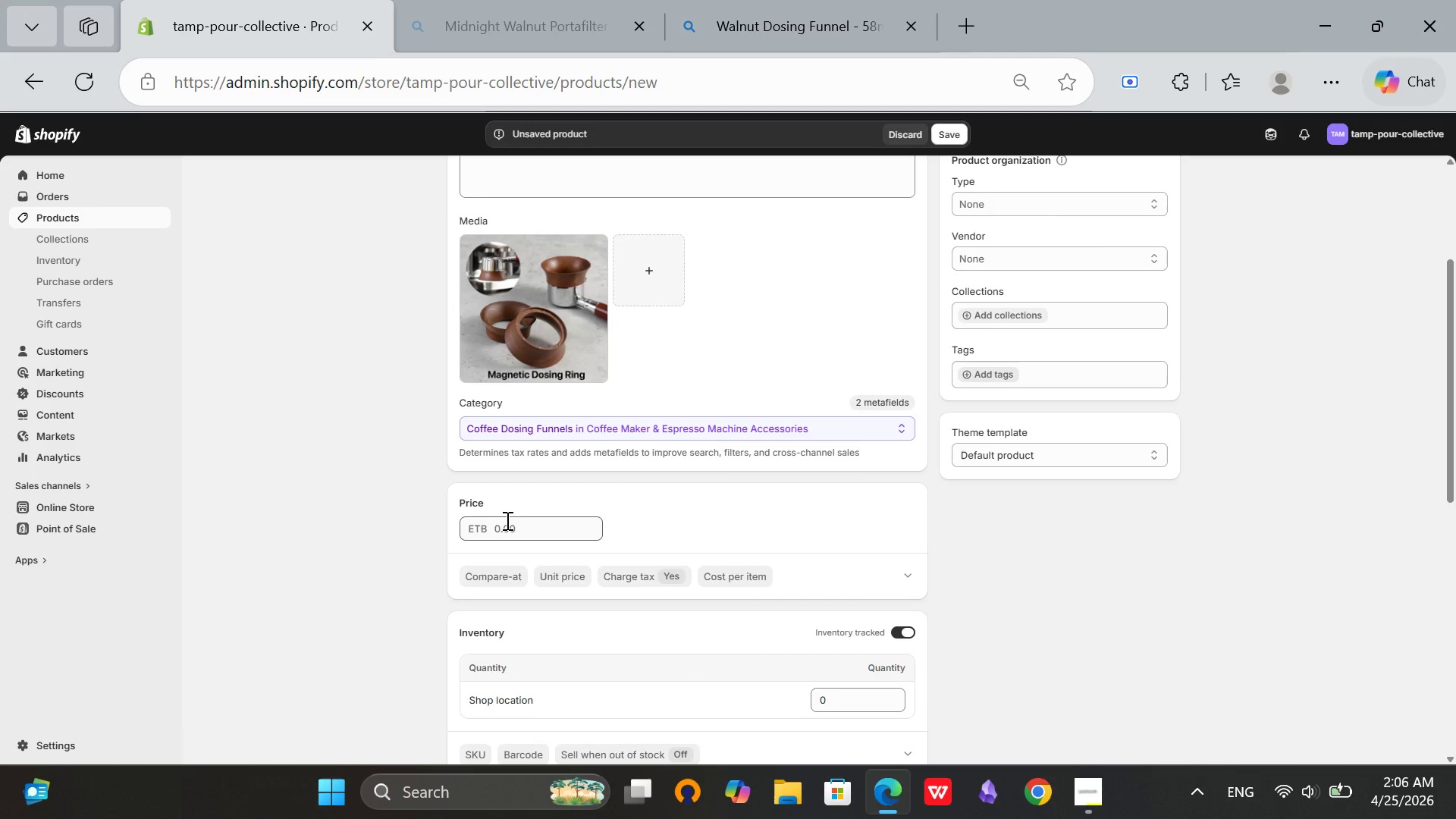 
left_click([506, 520])
 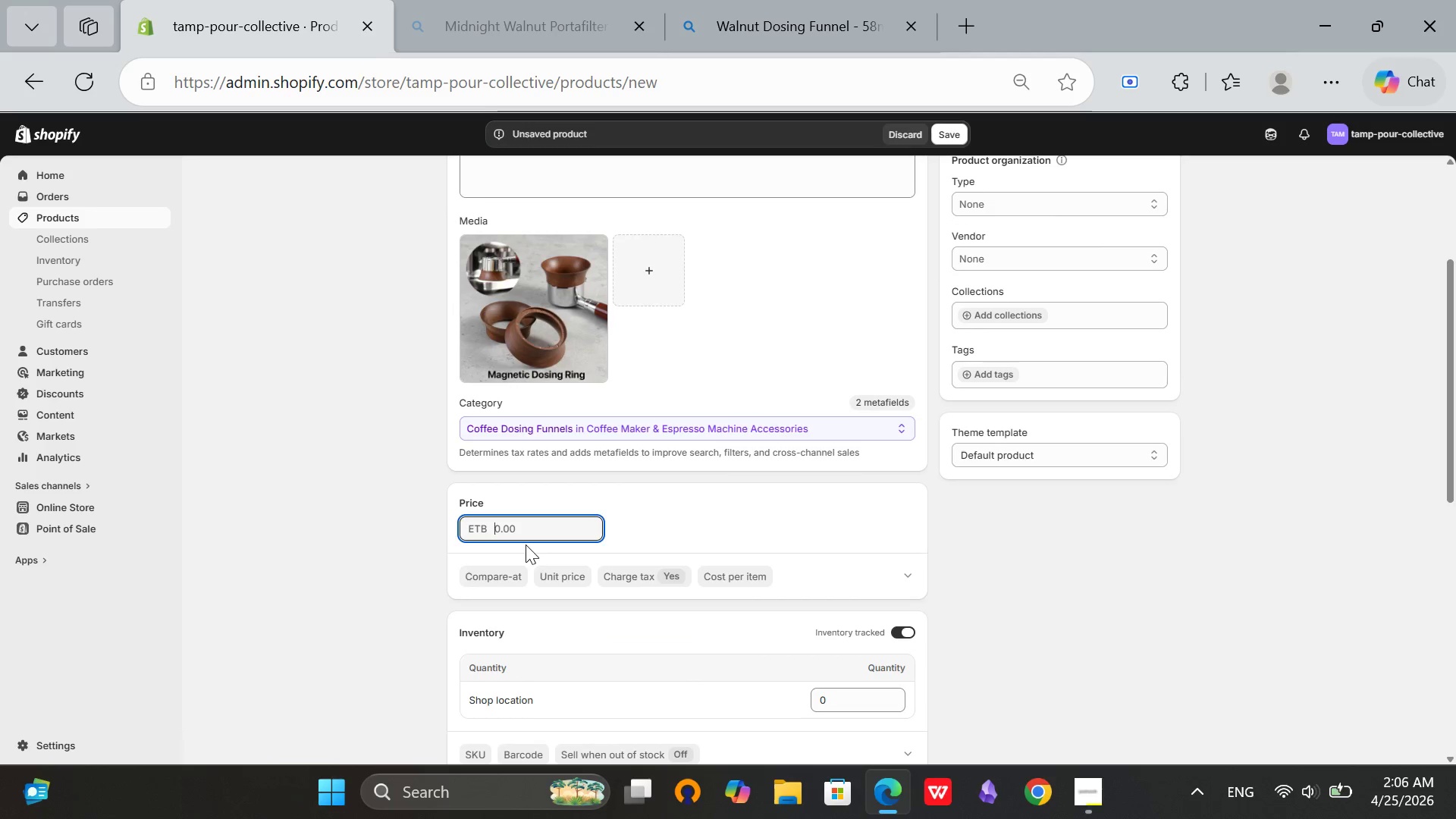 
type(39)
 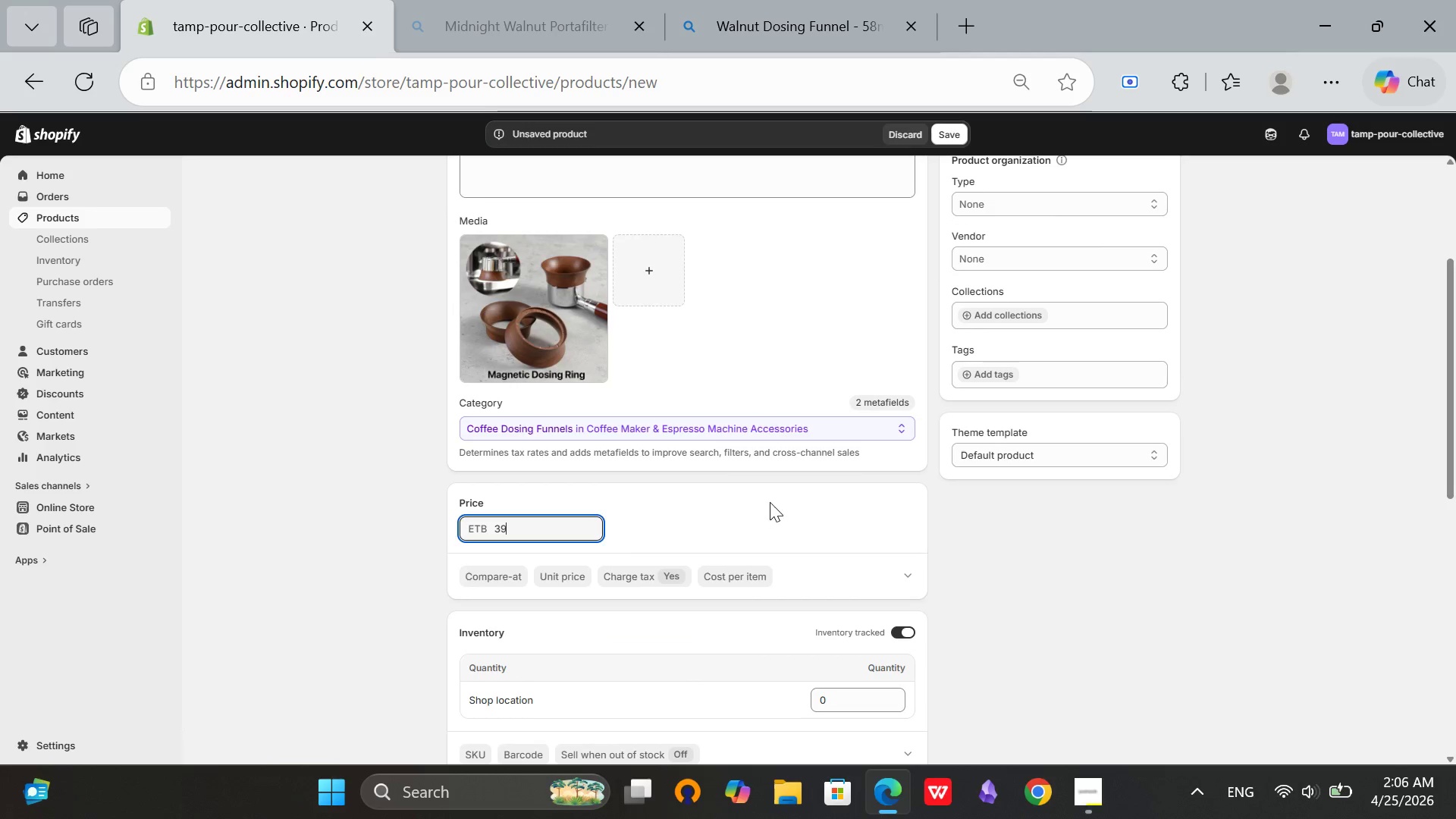 
left_click([770, 502])
 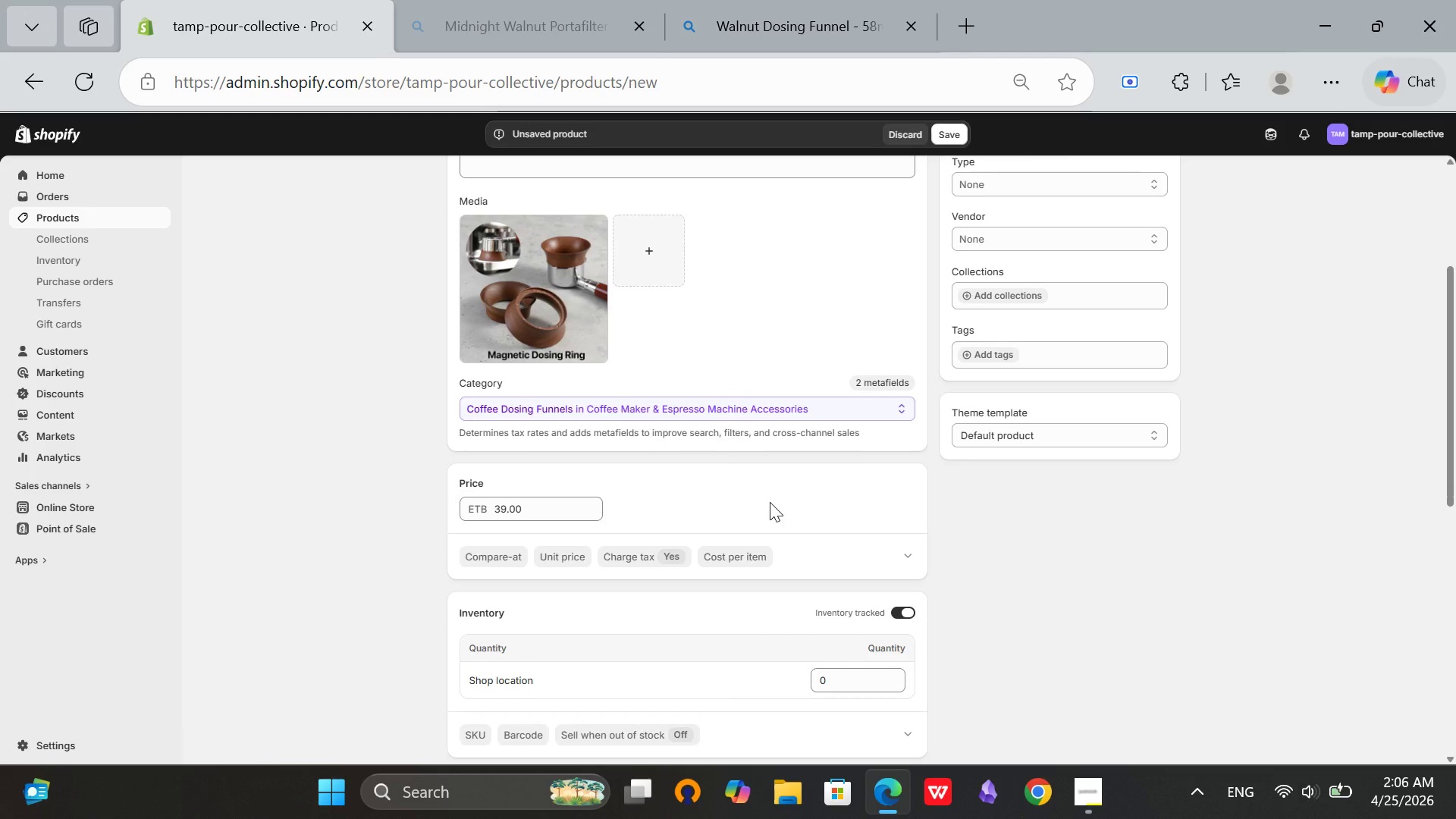 
scroll: coordinate [770, 502], scroll_direction: down, amount: 3.0
 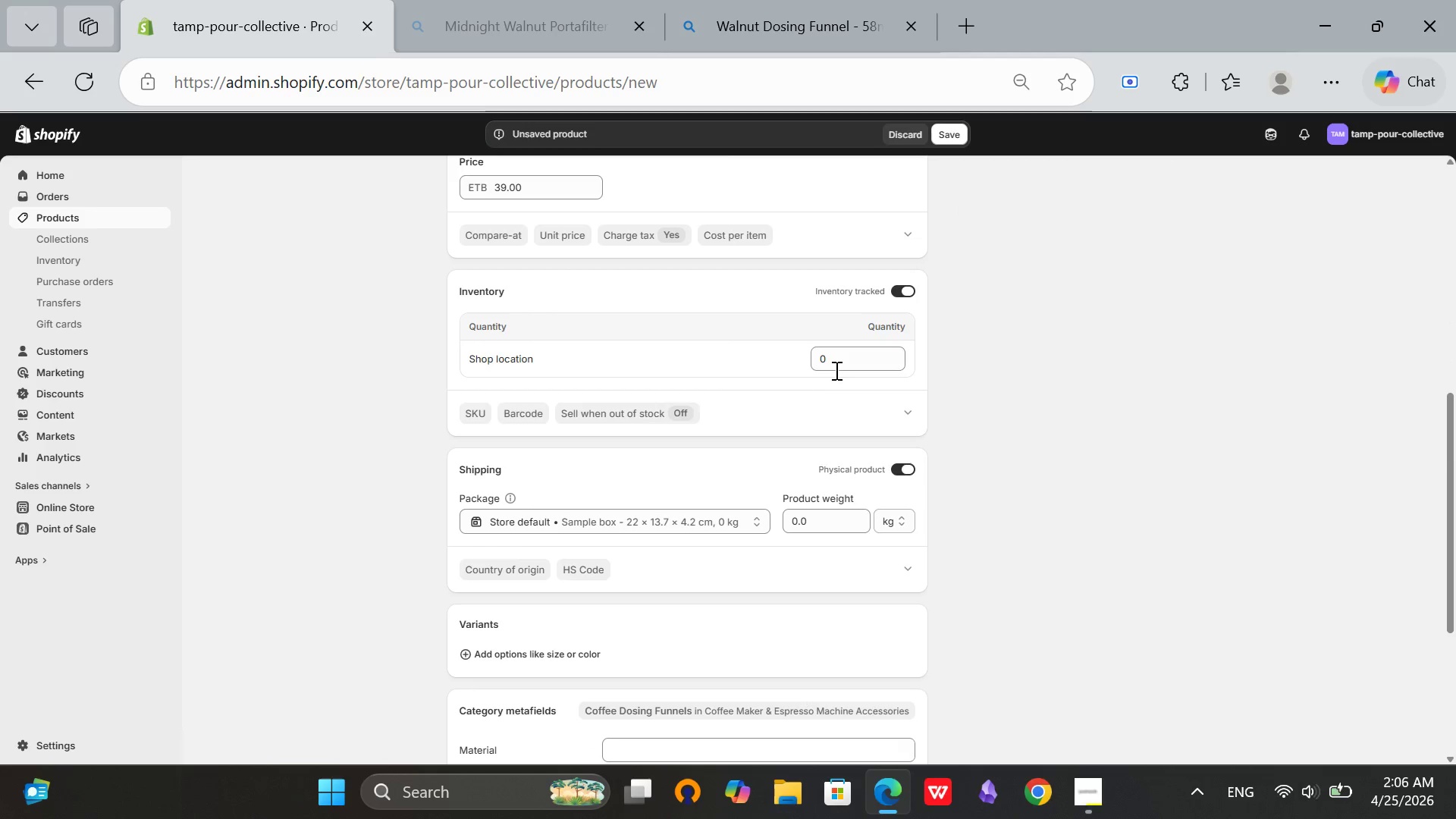 
left_click([836, 369])
 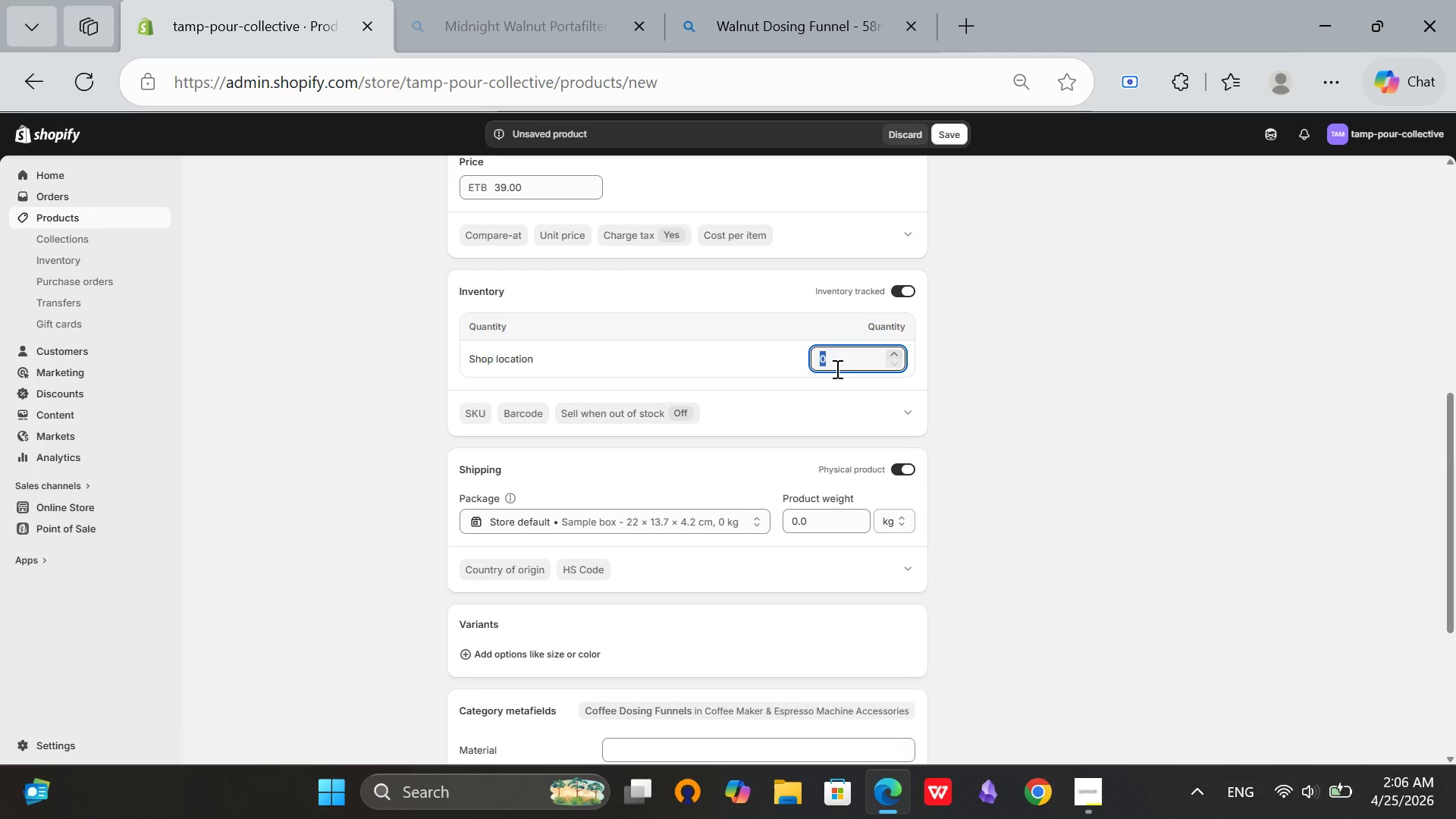 
type(50)
 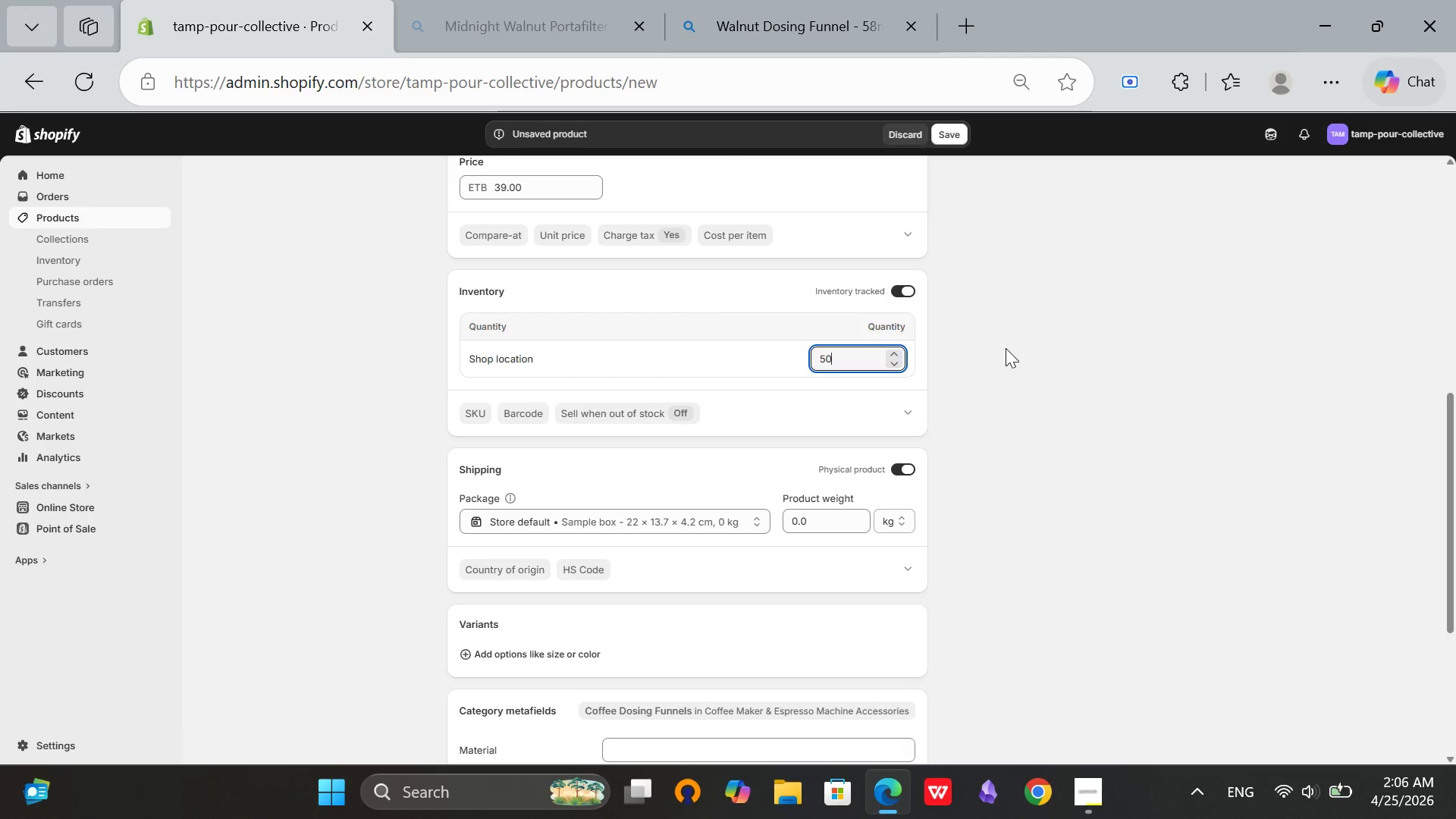 
left_click([1006, 348])
 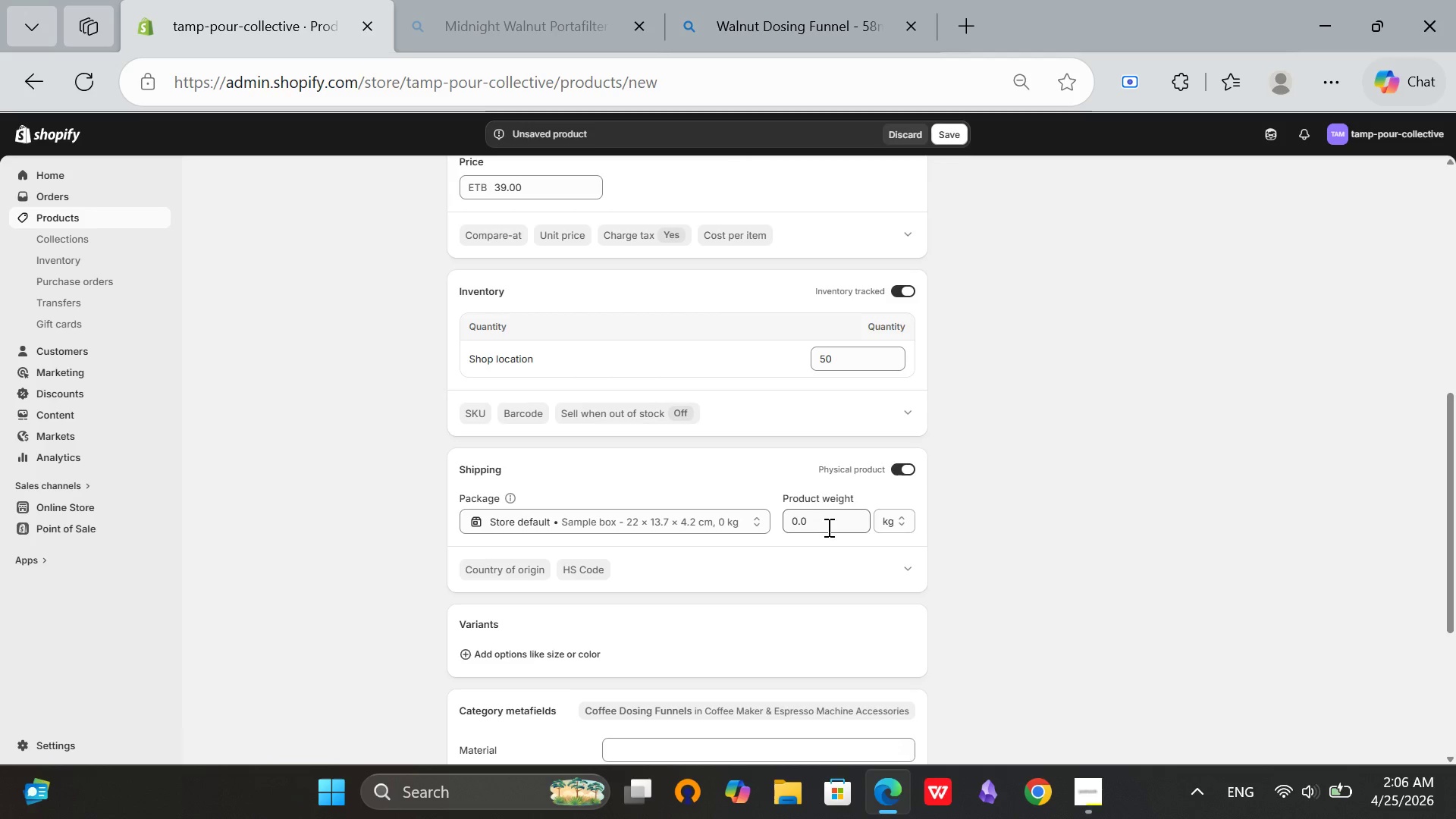 
left_click([827, 526])
 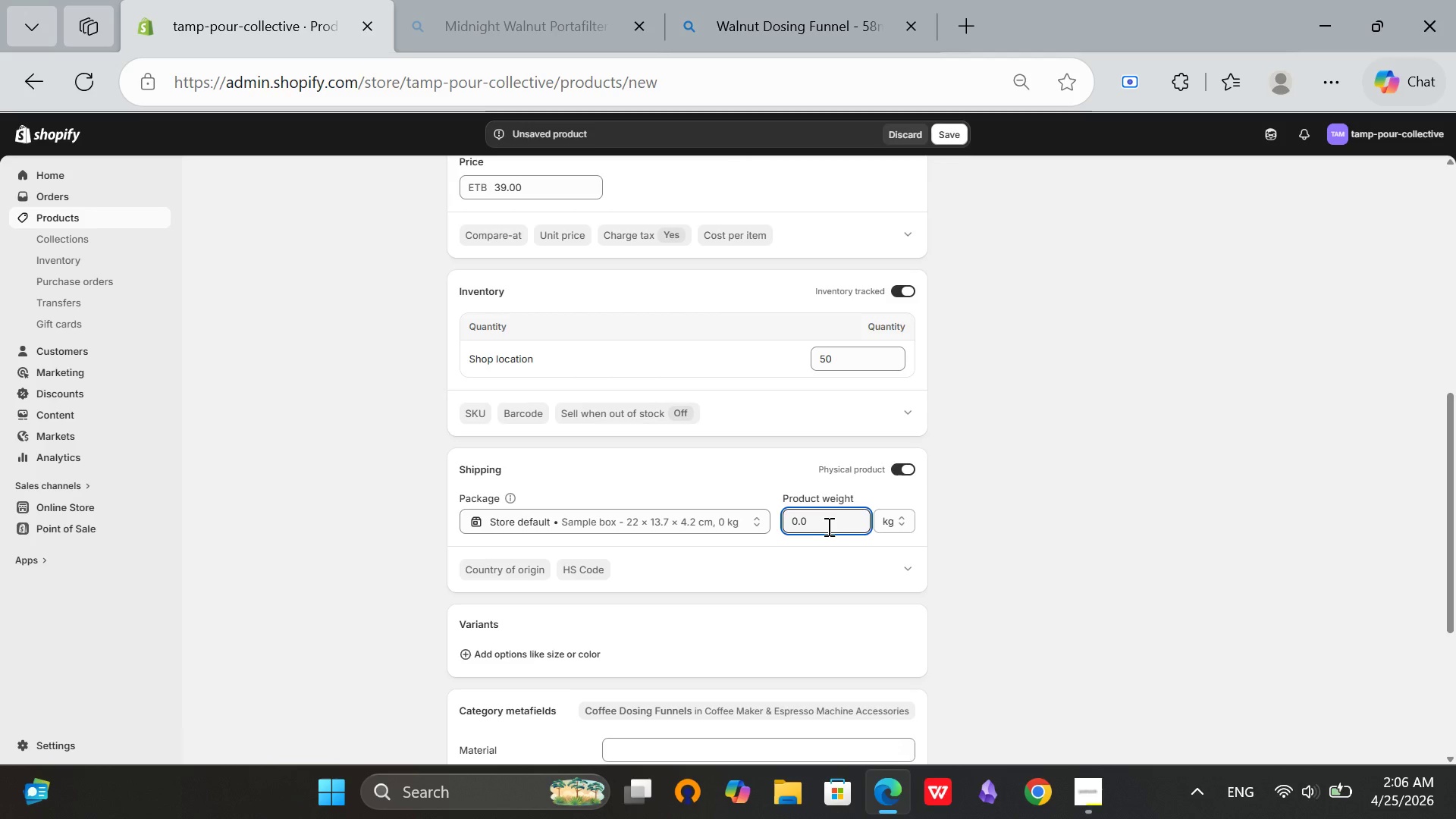 
key(Backspace)
 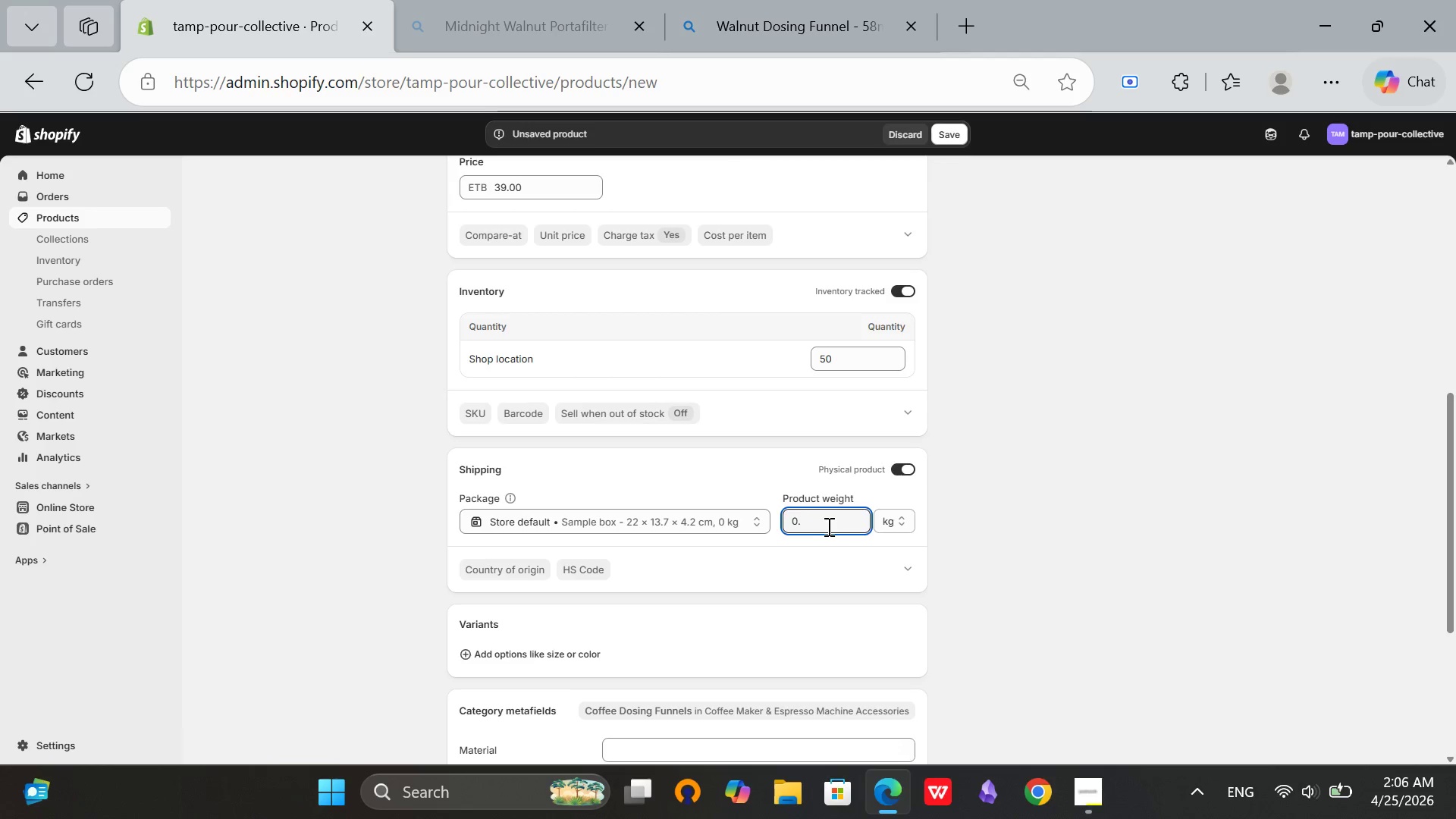 
key(3)
 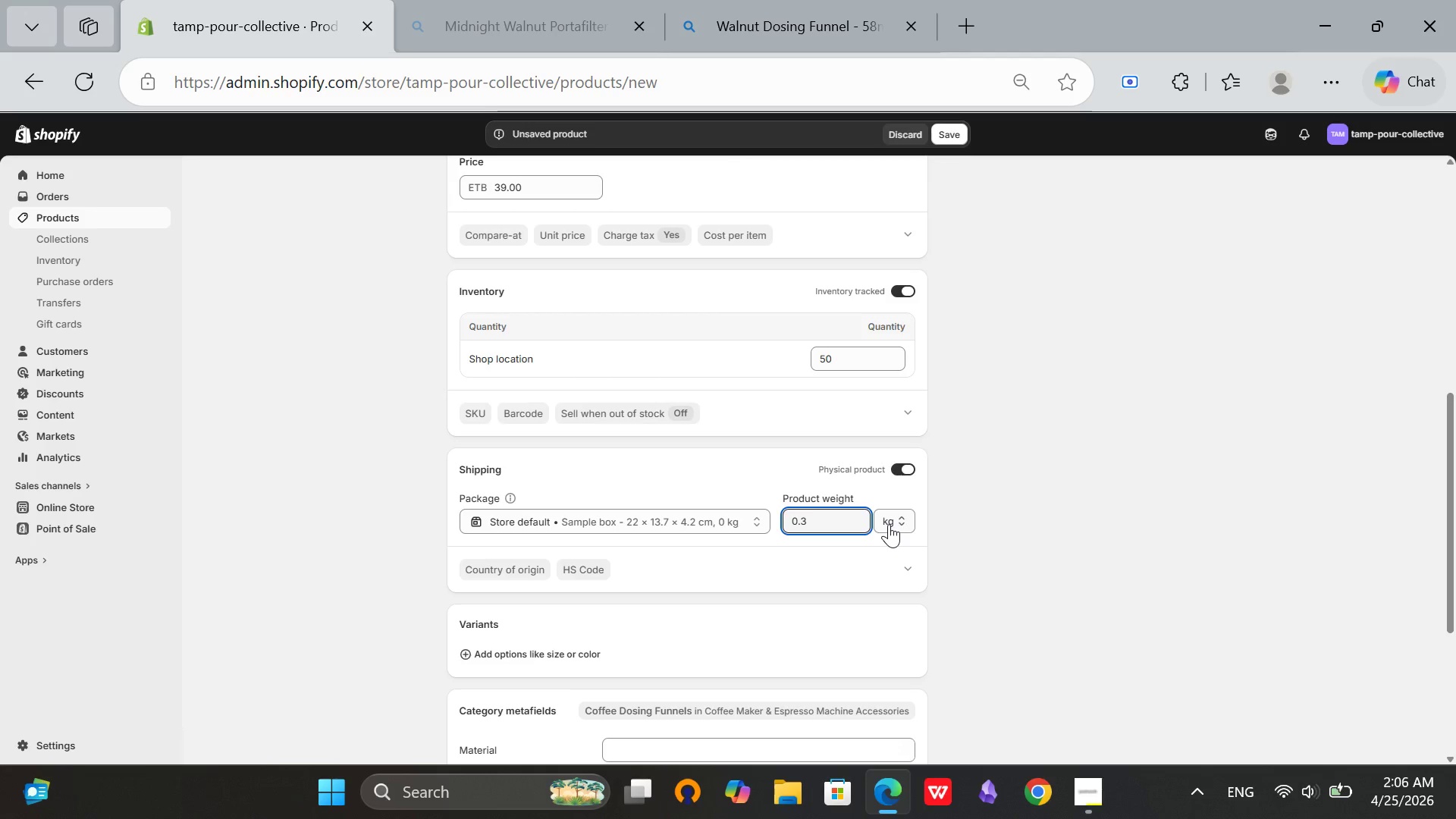 
left_click([889, 524])
 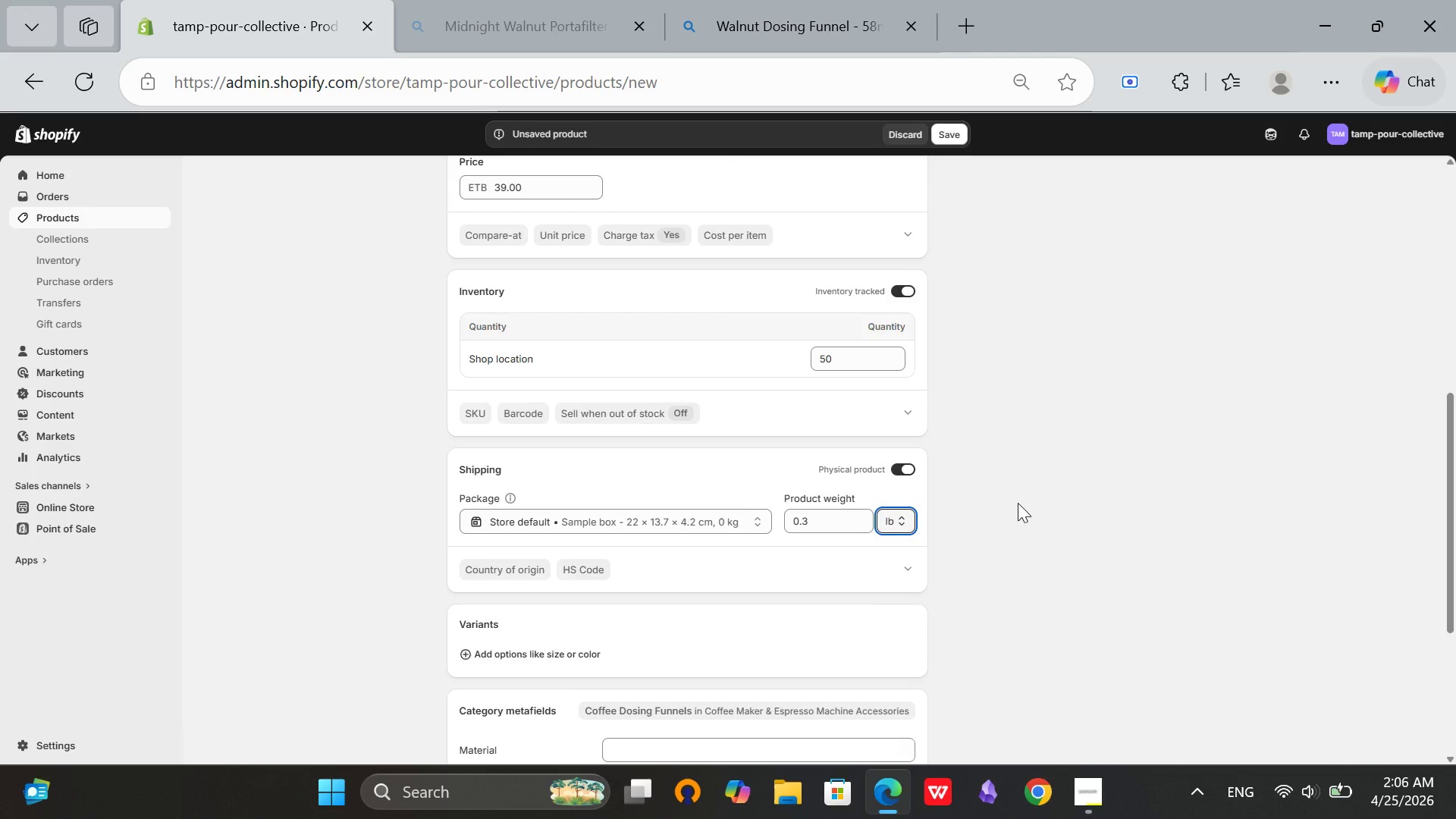 
double_click([1090, 464])
 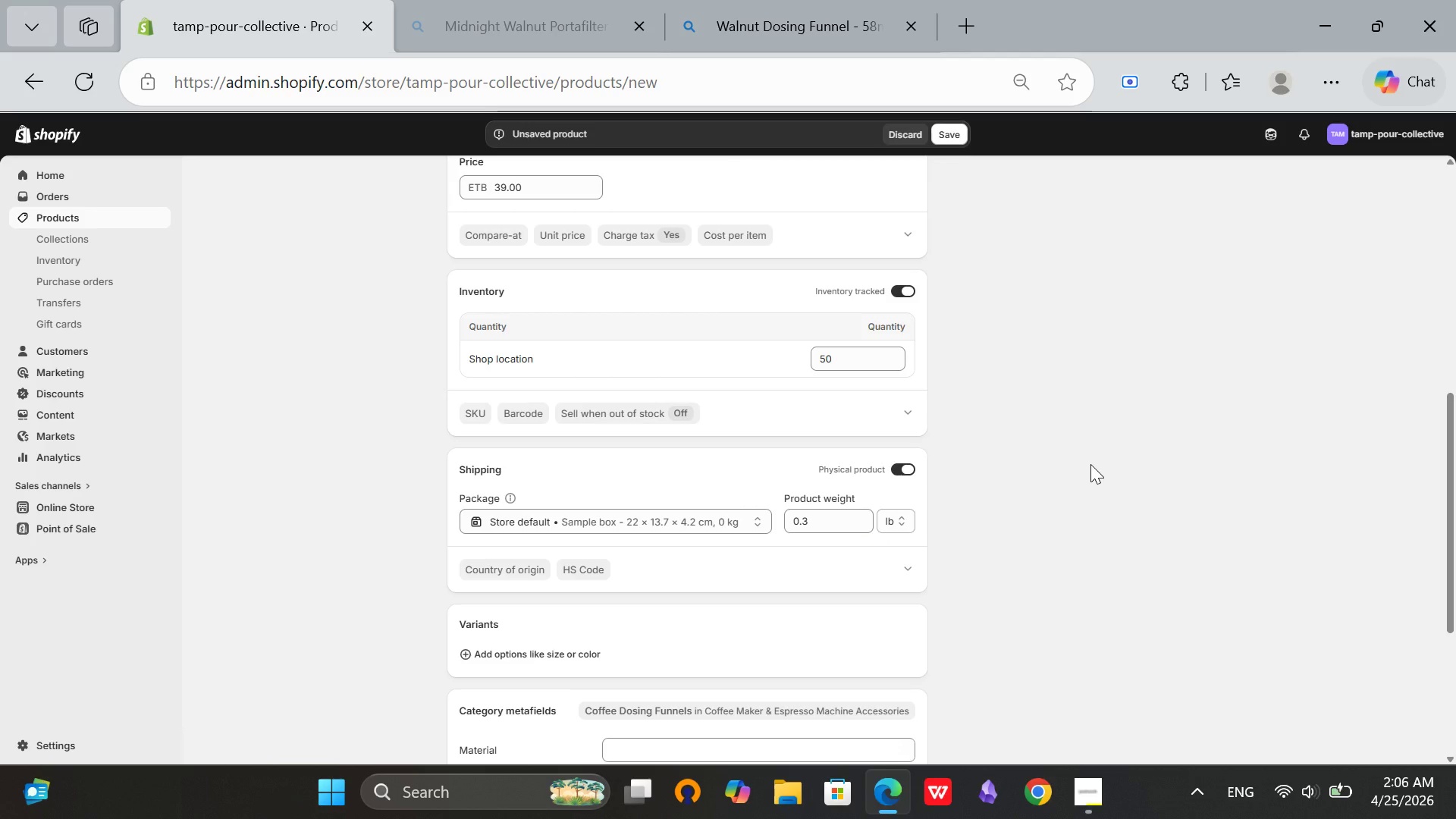 
wait(34.06)
 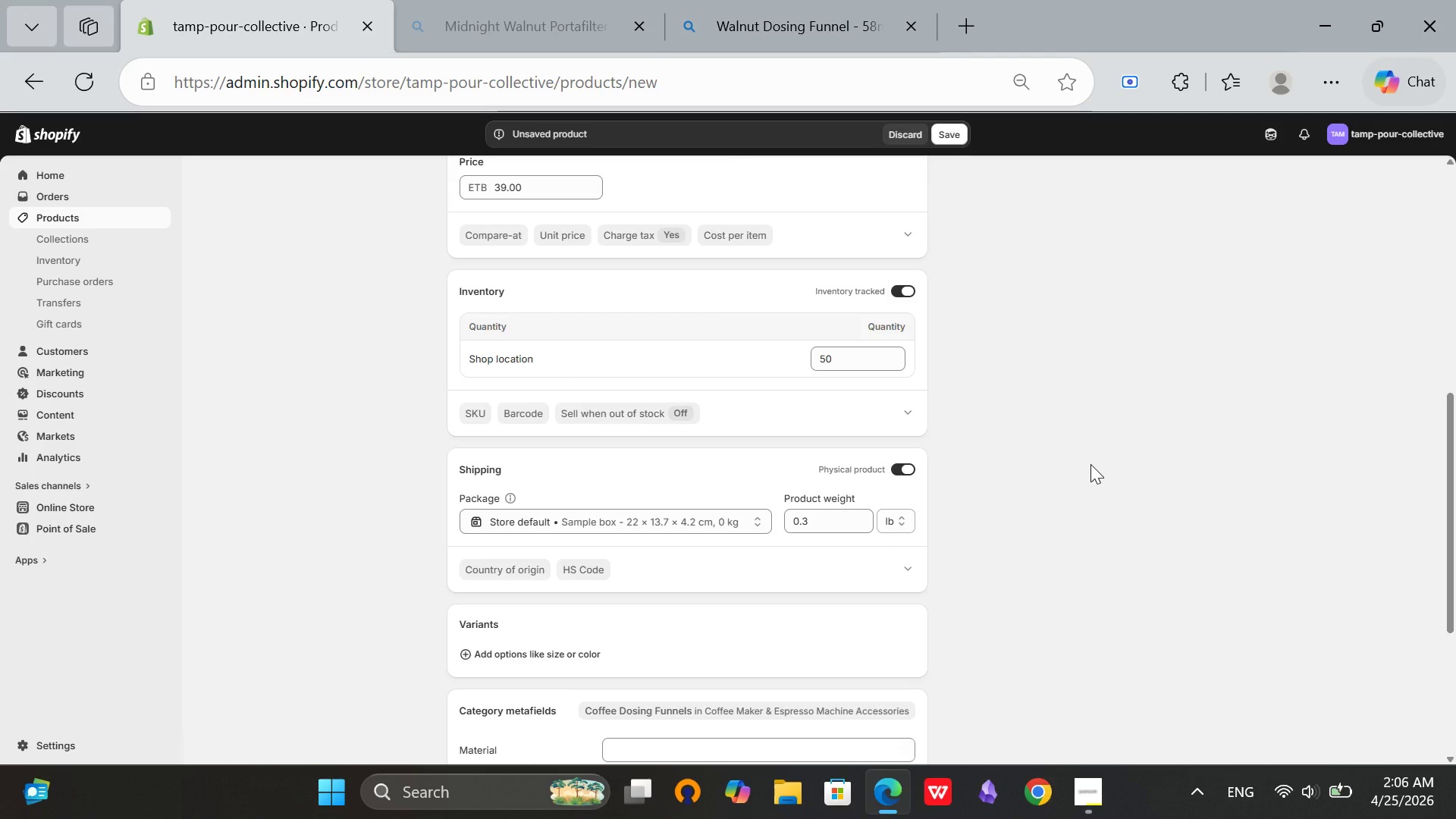 
scroll: coordinate [718, 519], scroll_direction: down, amount: 6.0
 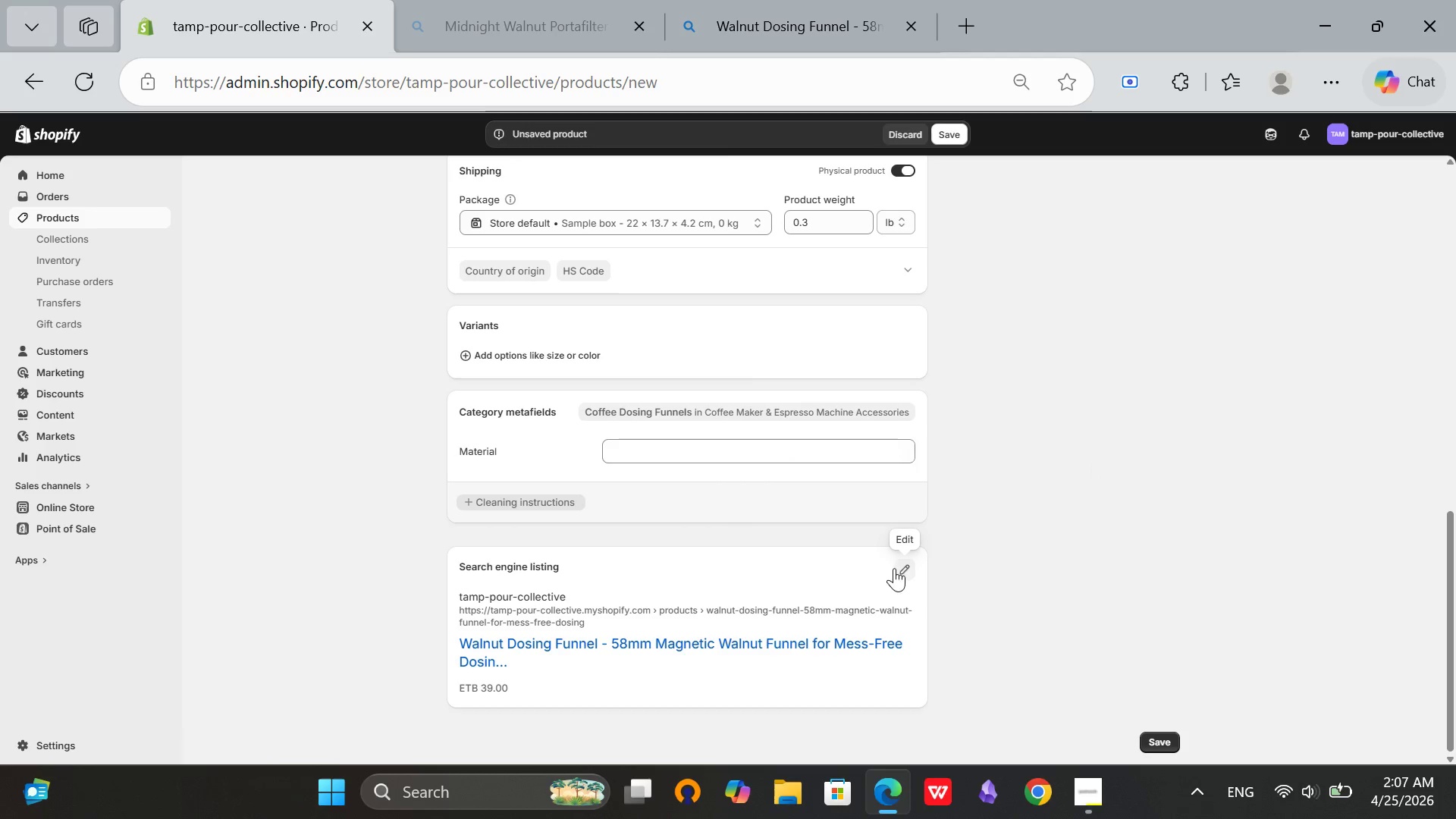 
left_click([897, 574])
 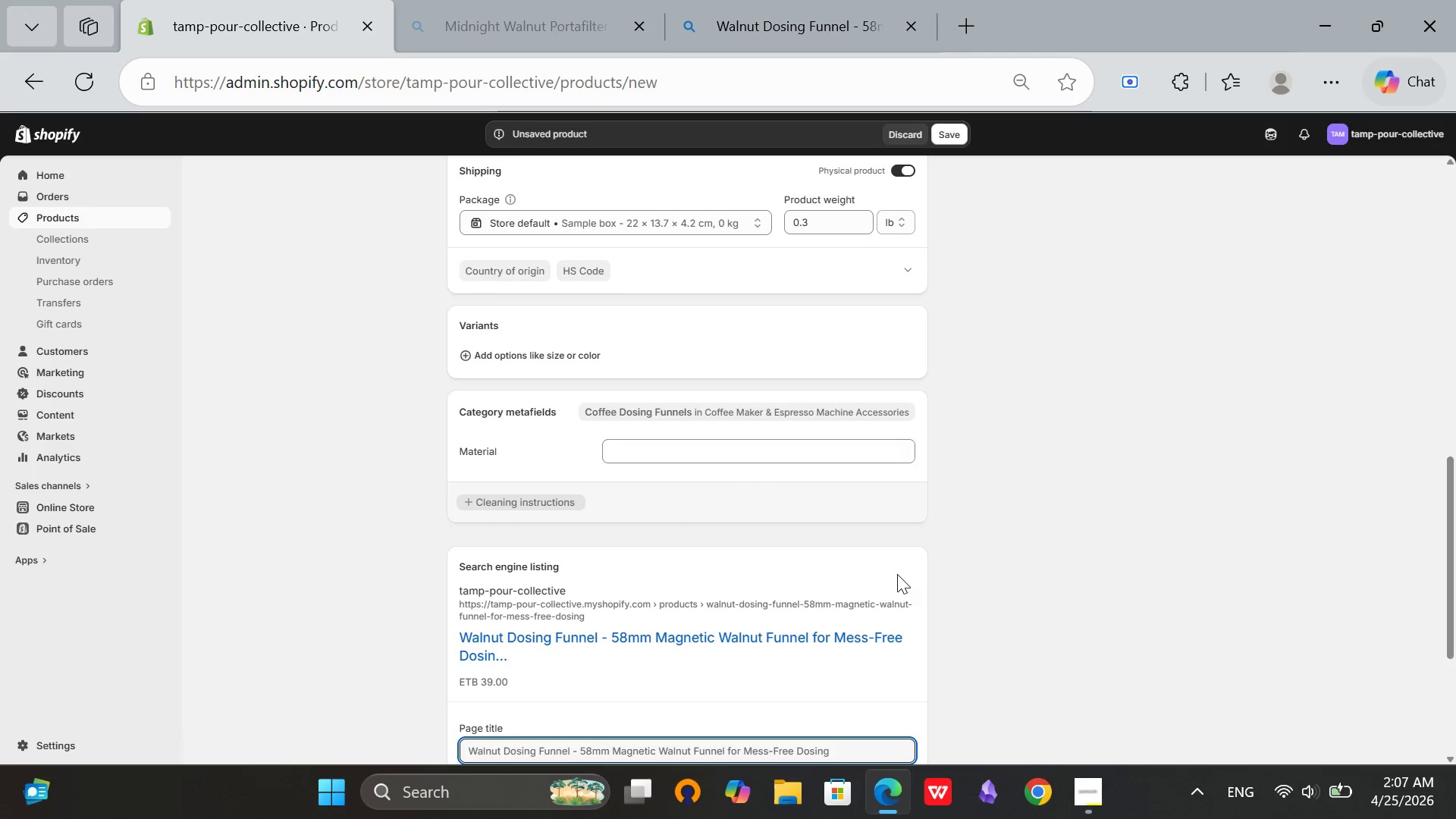 
scroll: coordinate [897, 574], scroll_direction: none, amount: 0.0
 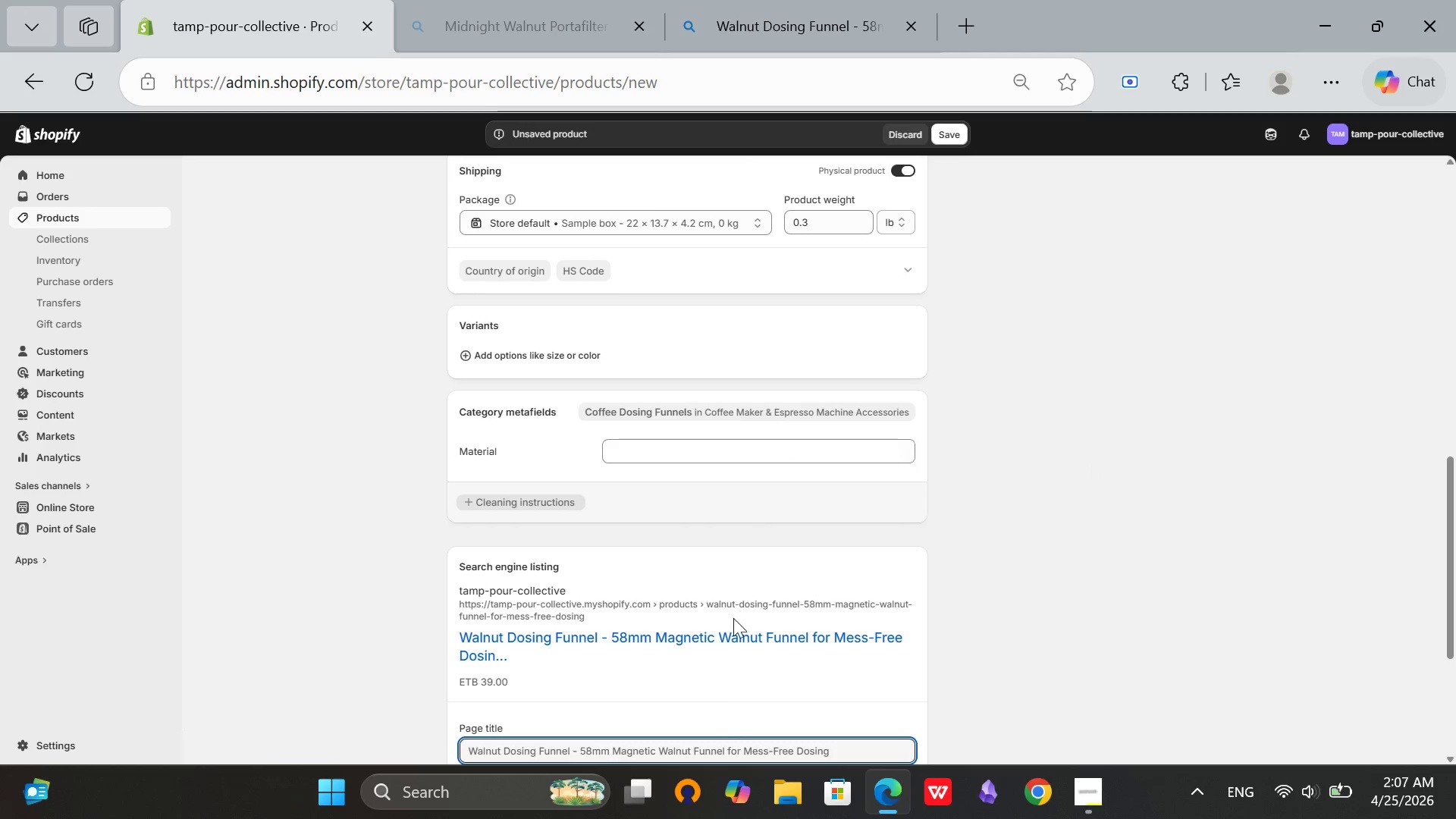 
scroll: coordinate [748, 592], scroll_direction: down, amount: 4.0
 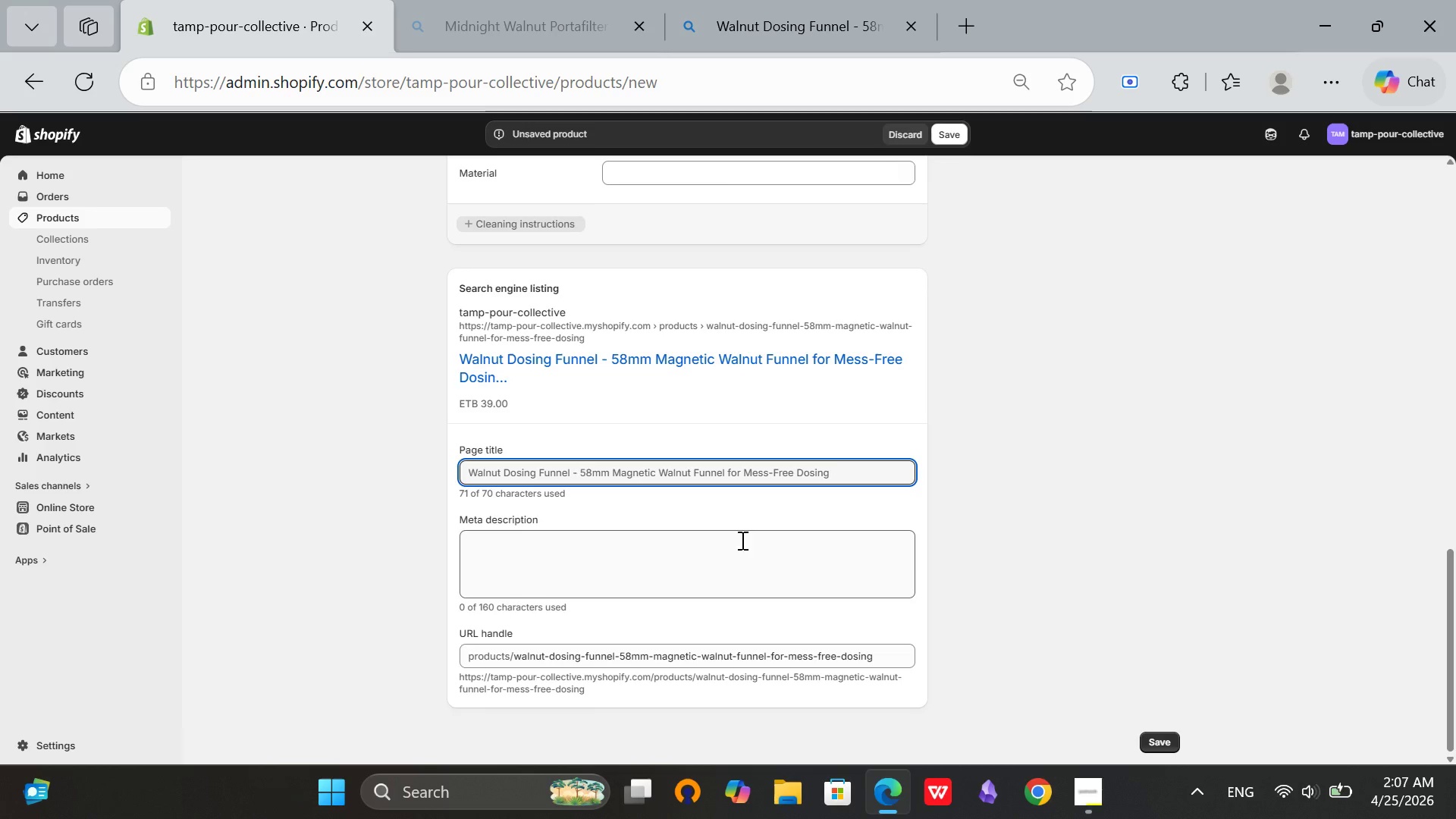 
left_click([735, 551])
 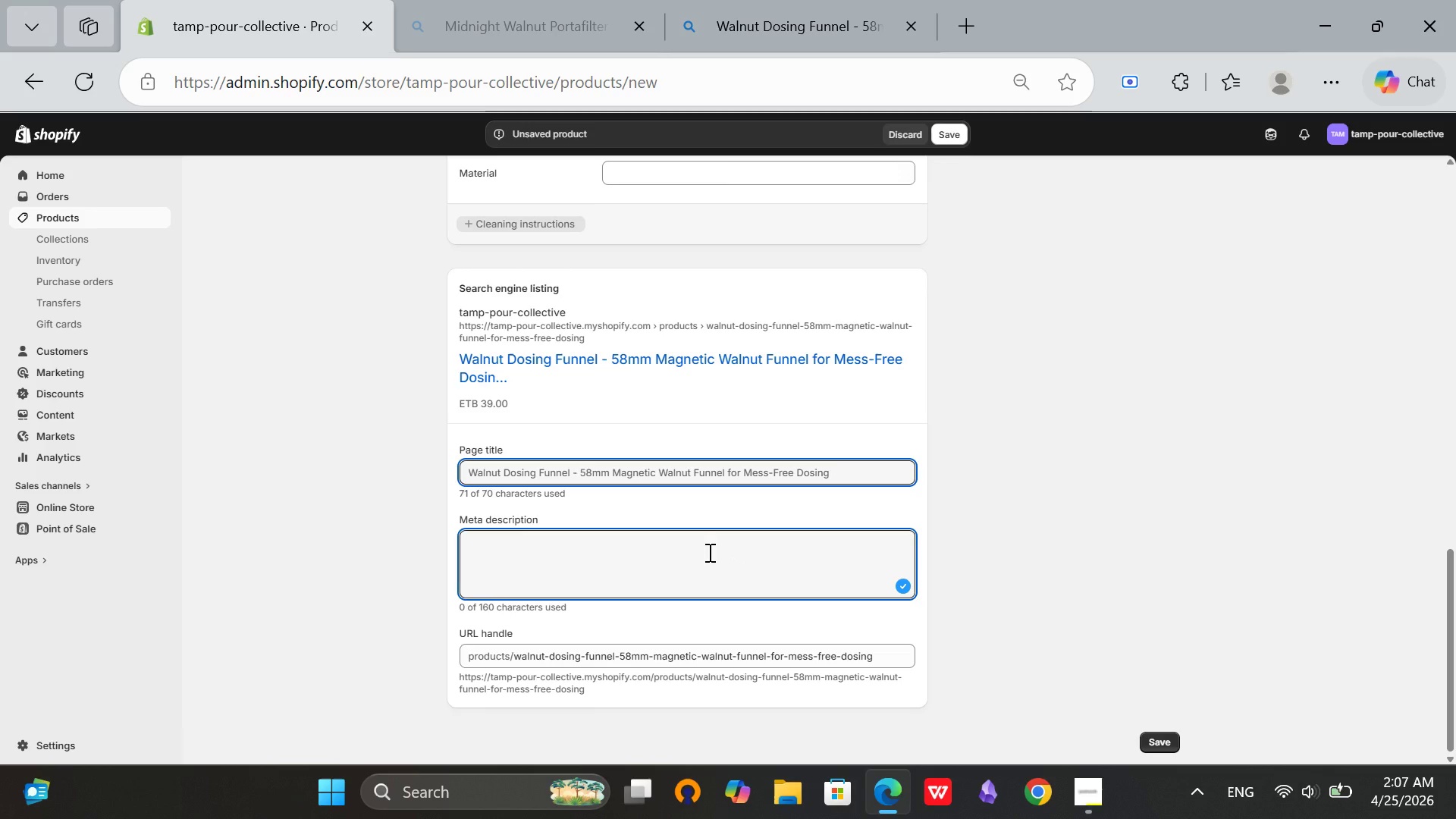 
type(Walnut dosing funnel for 58mm portafilters. Magnetic ri)
 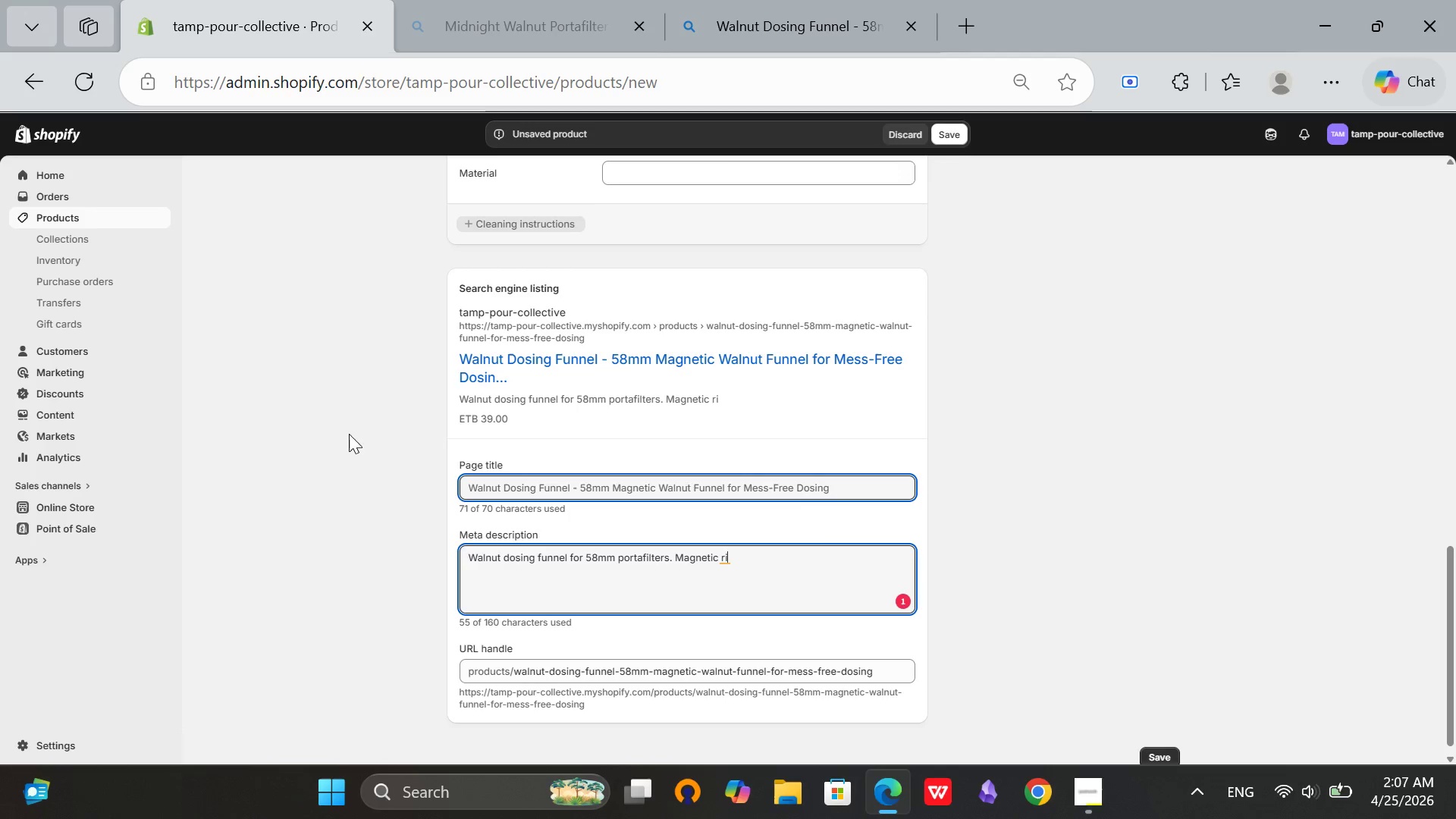 
type(ng holdes securely in place. Prevents coffere)
key(Backspace)
key(Backspace)
type(r)
key(Backspace)
type(e spillage during grinding. Premium home barista accessory.)
 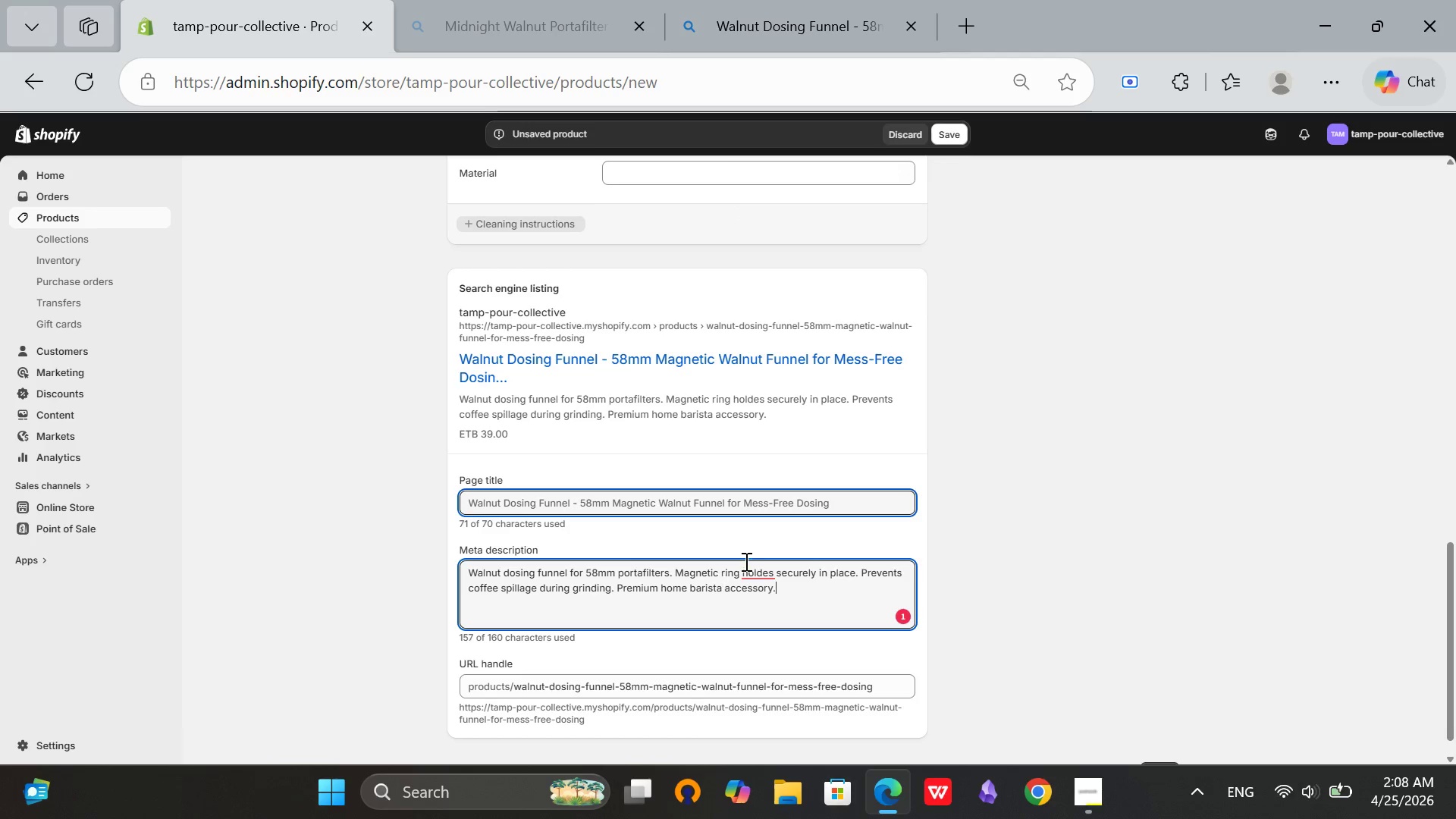 
left_click([761, 567])
 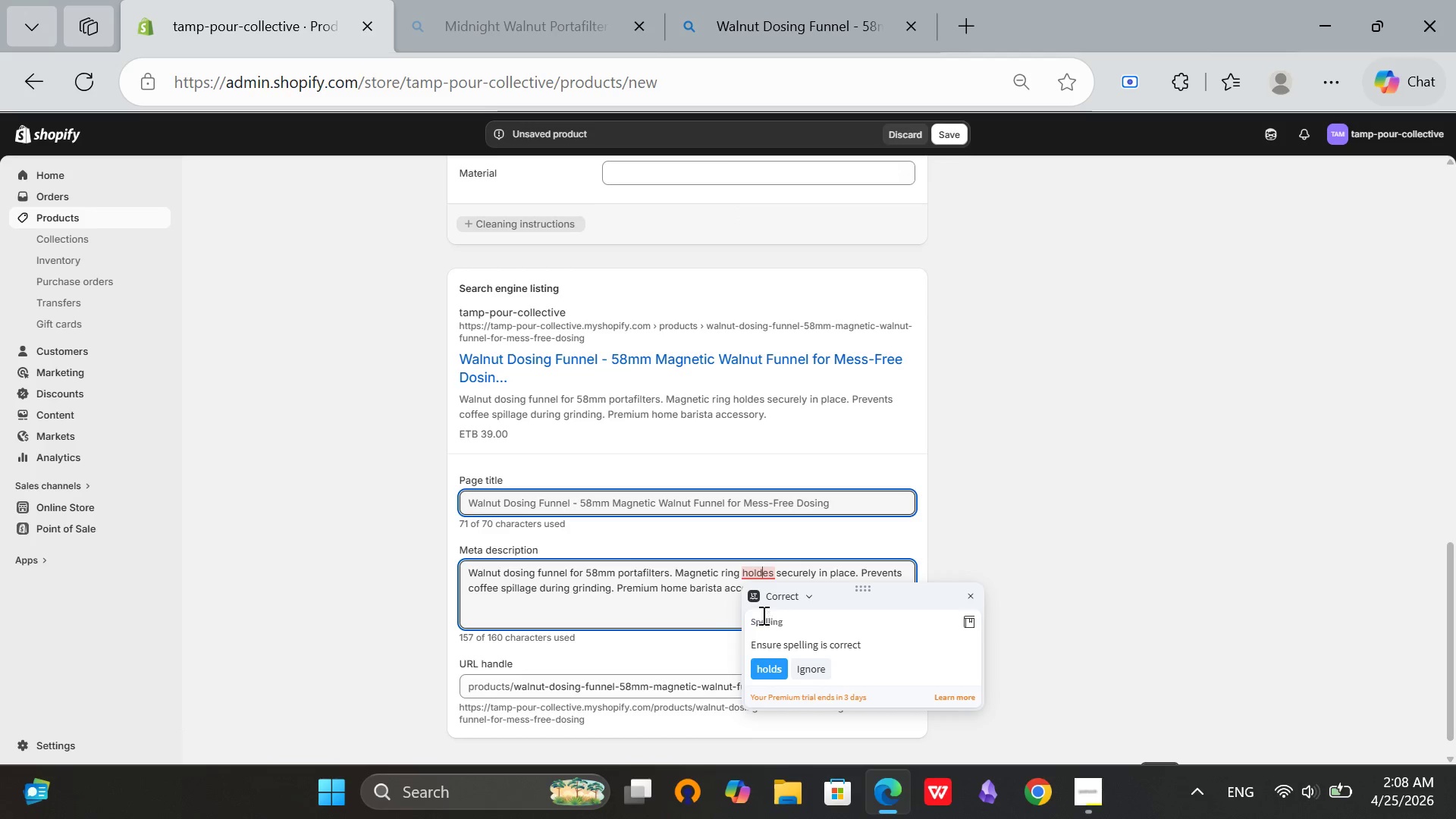 
left_click([764, 664])
 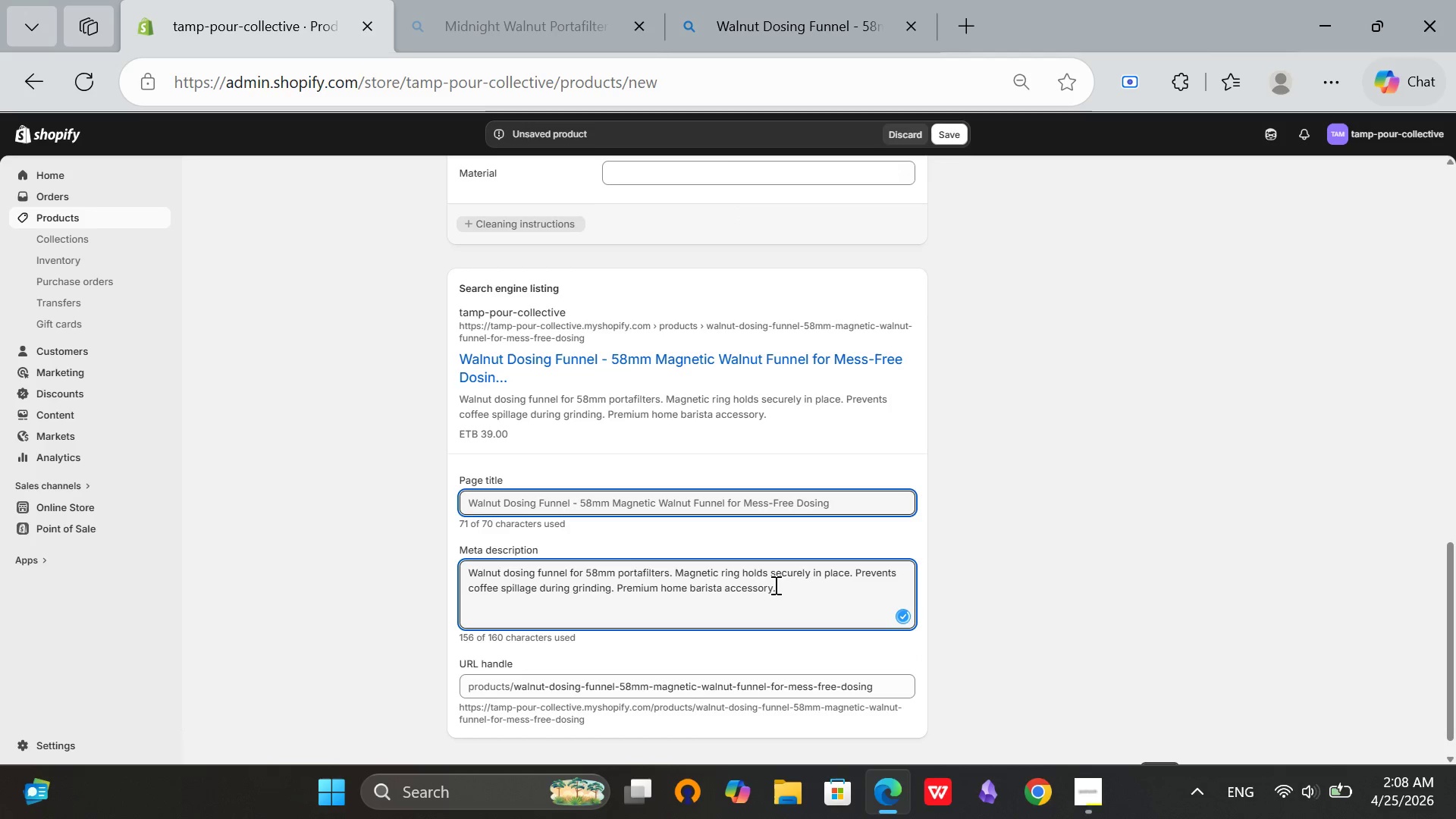 
left_click([803, 581])
 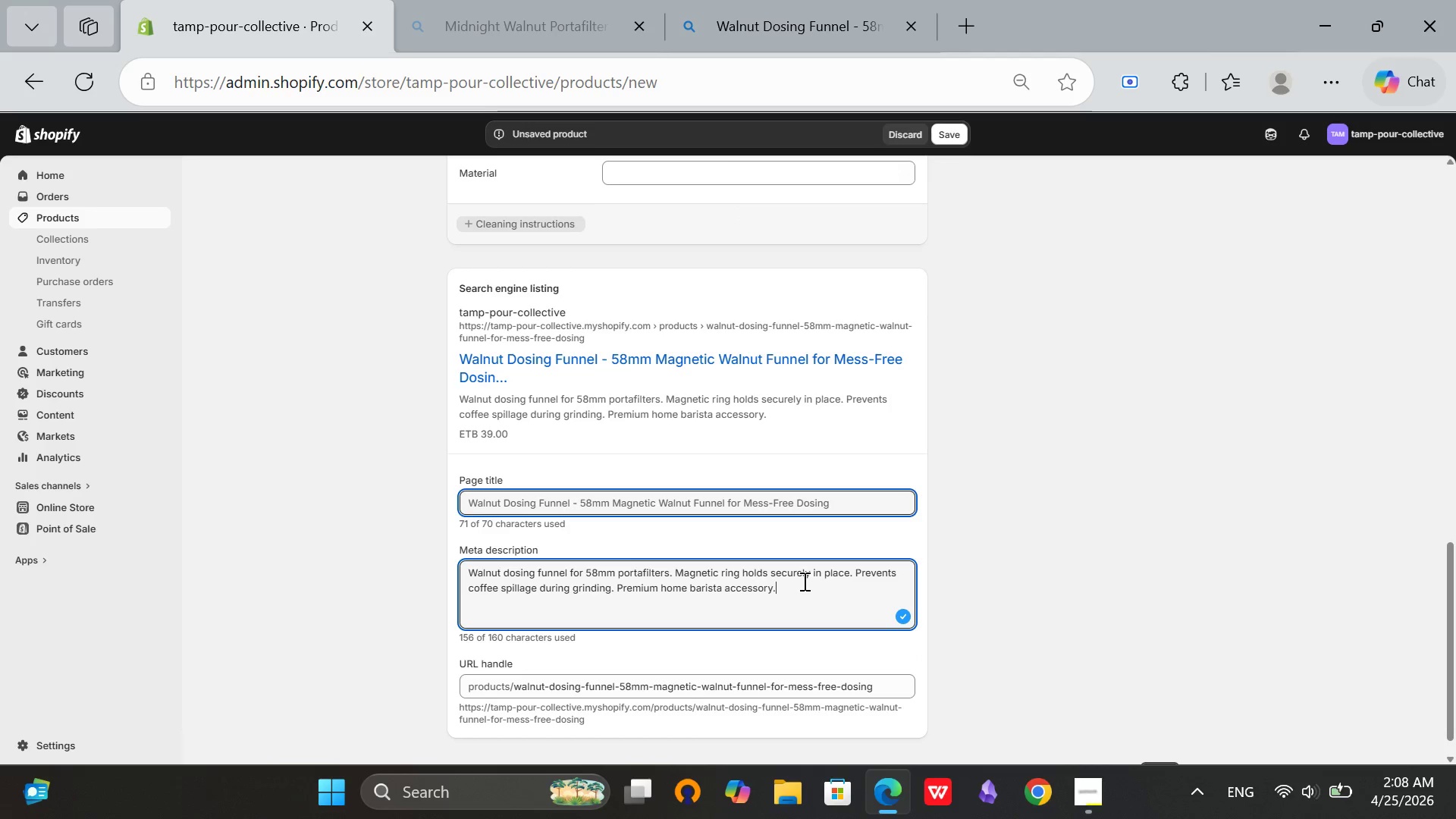 
scroll: coordinate [809, 582], scroll_direction: up, amount: 8.0
 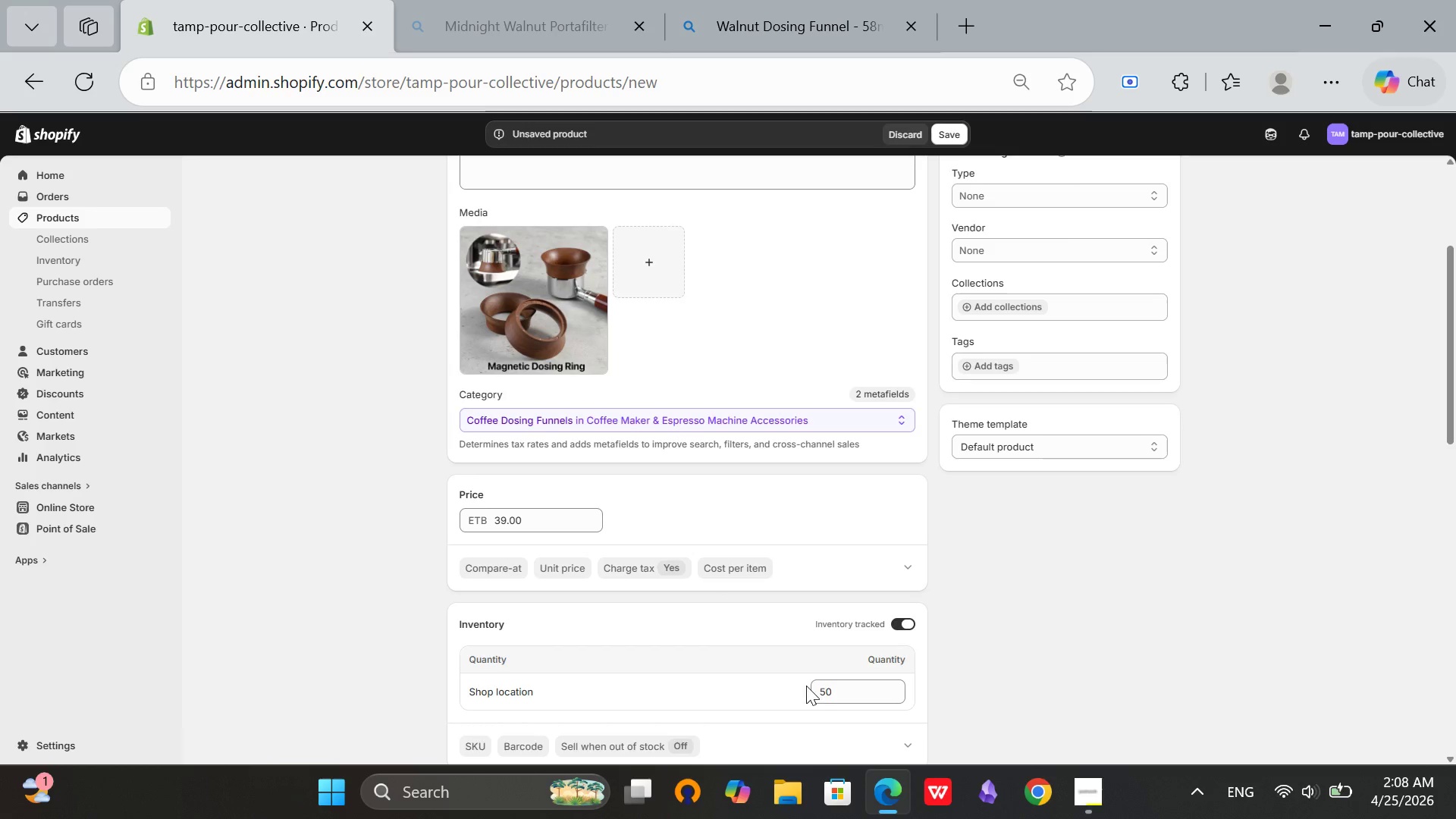 
scroll: coordinate [797, 638], scroll_direction: down, amount: 1.0
 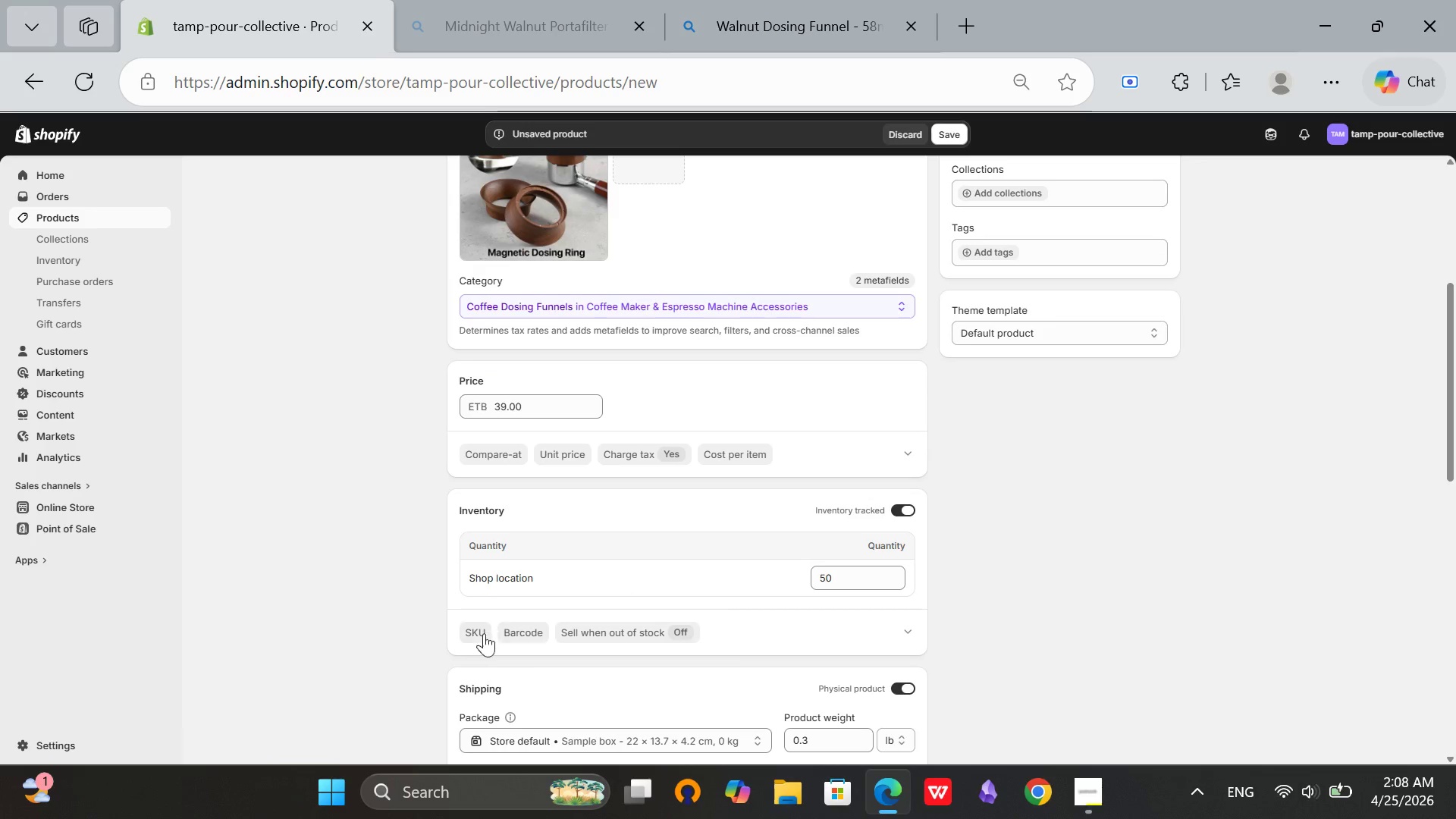 
left_click([472, 635])
 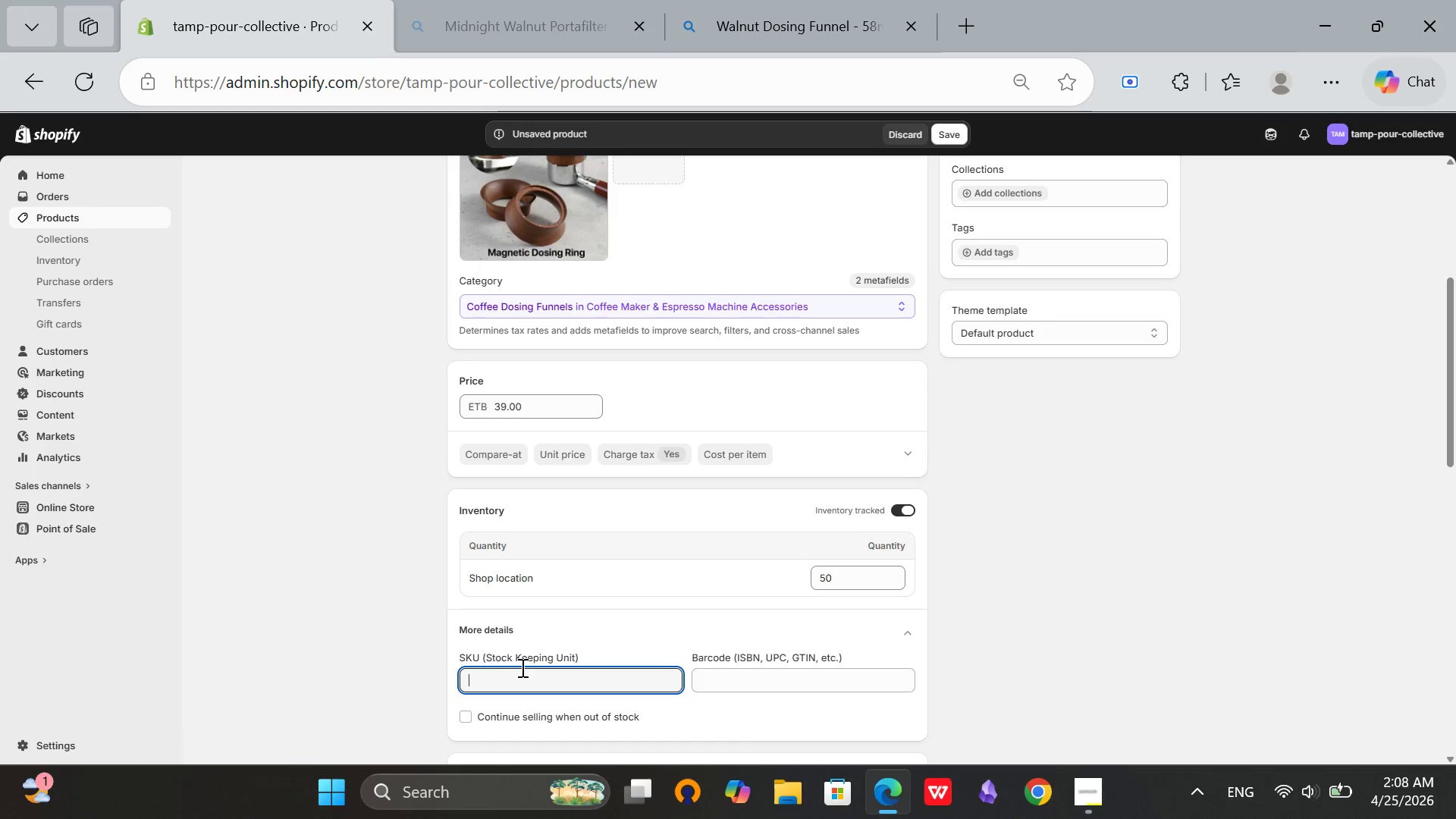 
type(TPC)
 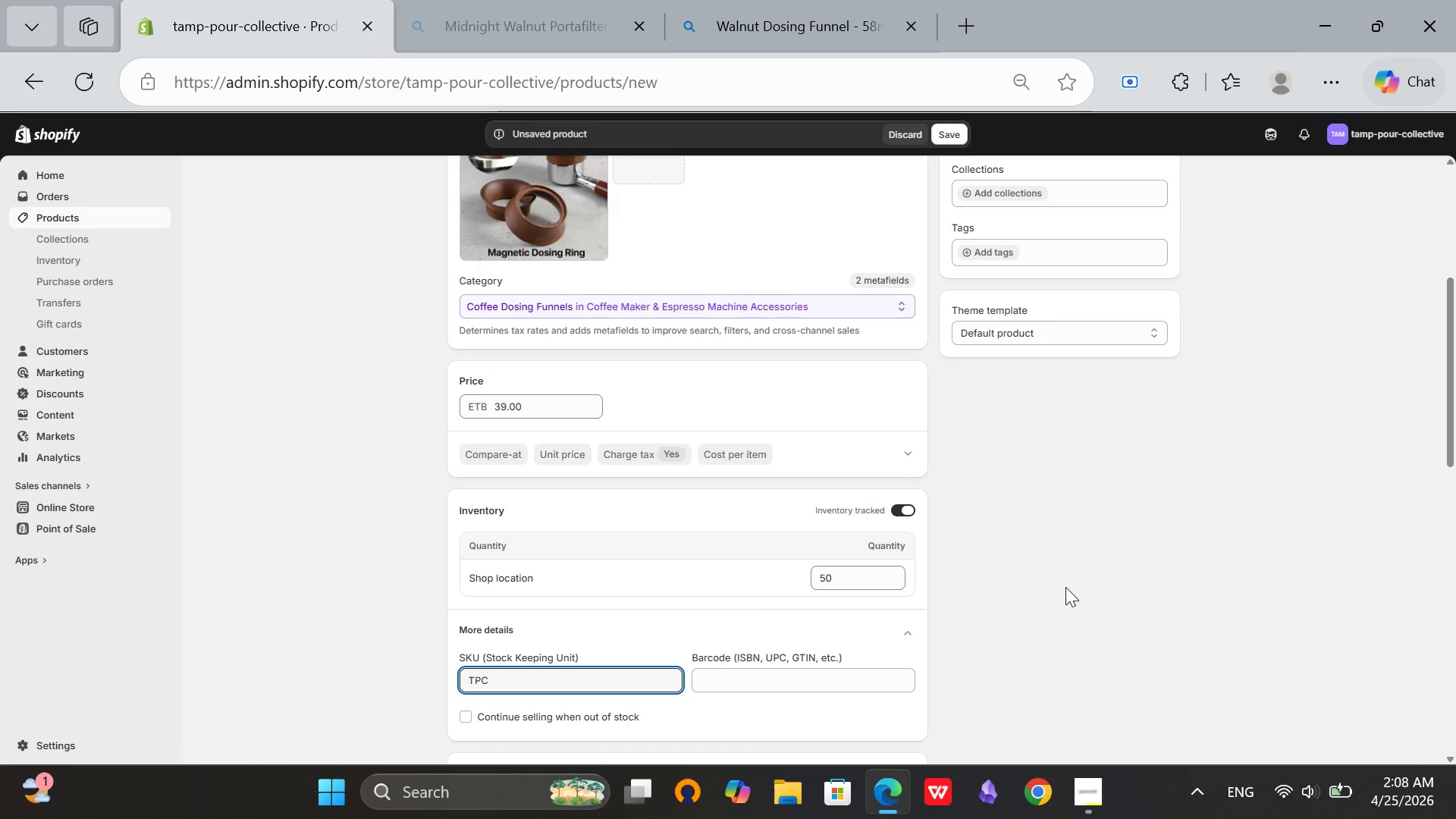 
type(-DF-58-WL)
 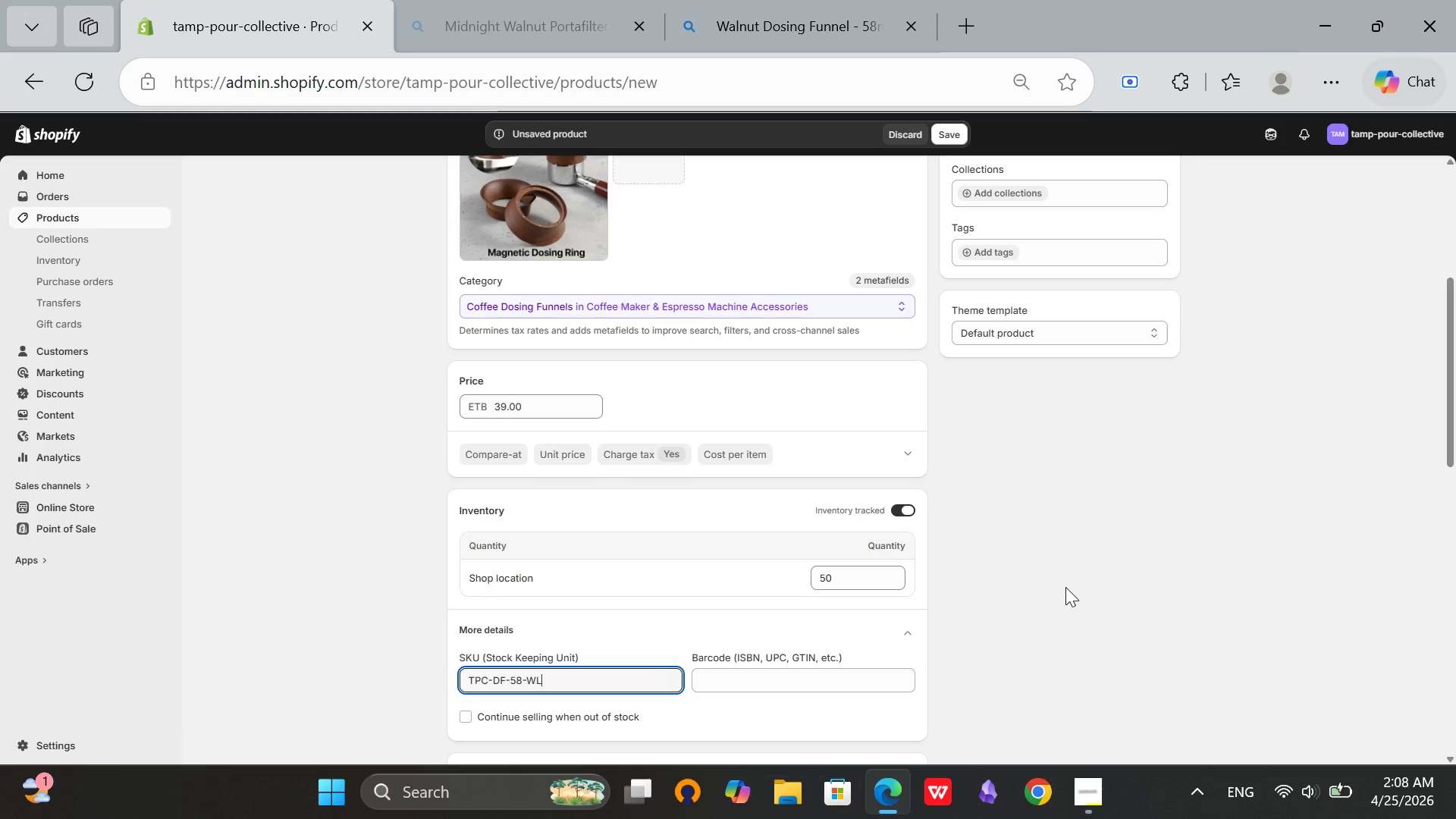 
left_click([1065, 587])
 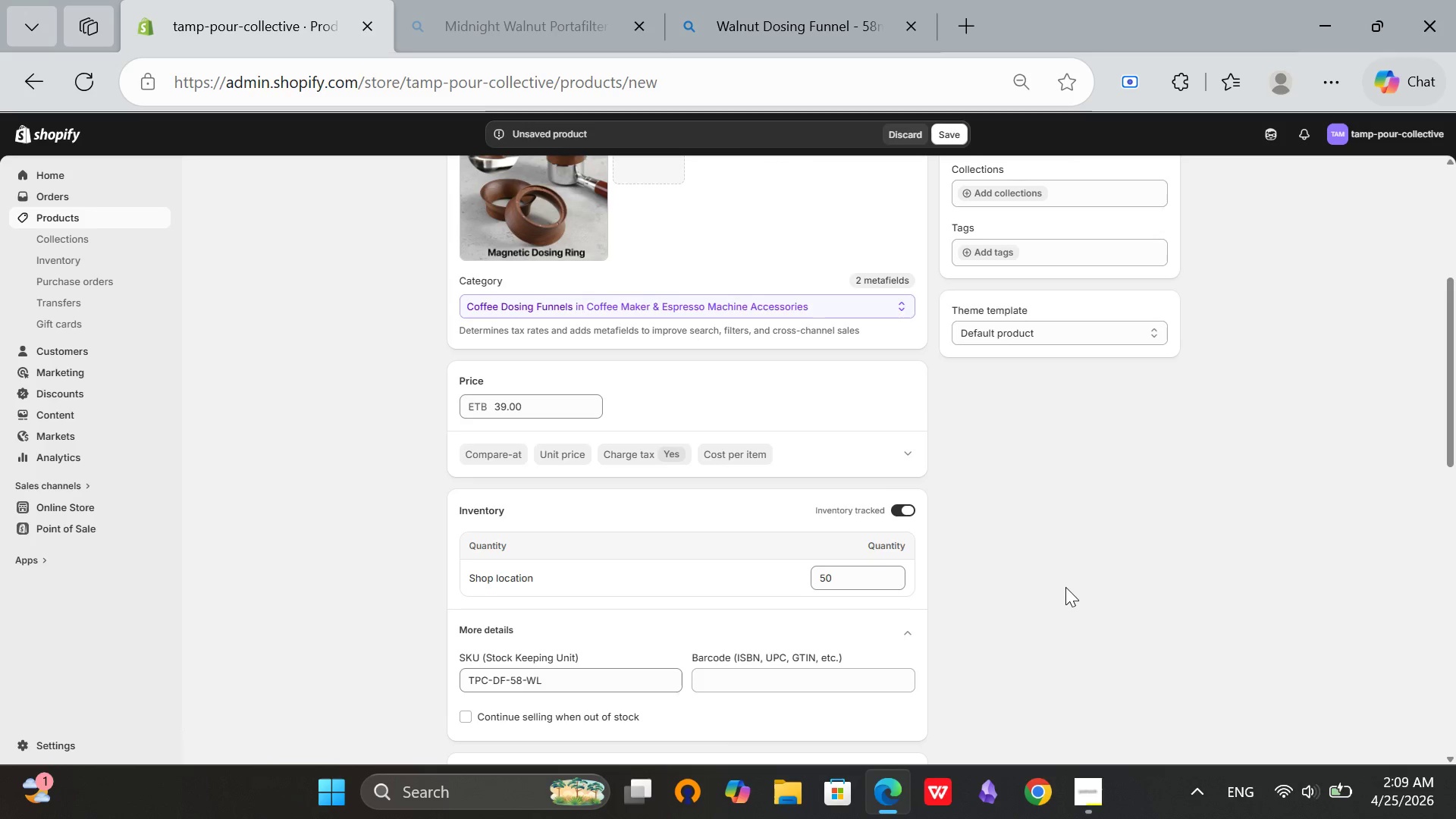 
scroll: coordinate [1065, 587], scroll_direction: up, amount: 2.0
 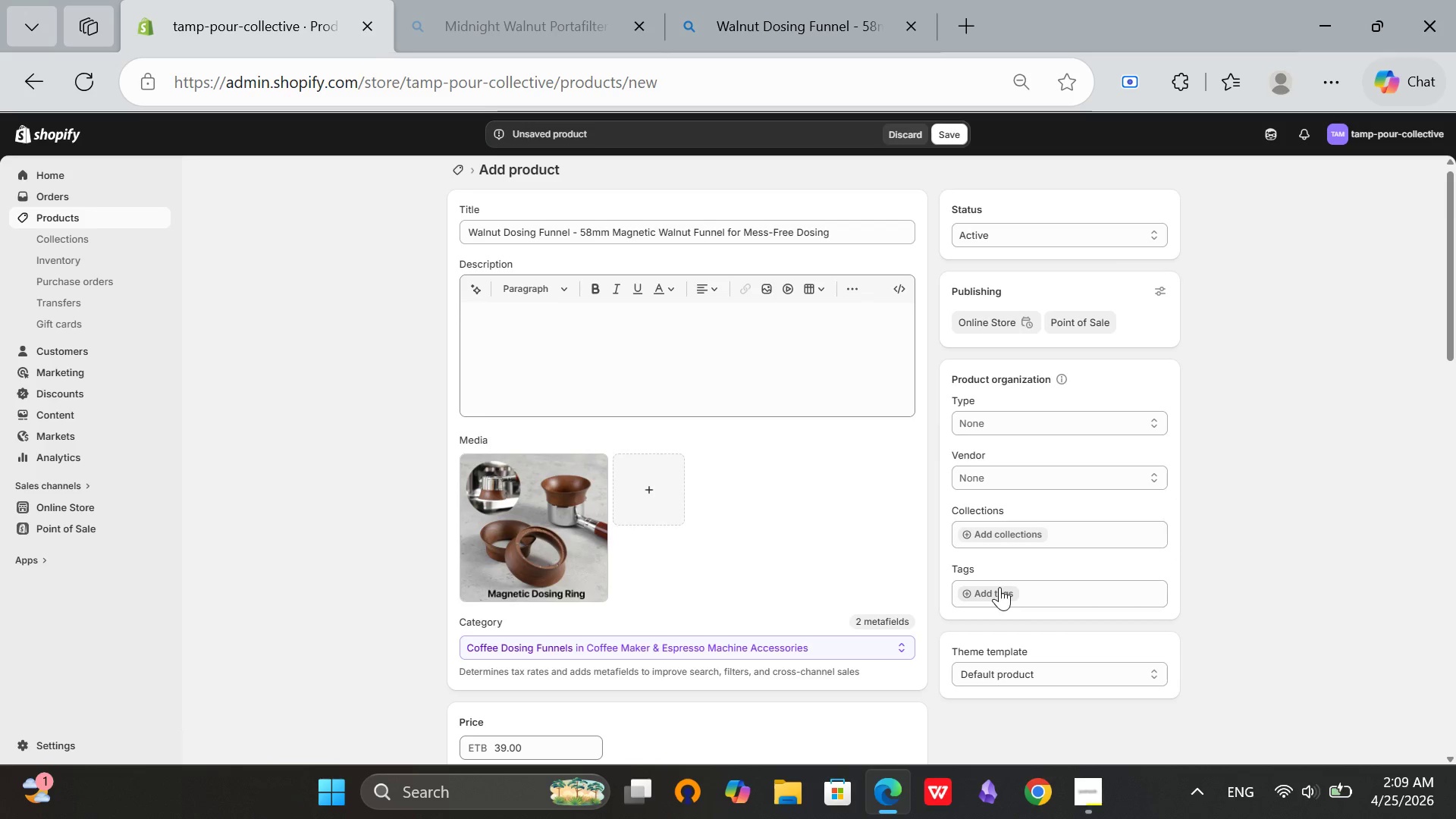 
left_click([999, 587])
 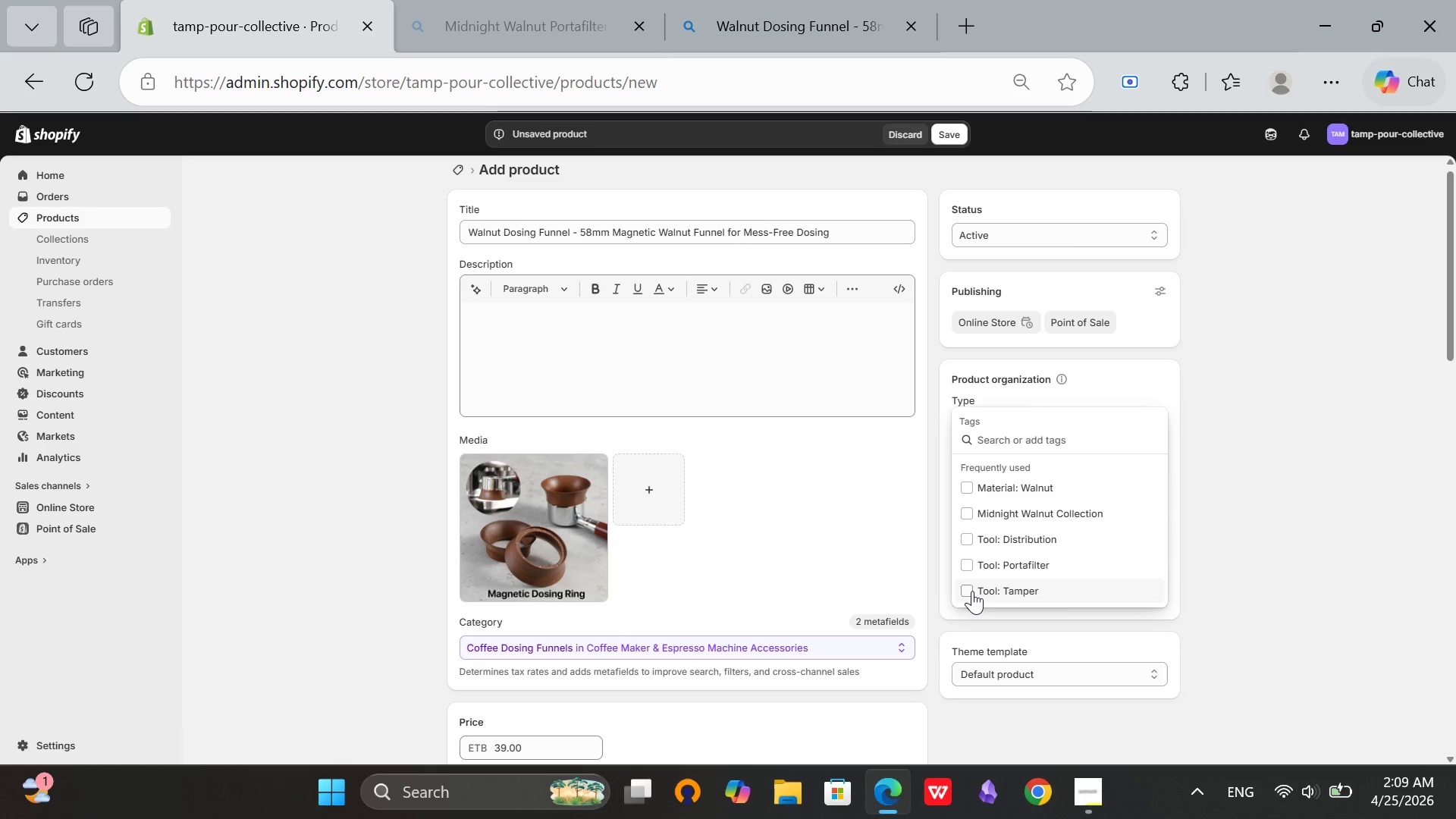 
scroll: coordinate [847, 632], scroll_direction: down, amount: 7.0
 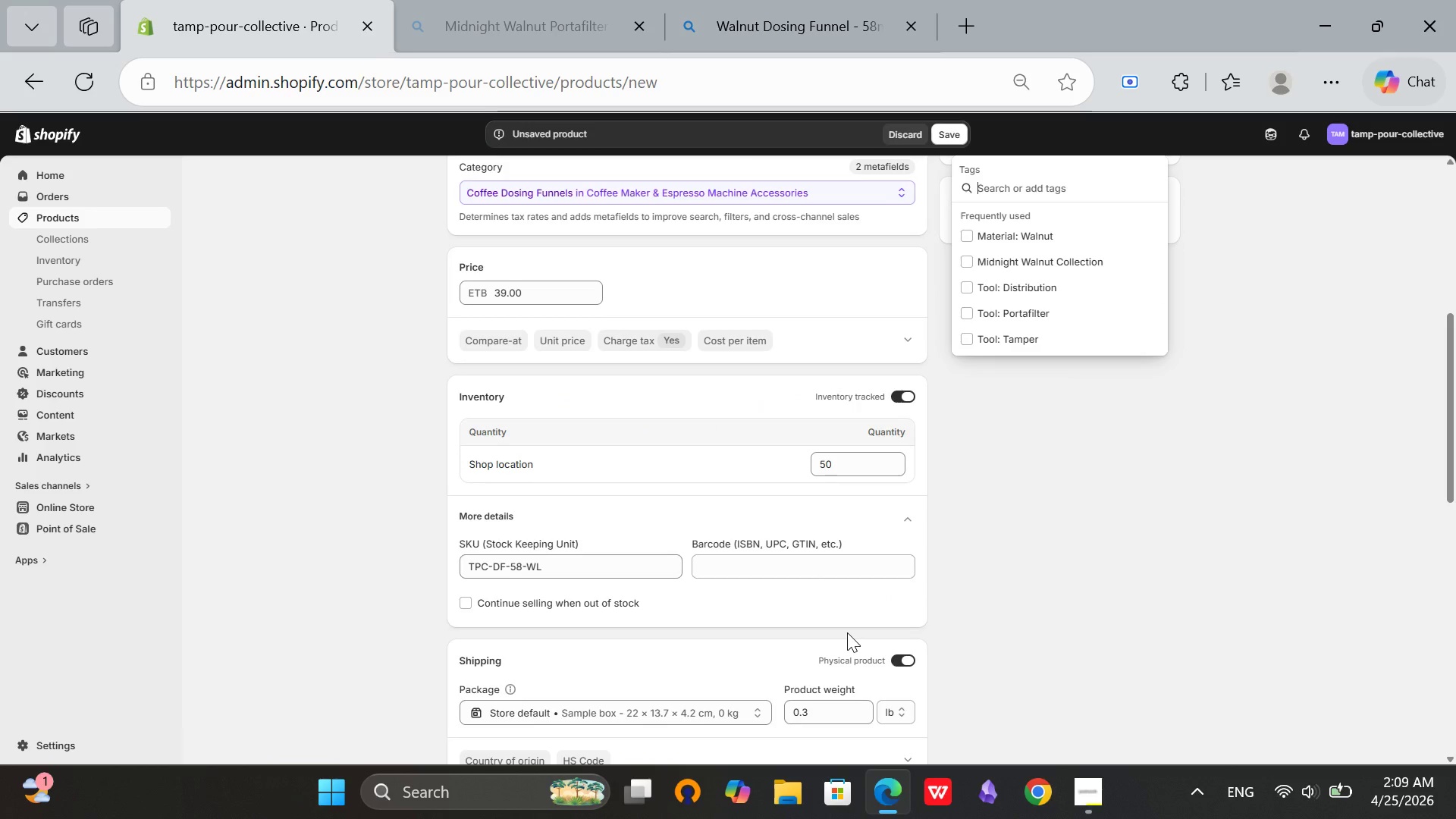 
scroll: coordinate [847, 632], scroll_direction: up, amount: 7.0
 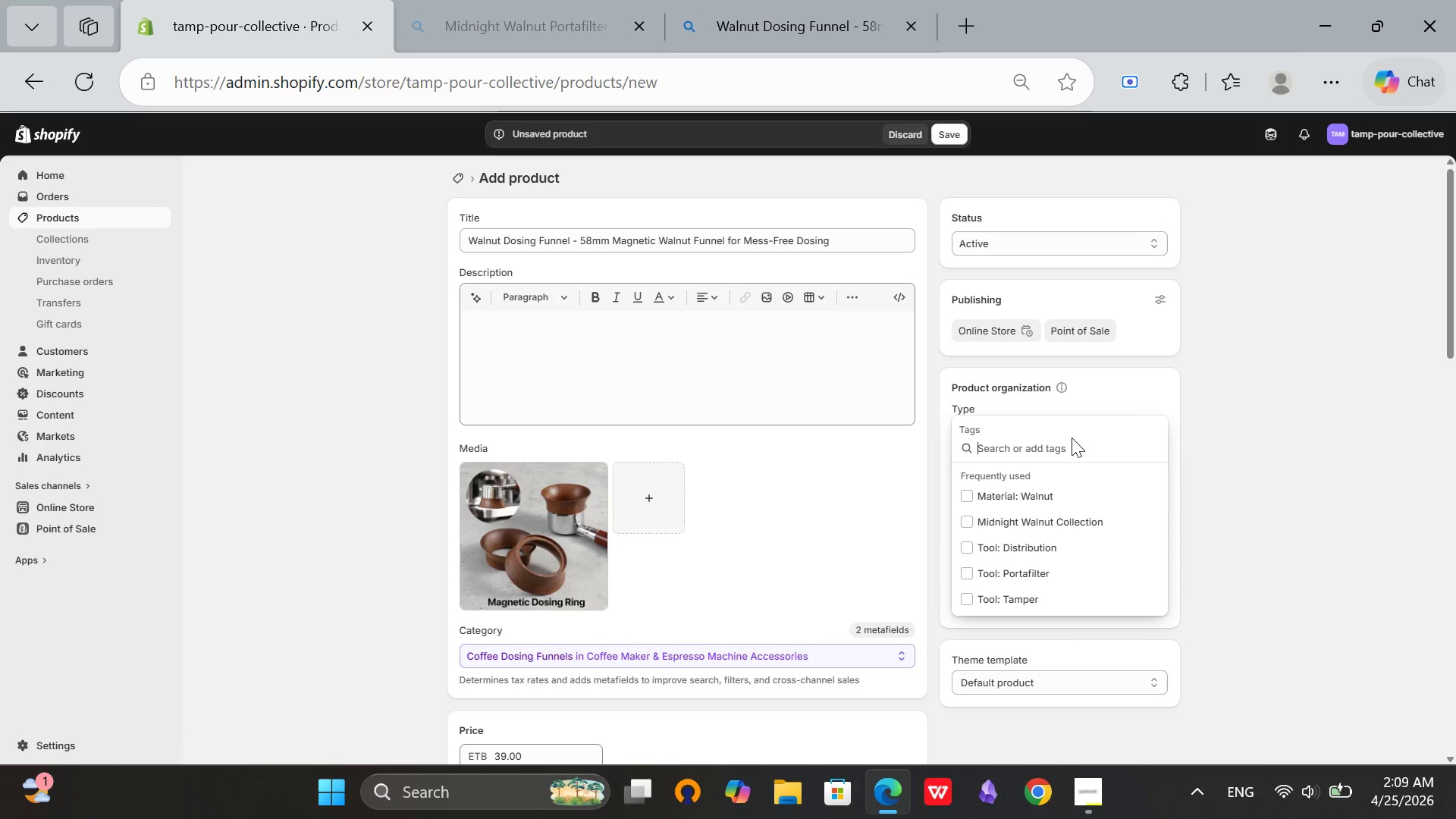 
left_click([1021, 497])
 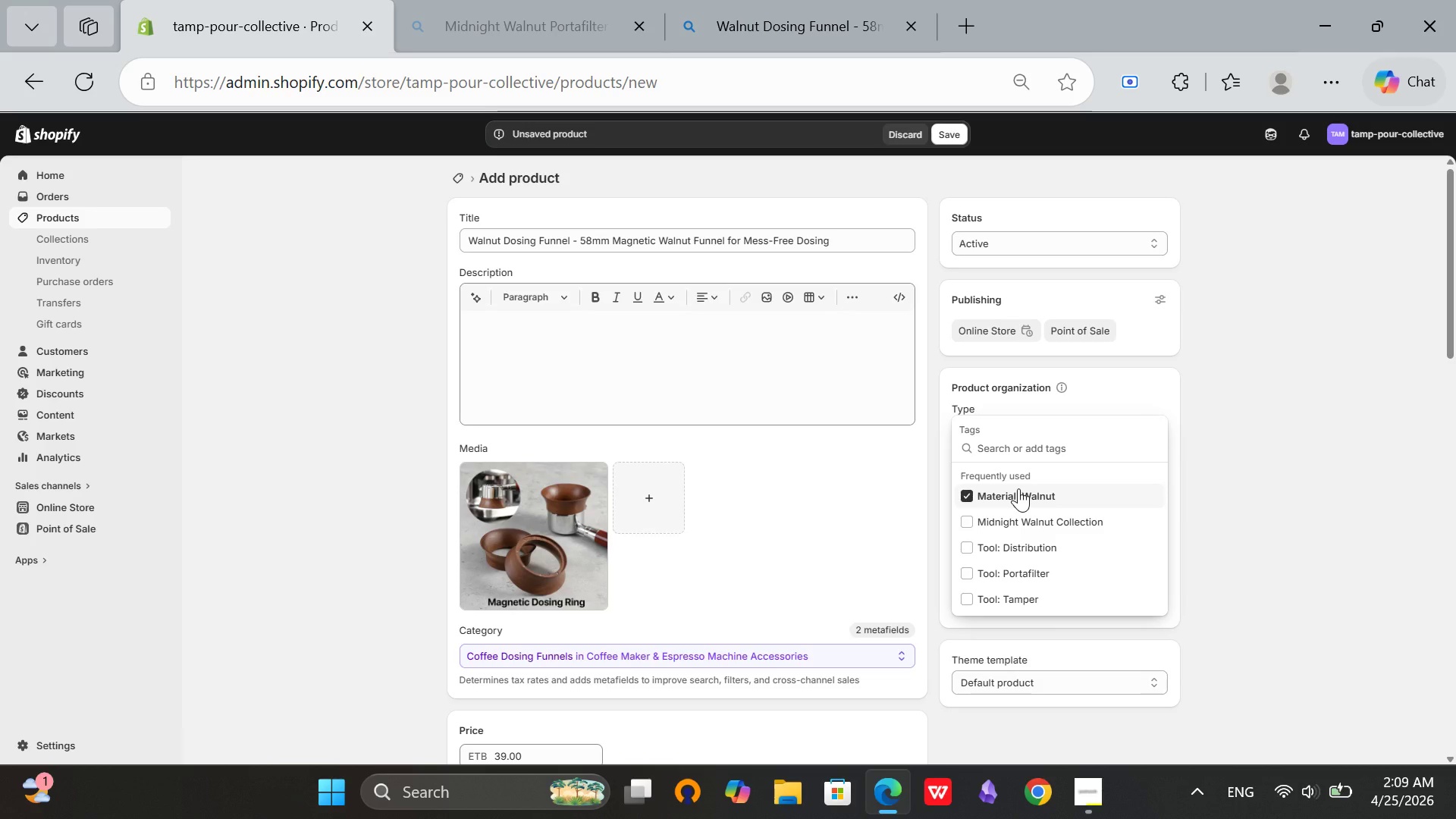 
wait(7.55)
 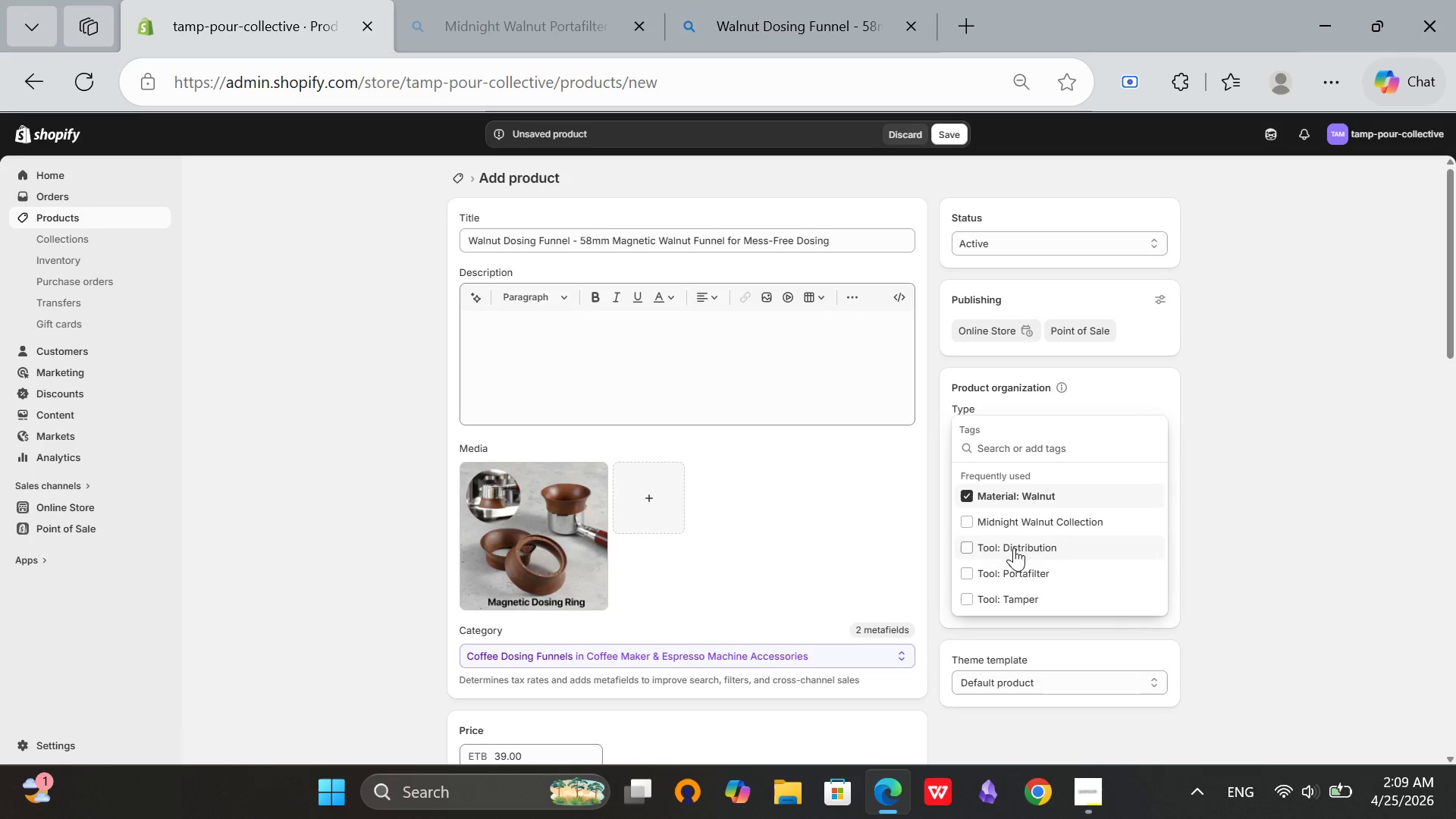 
left_click([1009, 510])
 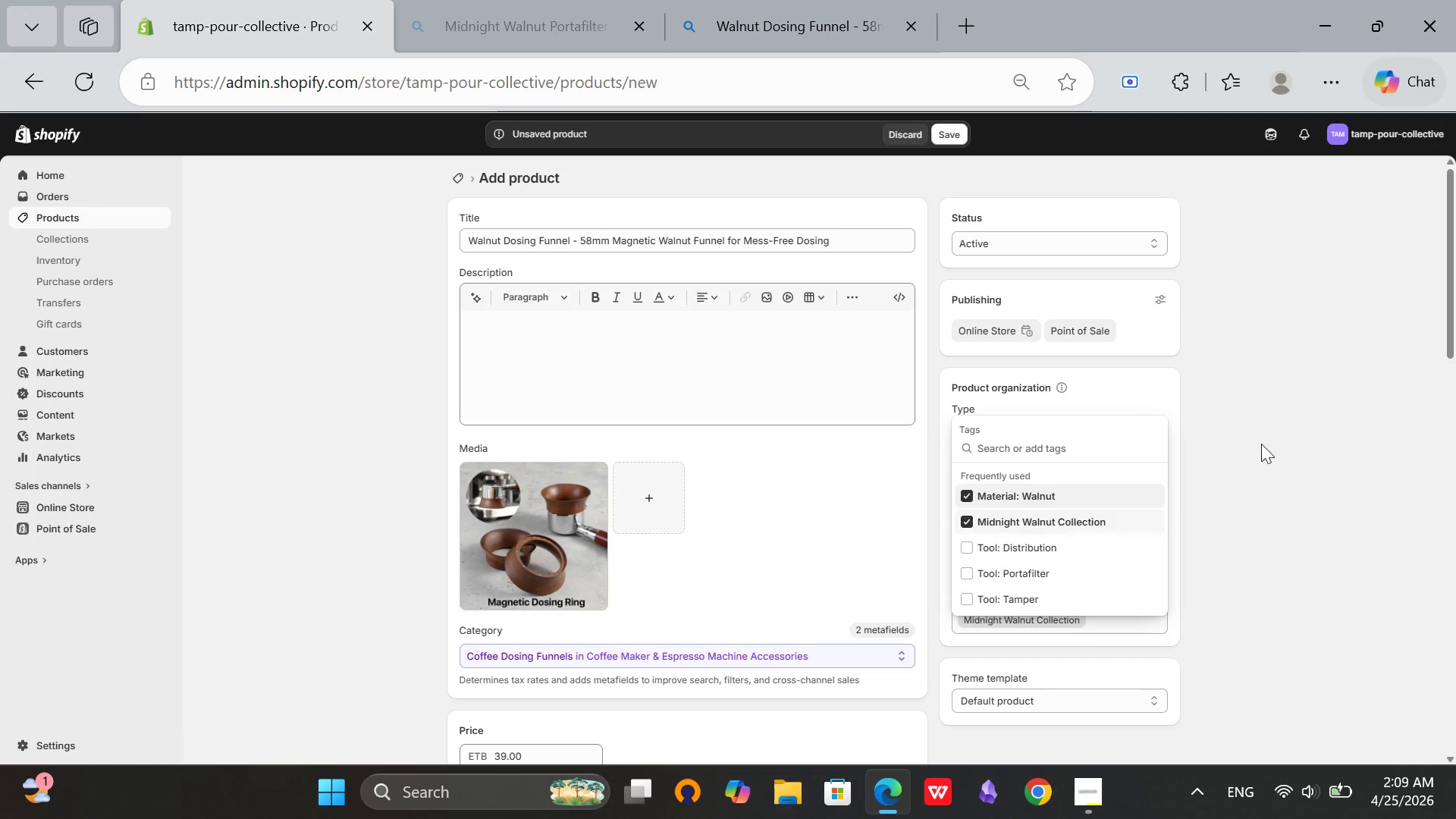 
left_click([1263, 444])
 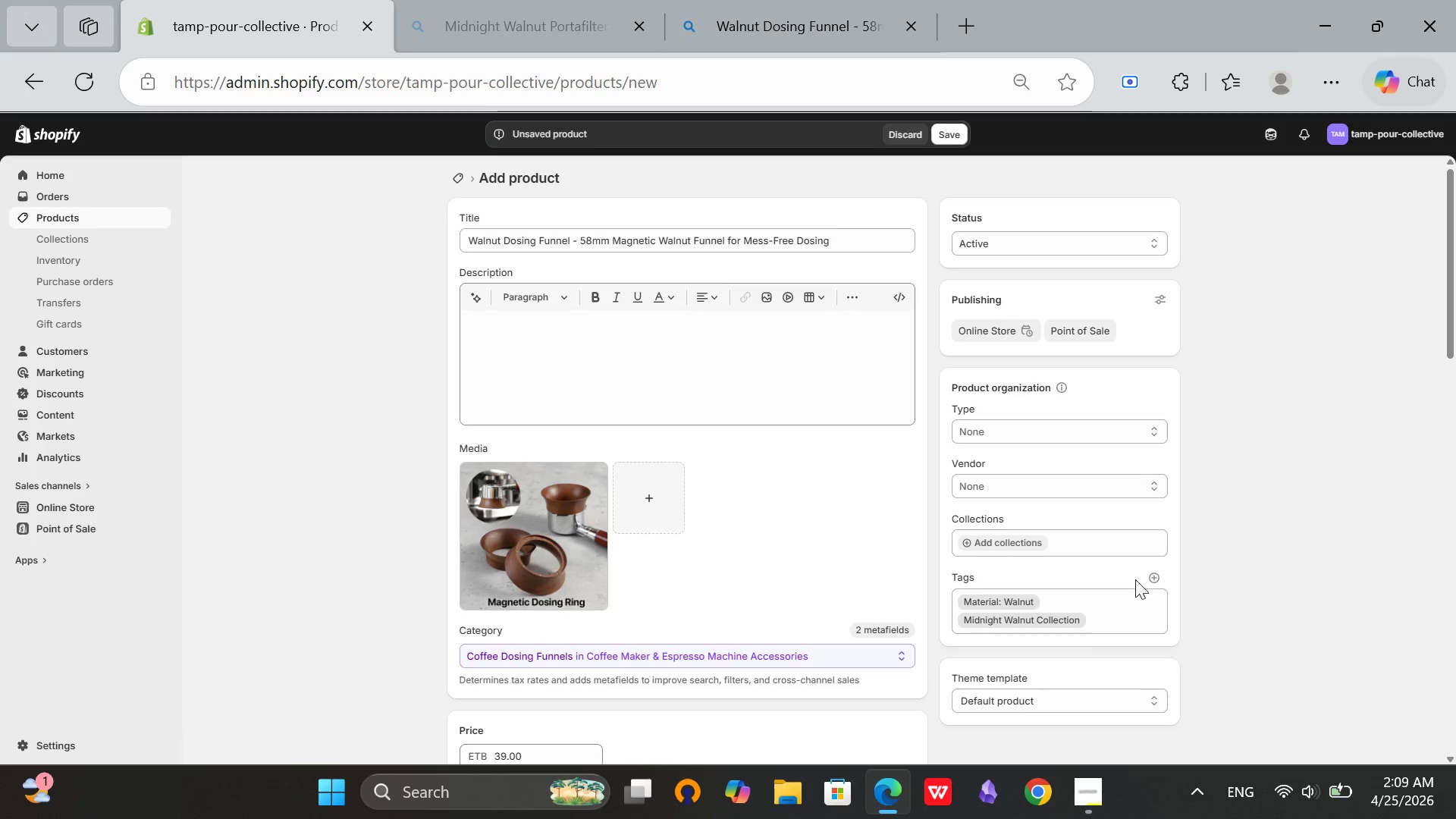 
left_click([1151, 577])
 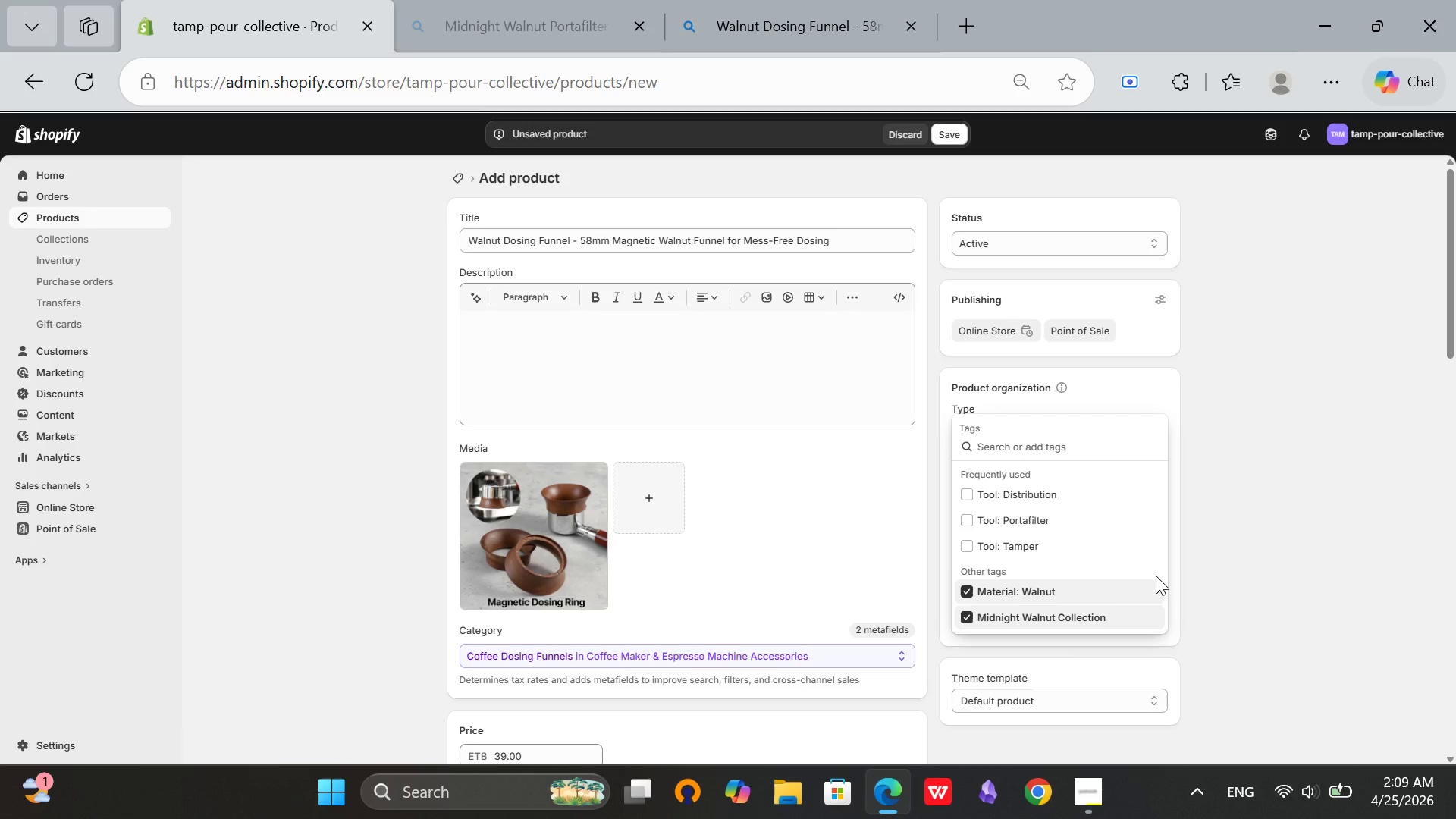 
type(Tool: Dosing)
 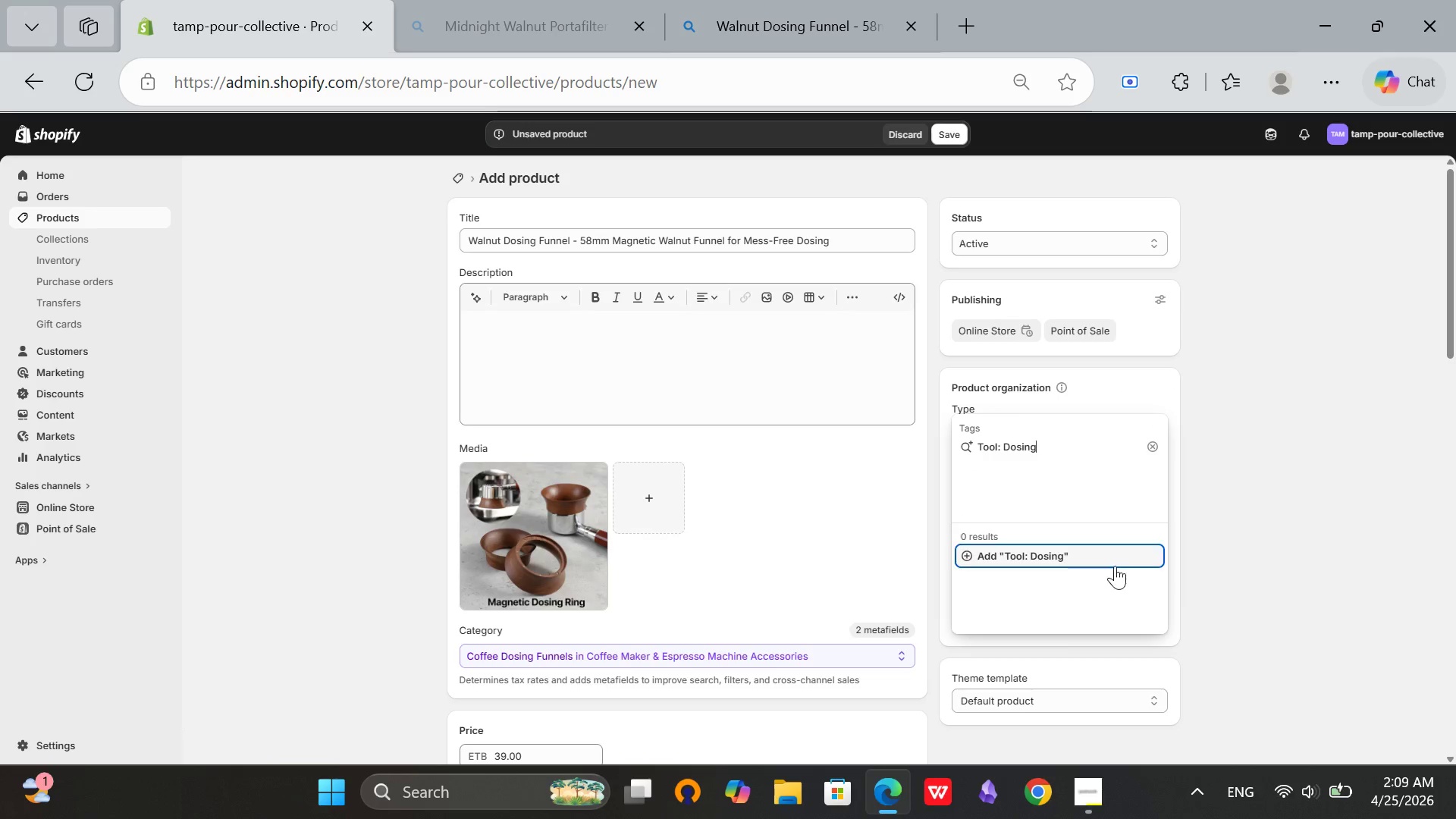 
left_click([1110, 563])
 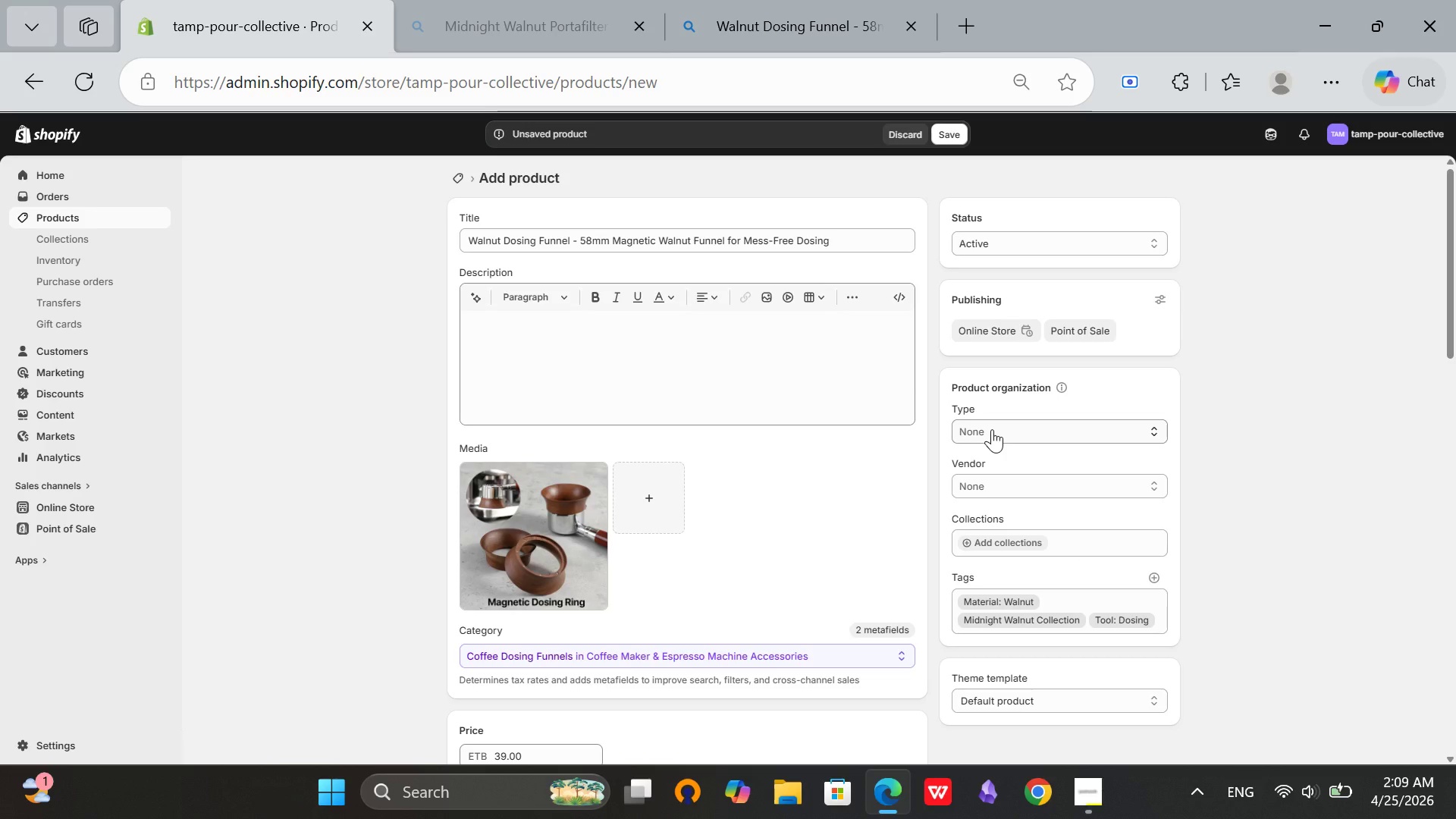 
left_click([992, 429])
 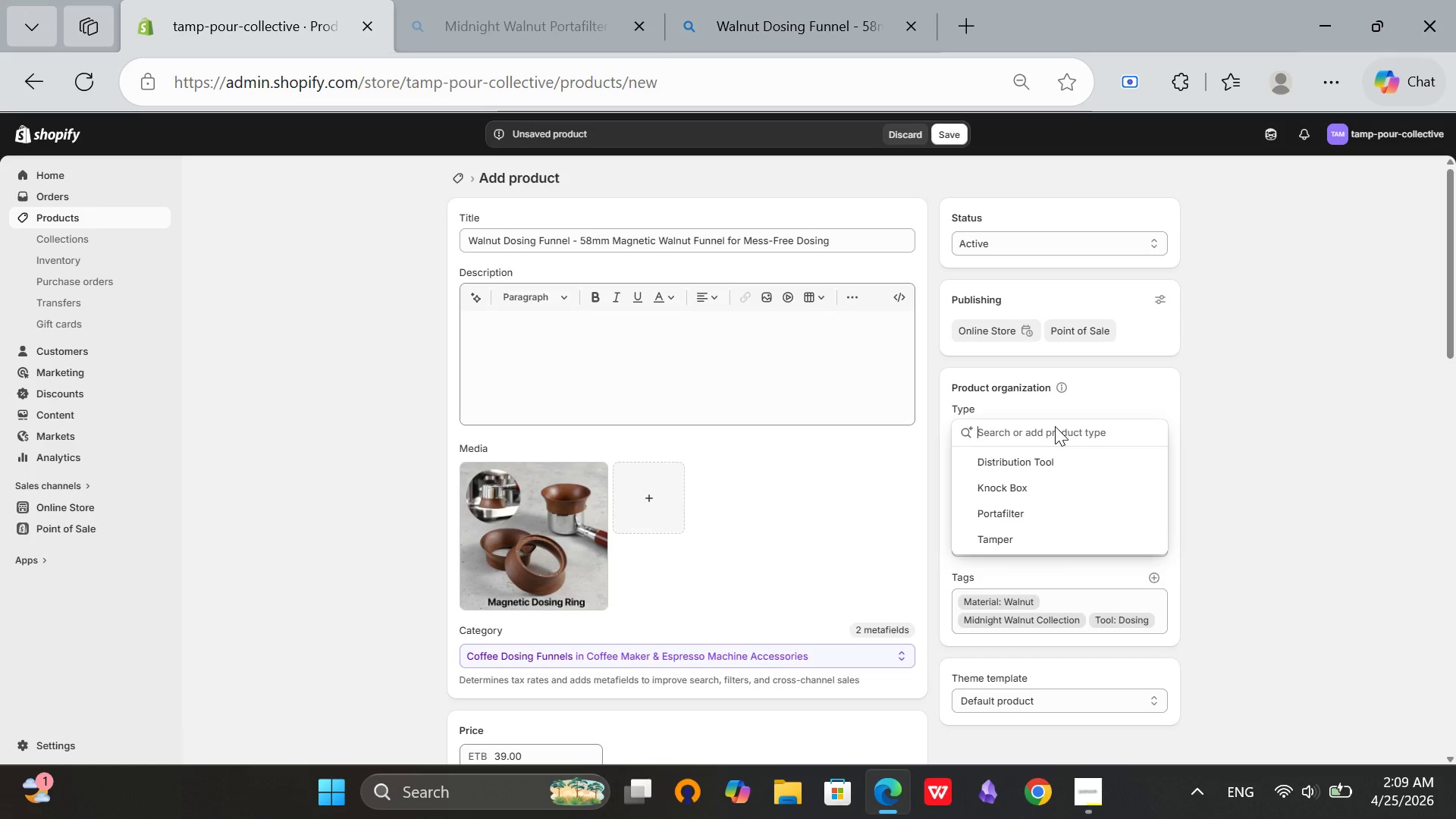 
type(Dosing Funnel)
 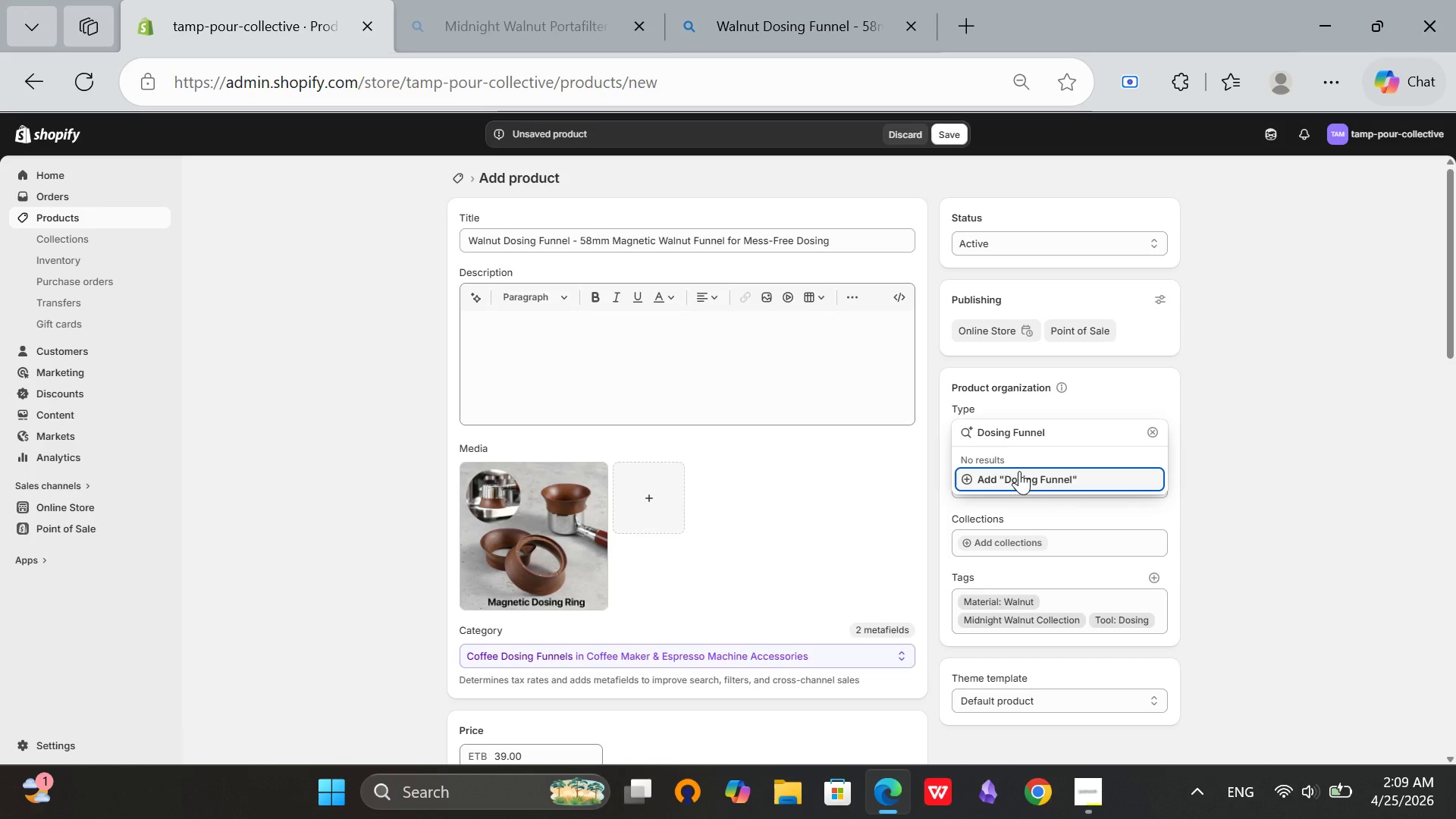 
wait(9.08)
 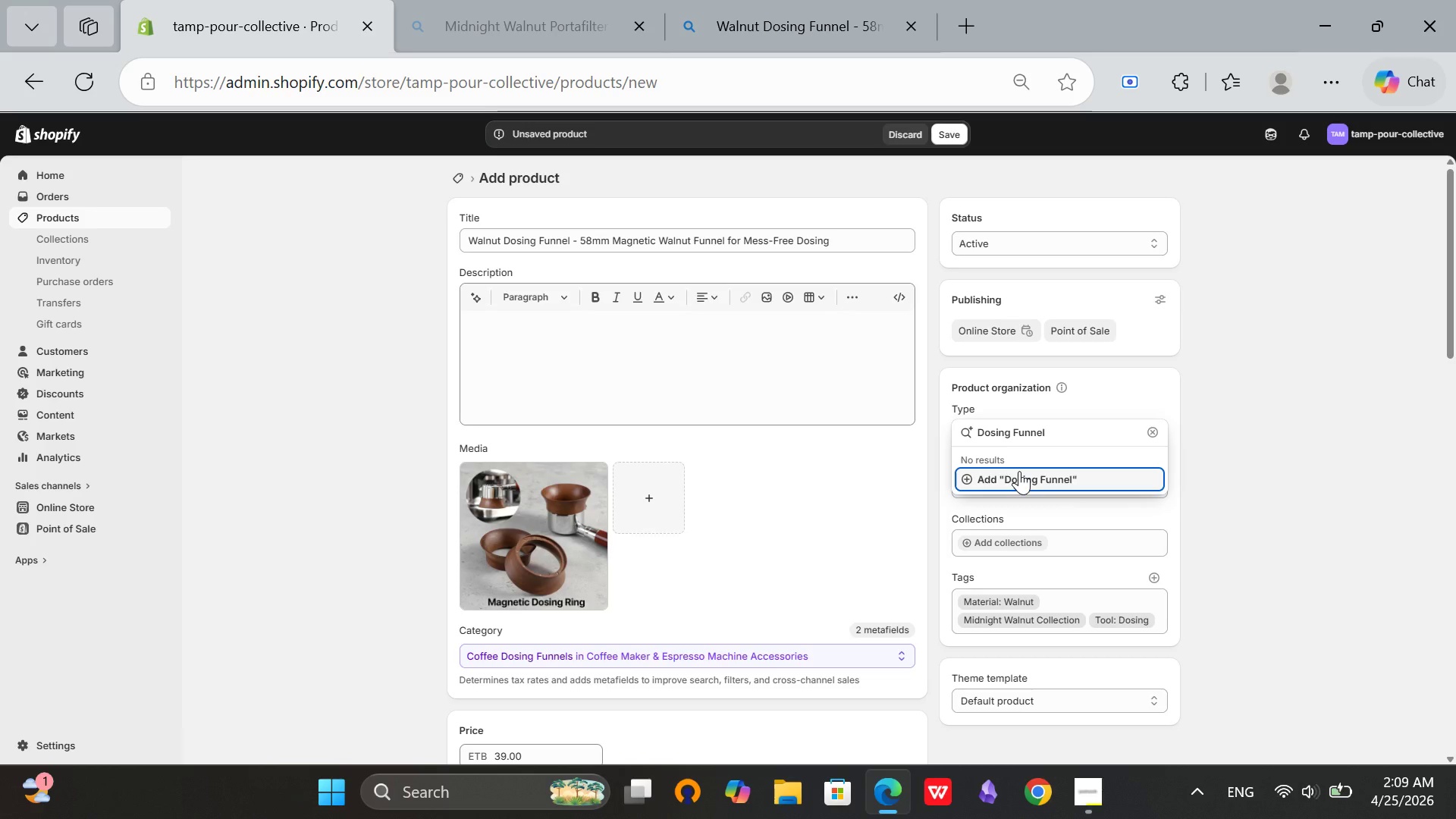 
left_click([1085, 485])
 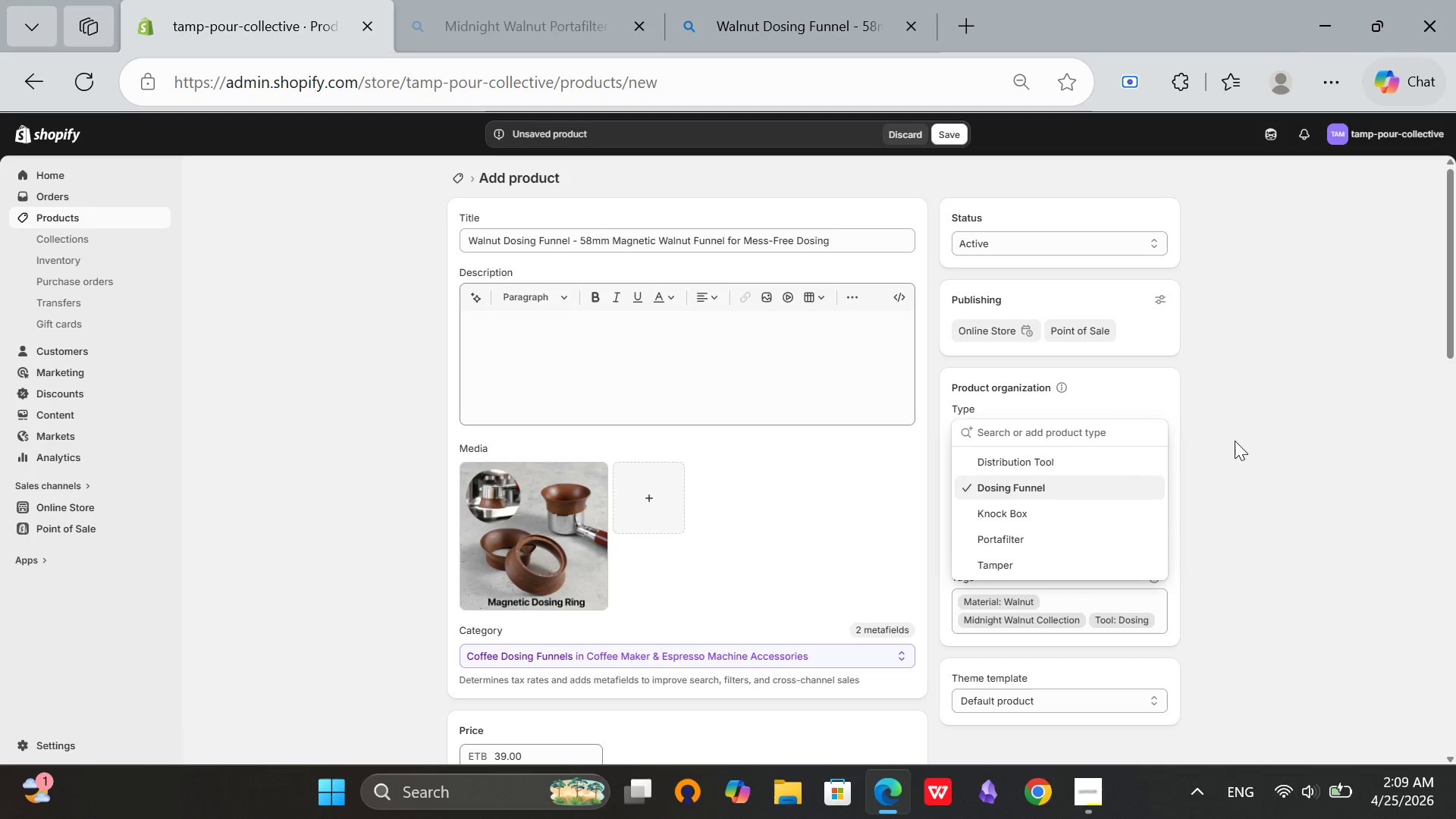 
left_click([1235, 441])
 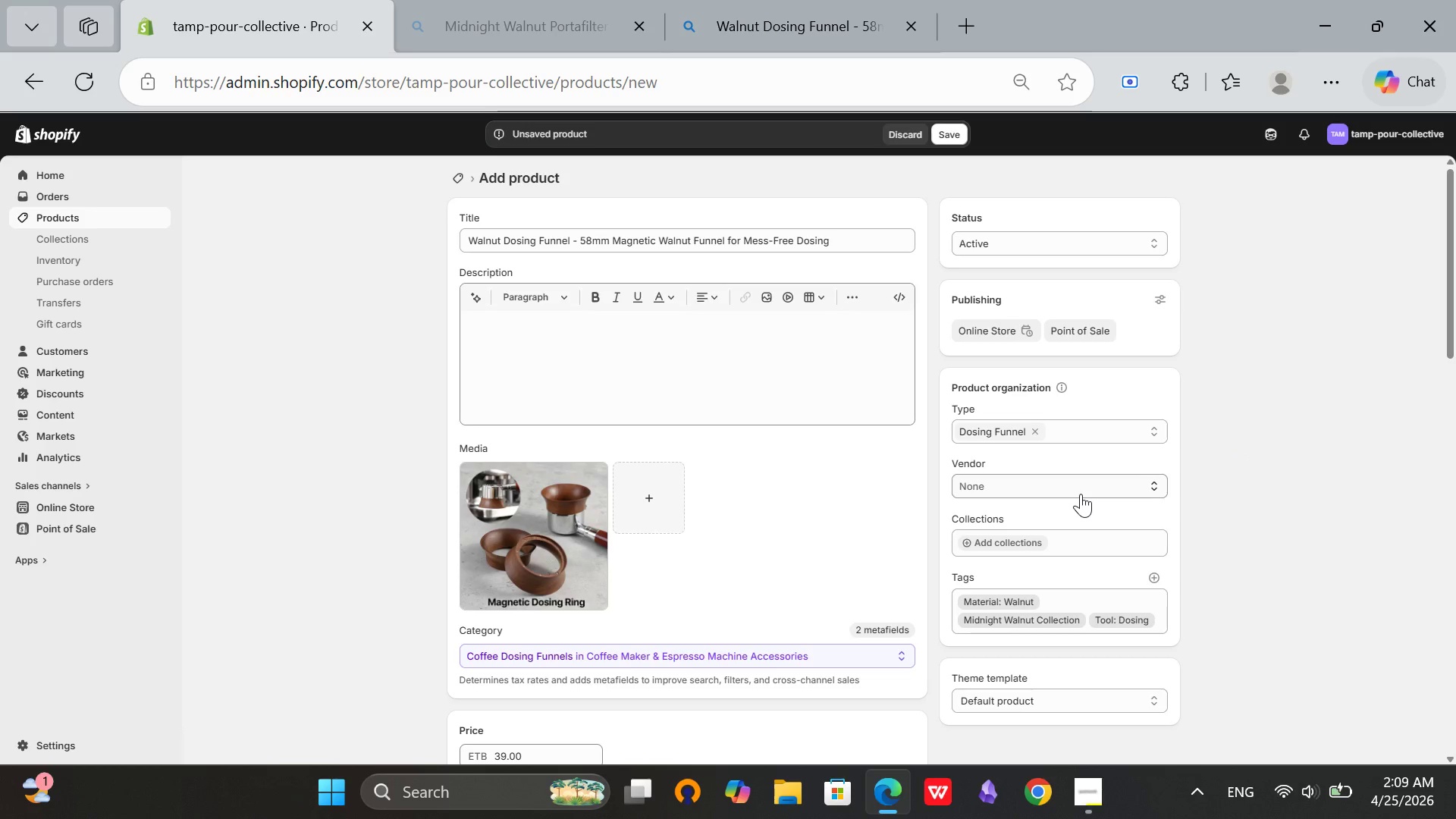 
left_click([1081, 494])
 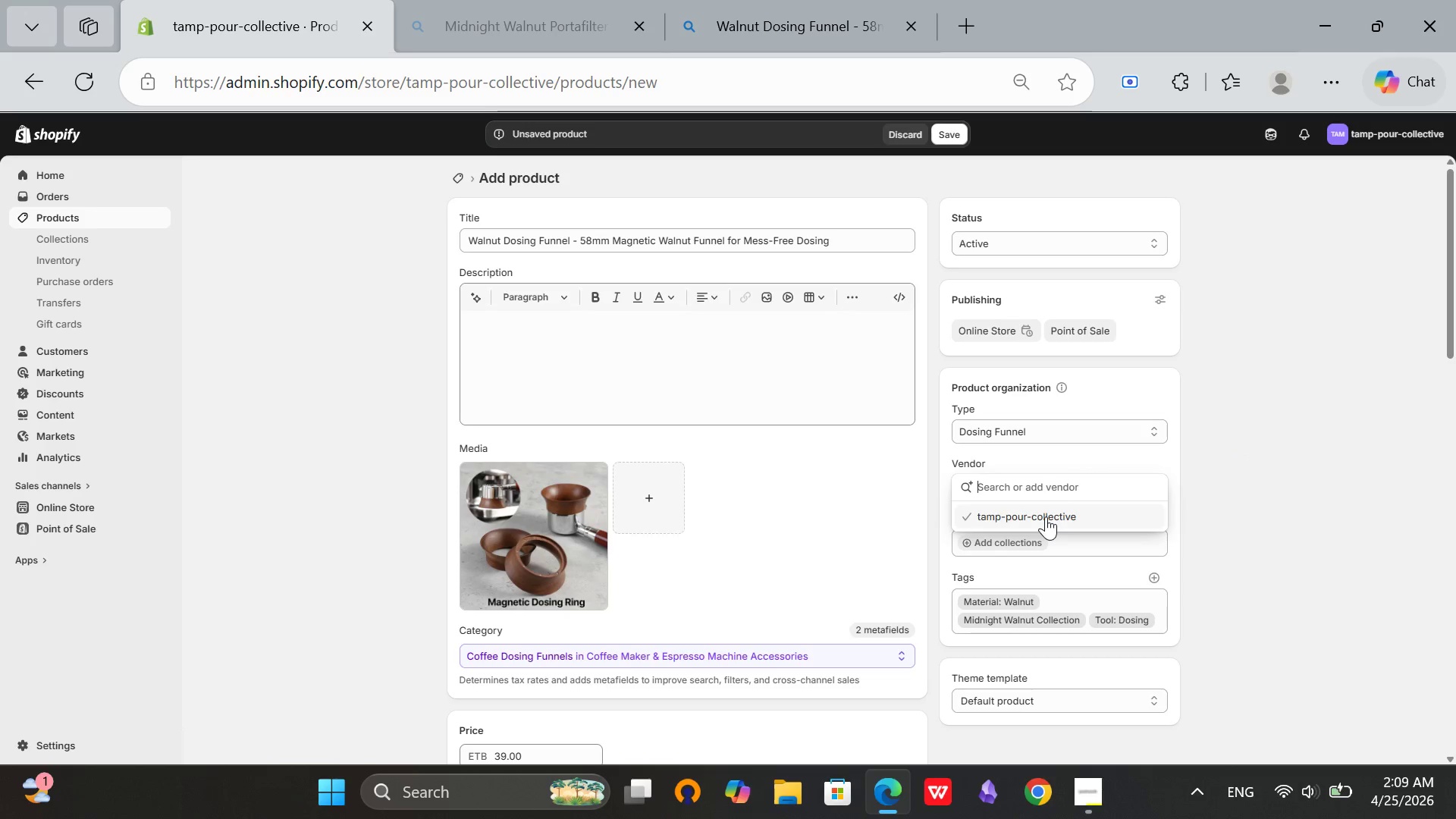 
left_click([1046, 516])
 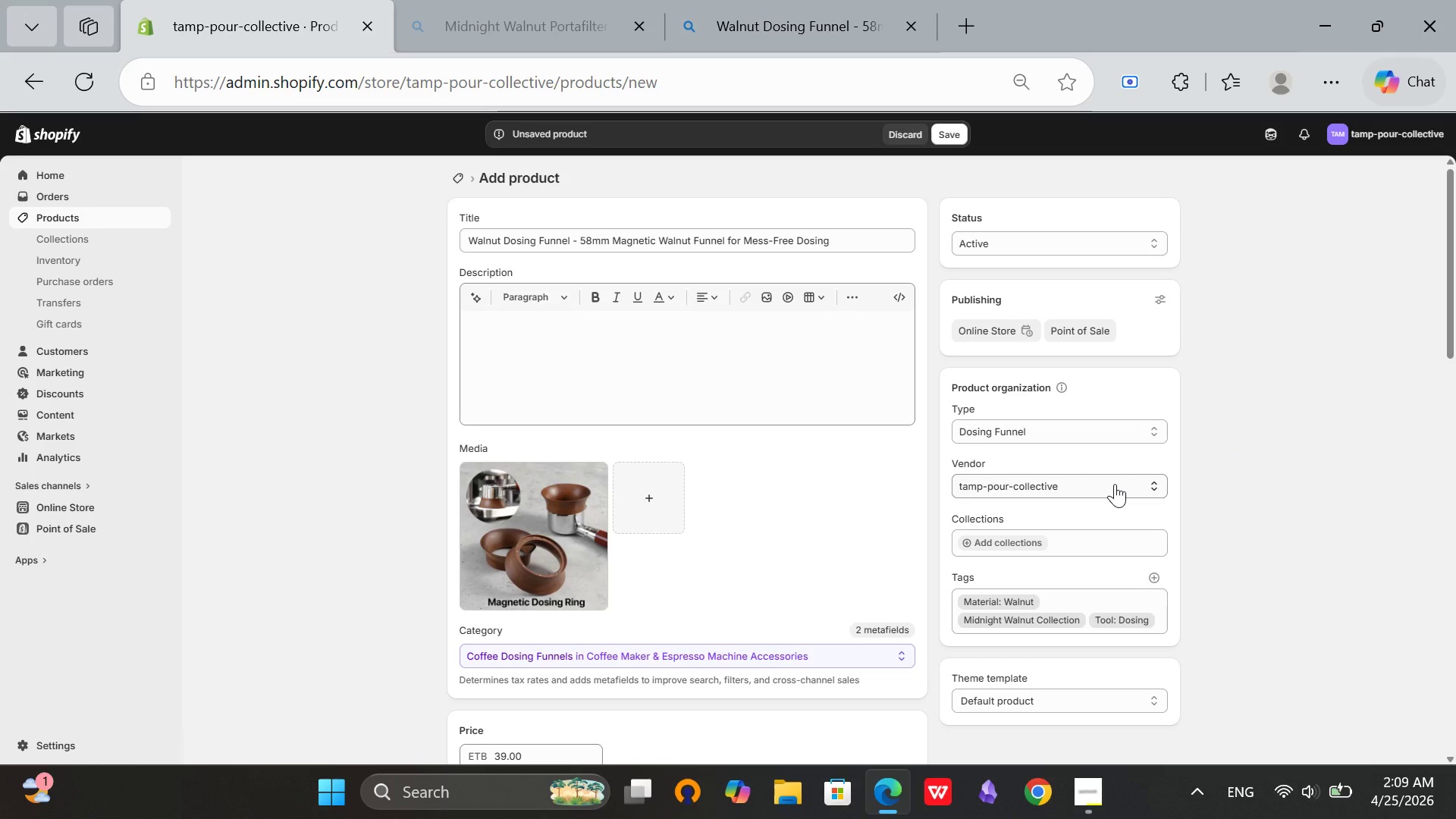 
scroll: coordinate [718, 583], scroll_direction: down, amount: 8.0
 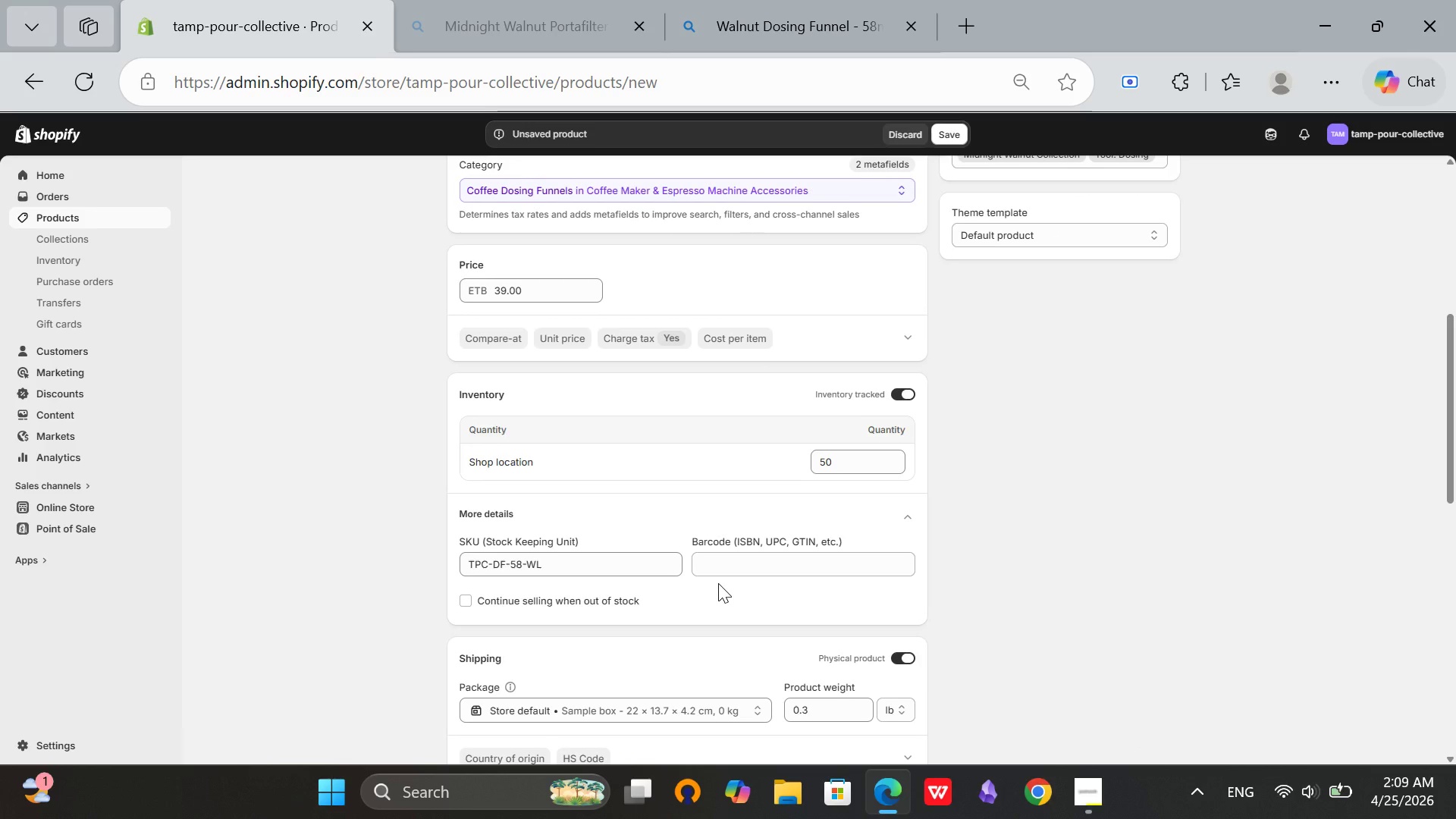 
scroll: coordinate [532, 540], scroll_direction: up, amount: 7.0
 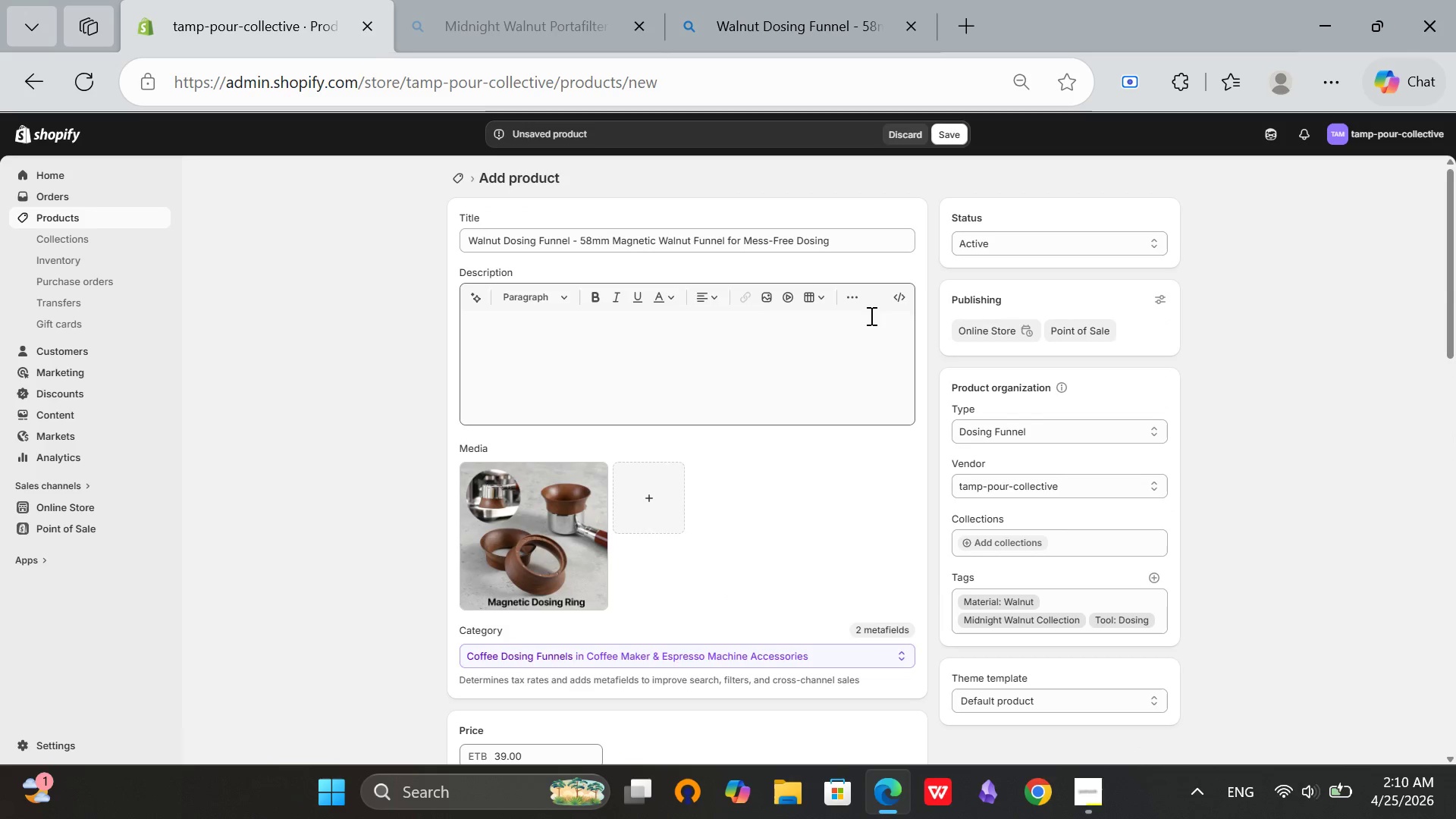 
left_click([905, 298])
 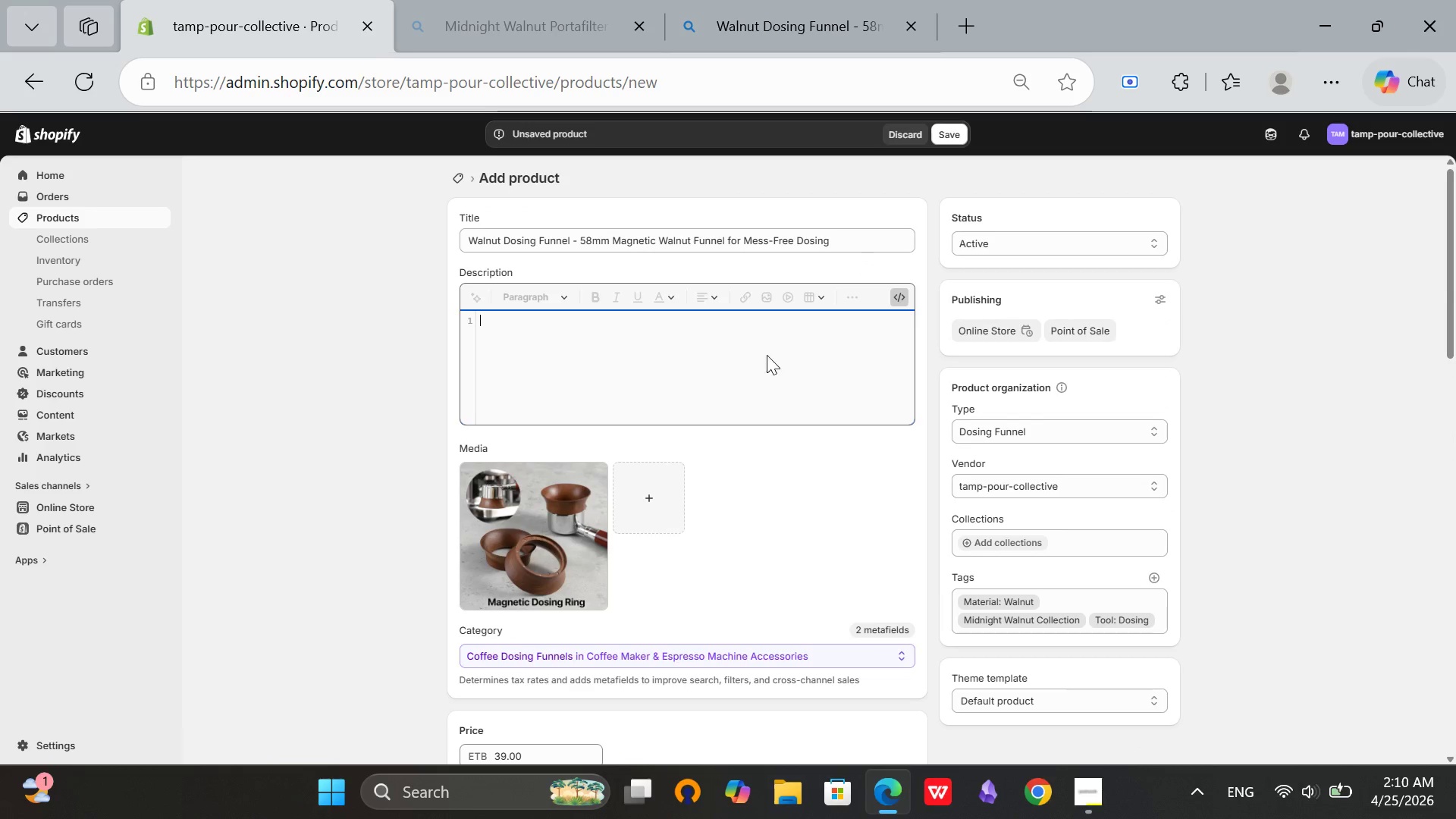 
left_click([758, 353])
 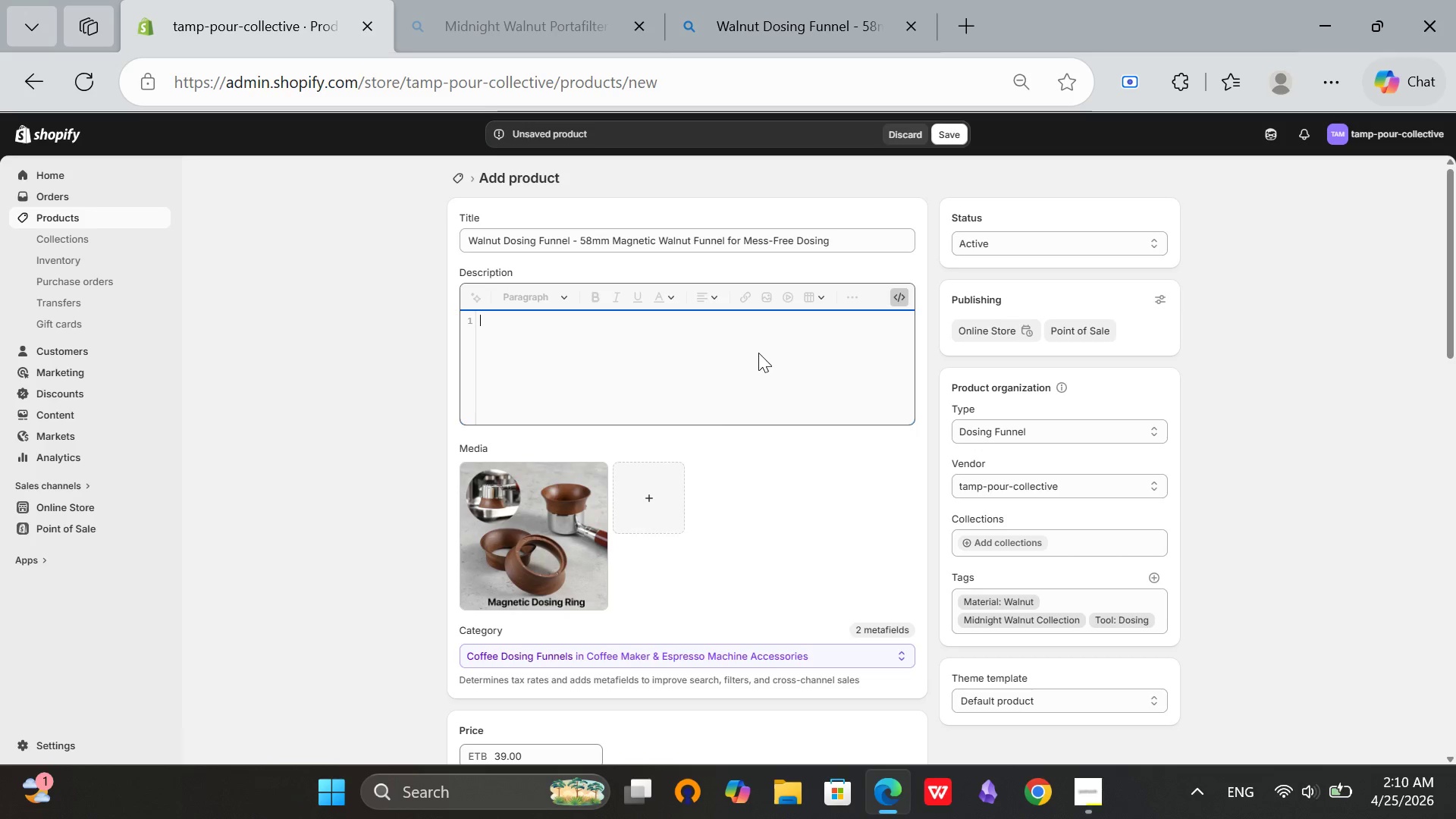 
wait(21.52)
 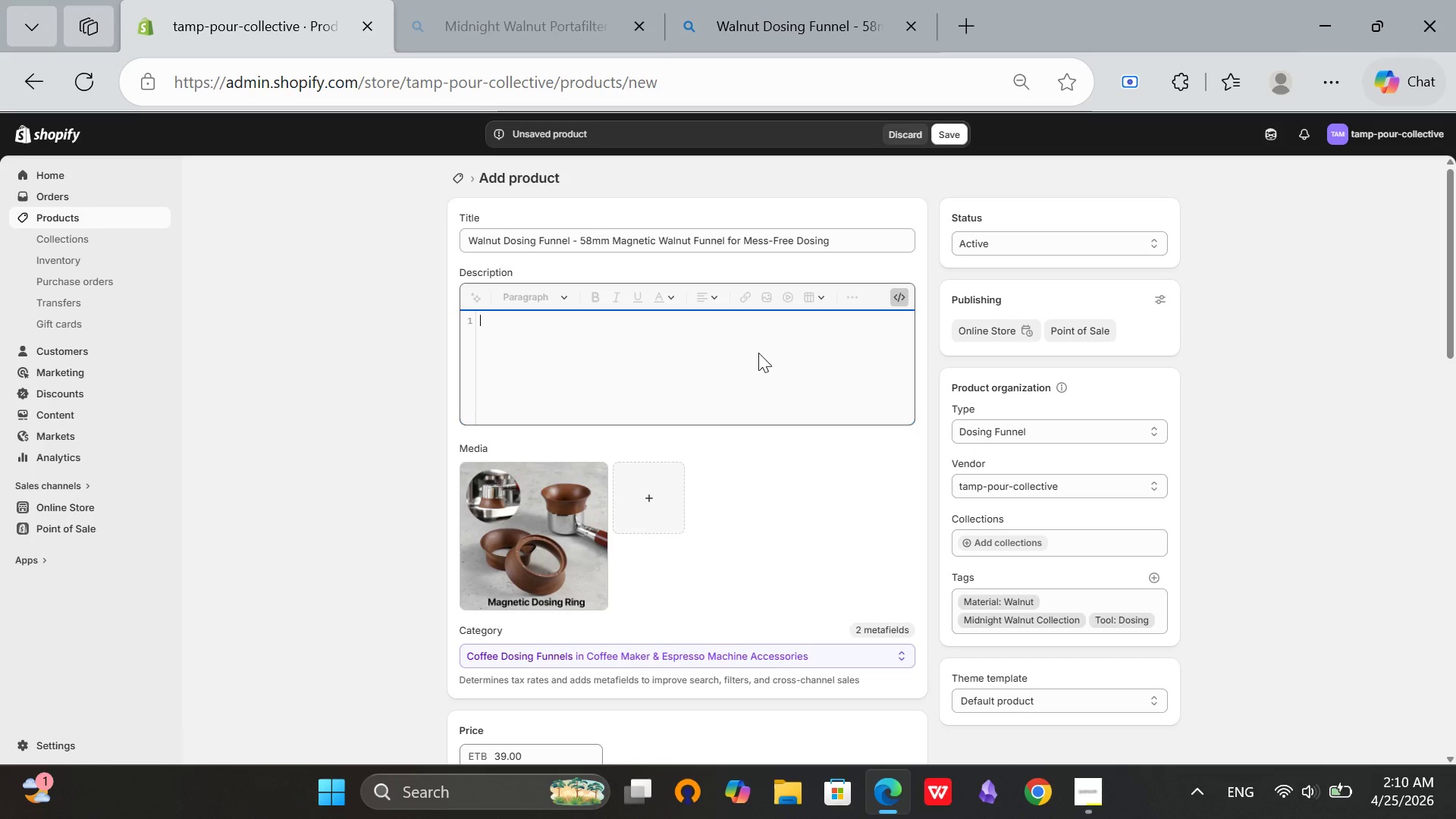 
type(<p>The Walnut Dosing Fune)
key(Backspace)
type(nel sits securely on your 58mm portafilter. Magnets)
key(Backspace)
type(s hold it inl)
key(Backspace)
key(Backspace)
type( place. Walnut wood ring adds style while prevent)
key(Backspace)
type(ting coffee)
 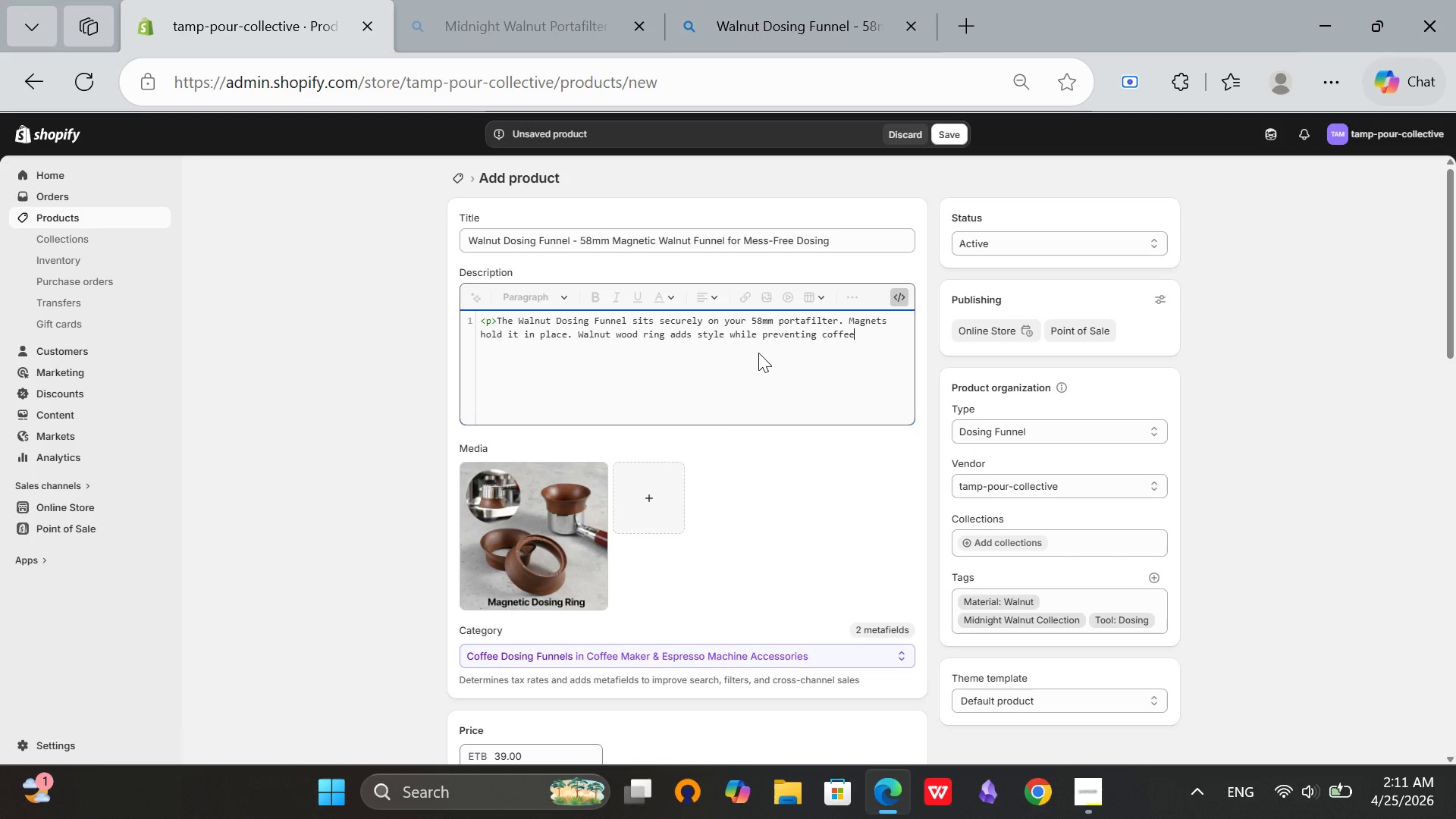 
wait(7.59)
 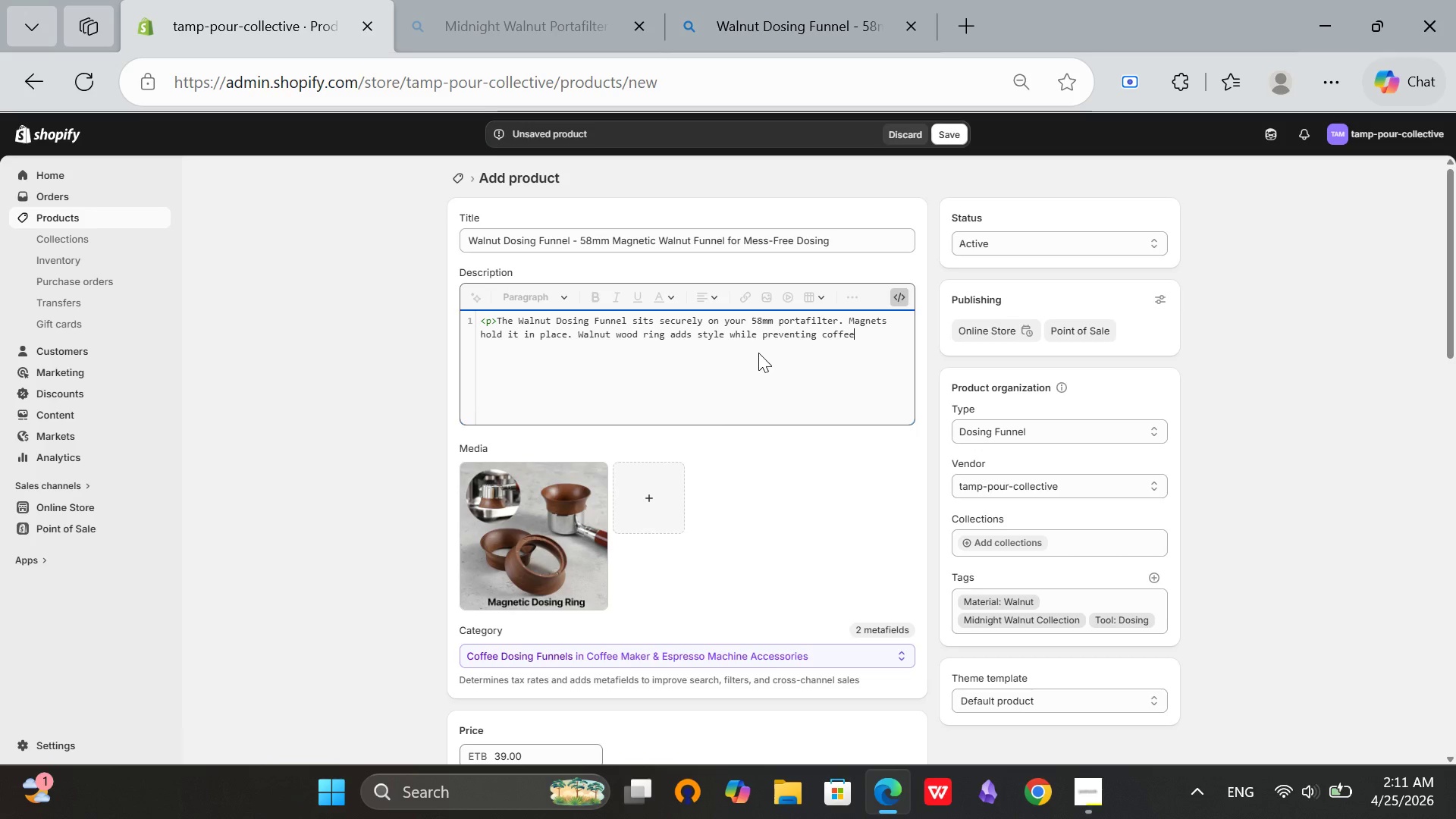 
type( spillage durng grinding.</p>)
 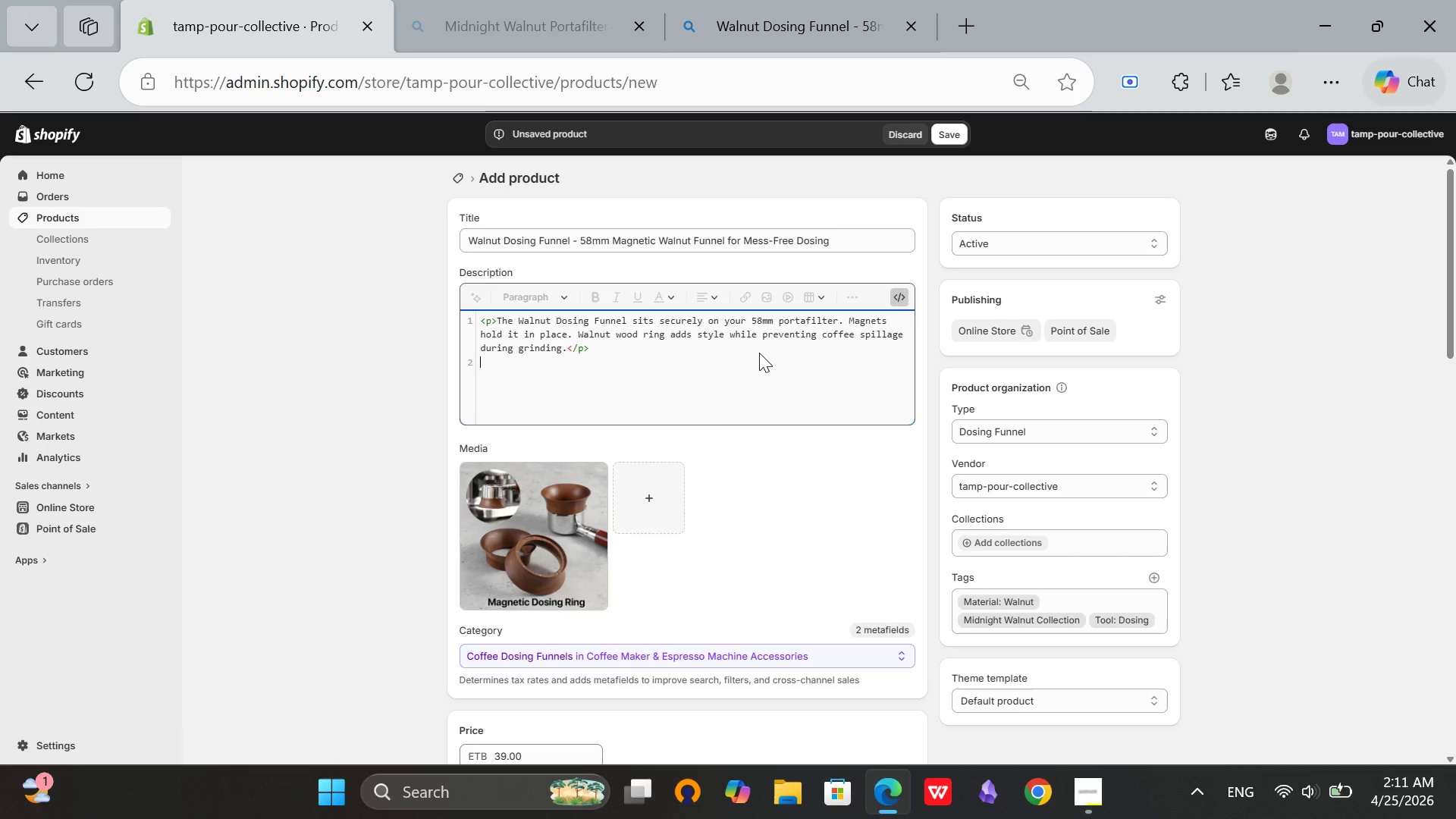 
 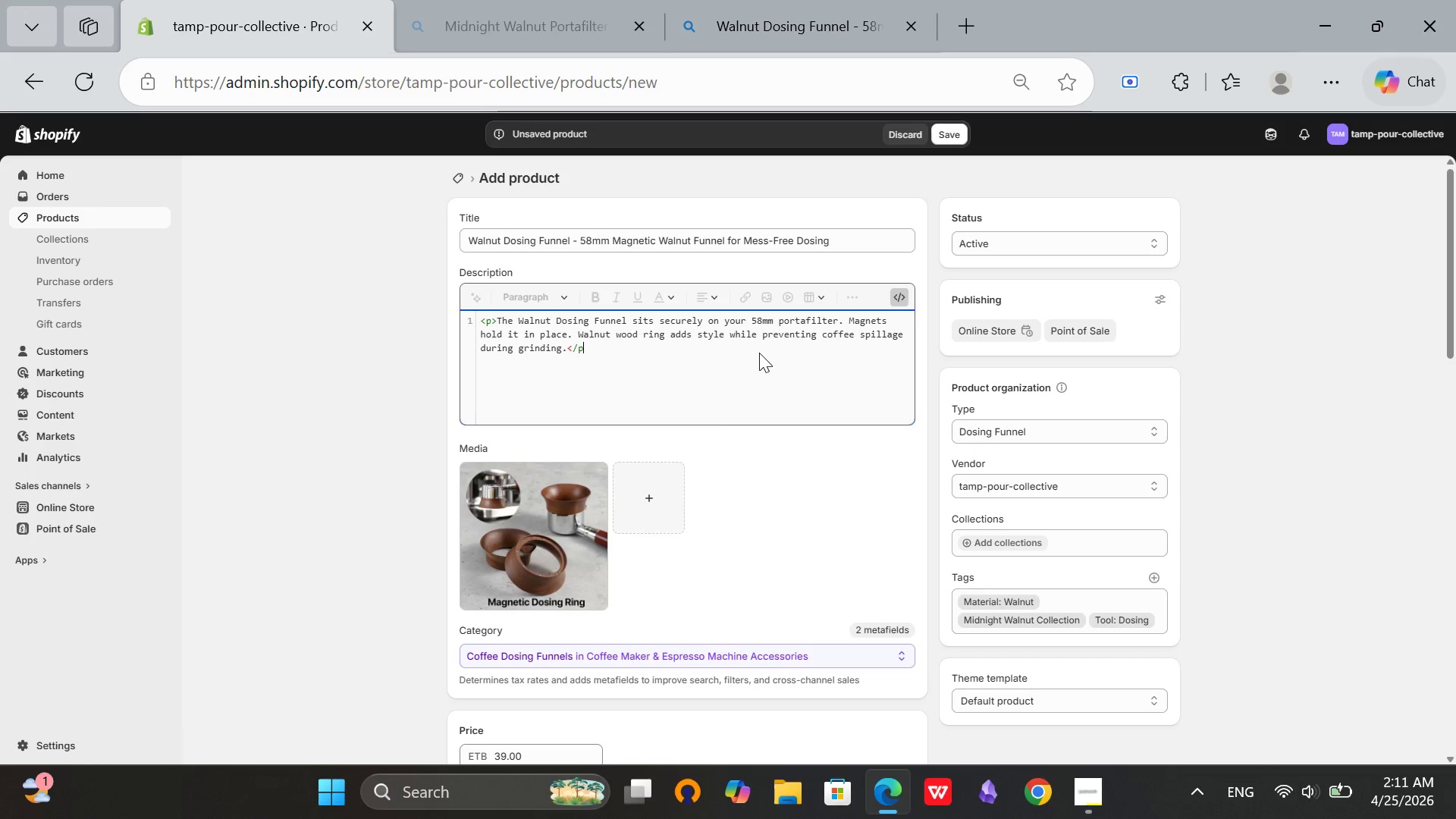 
key(Enter)
 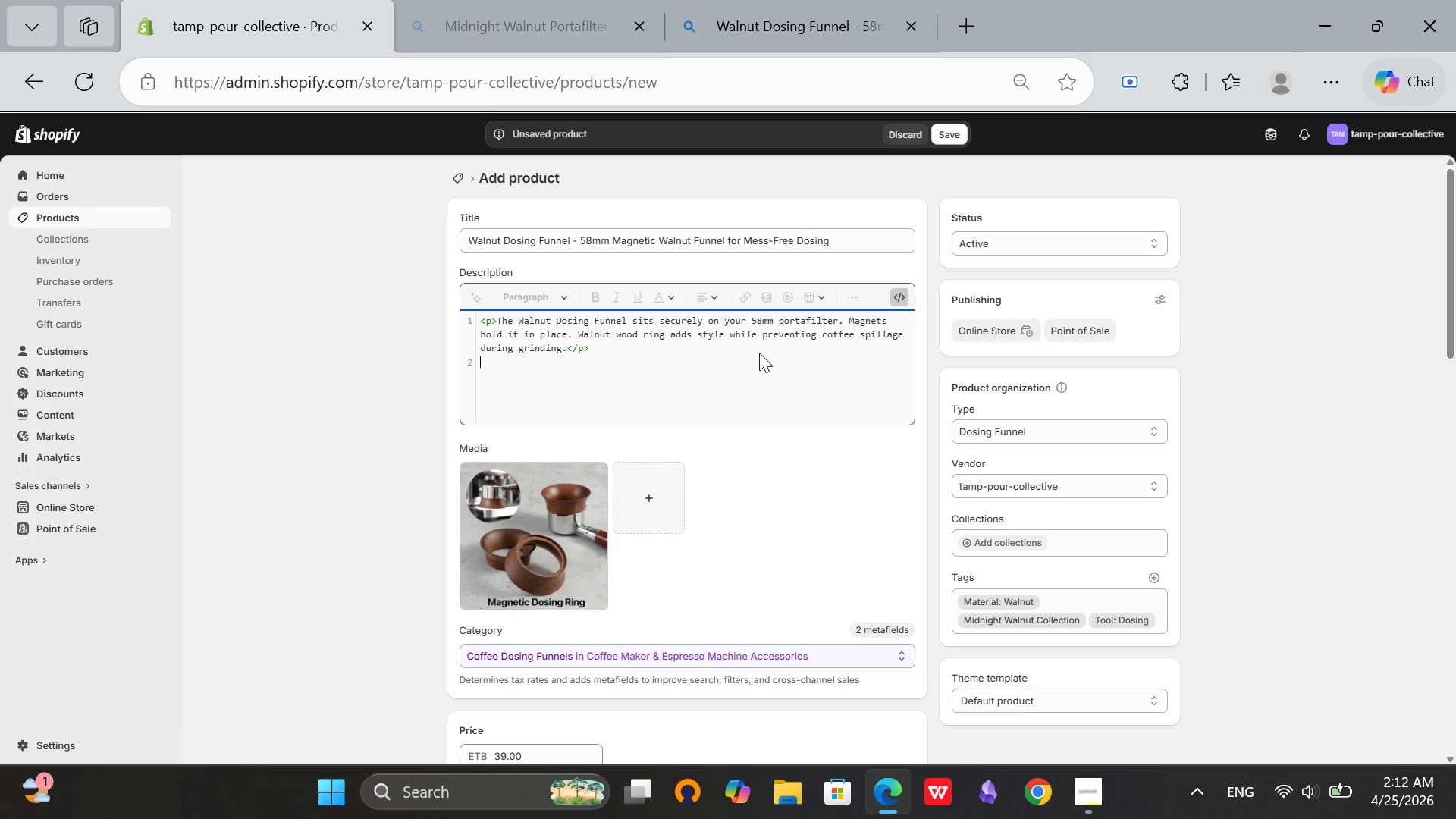 
type(<h3>Key Features</h3>)
 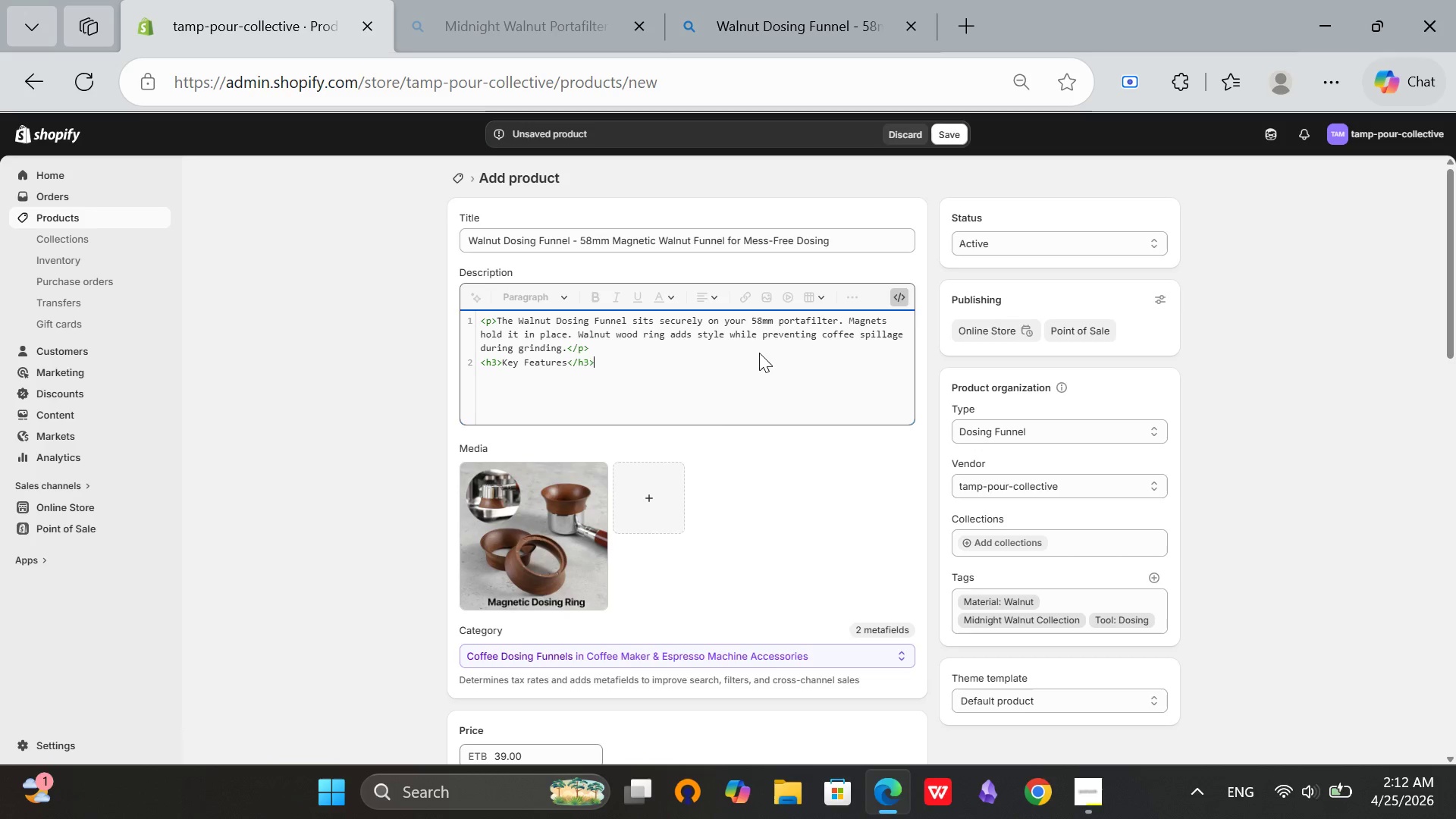 
 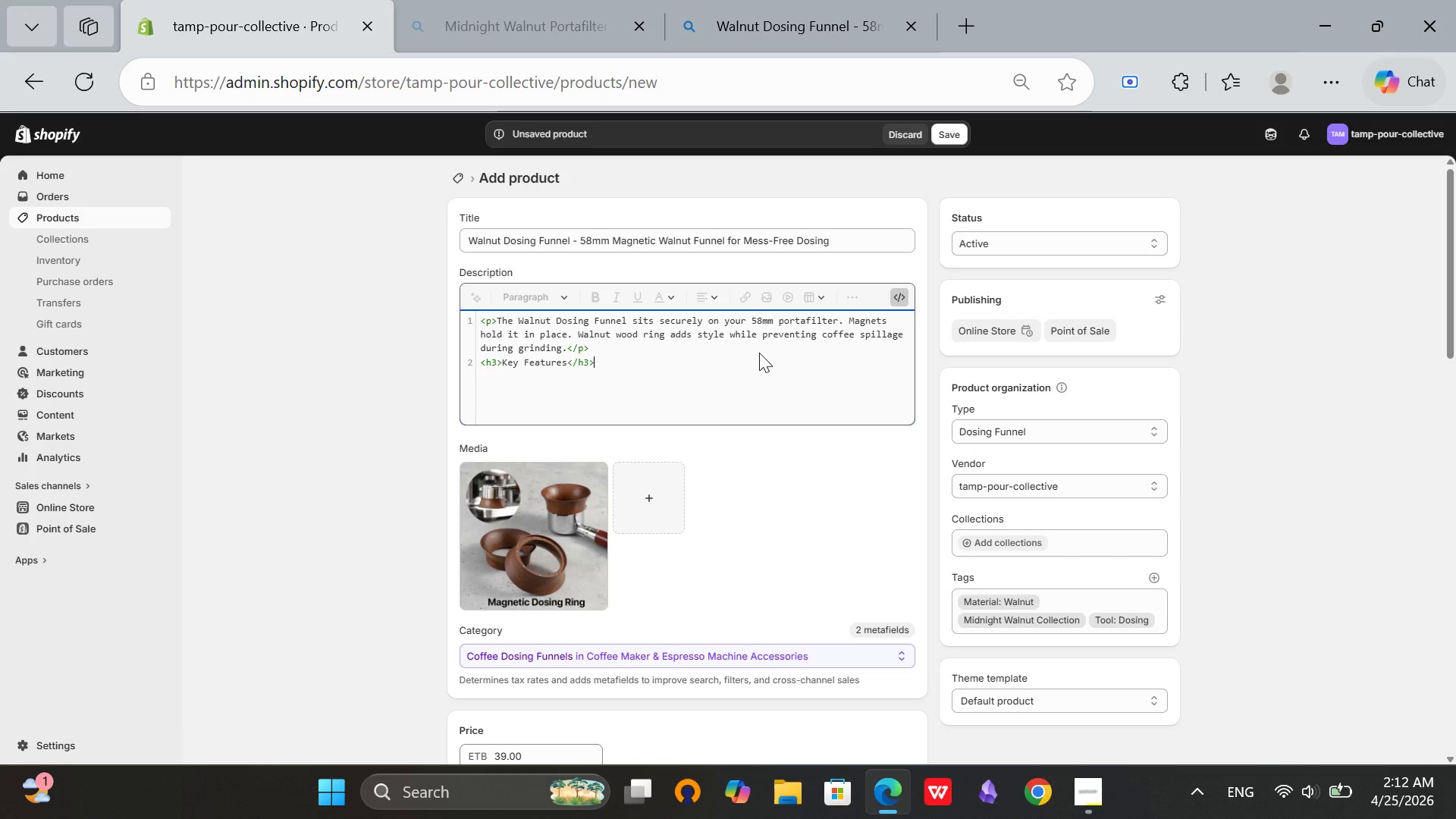 
key(Enter)
 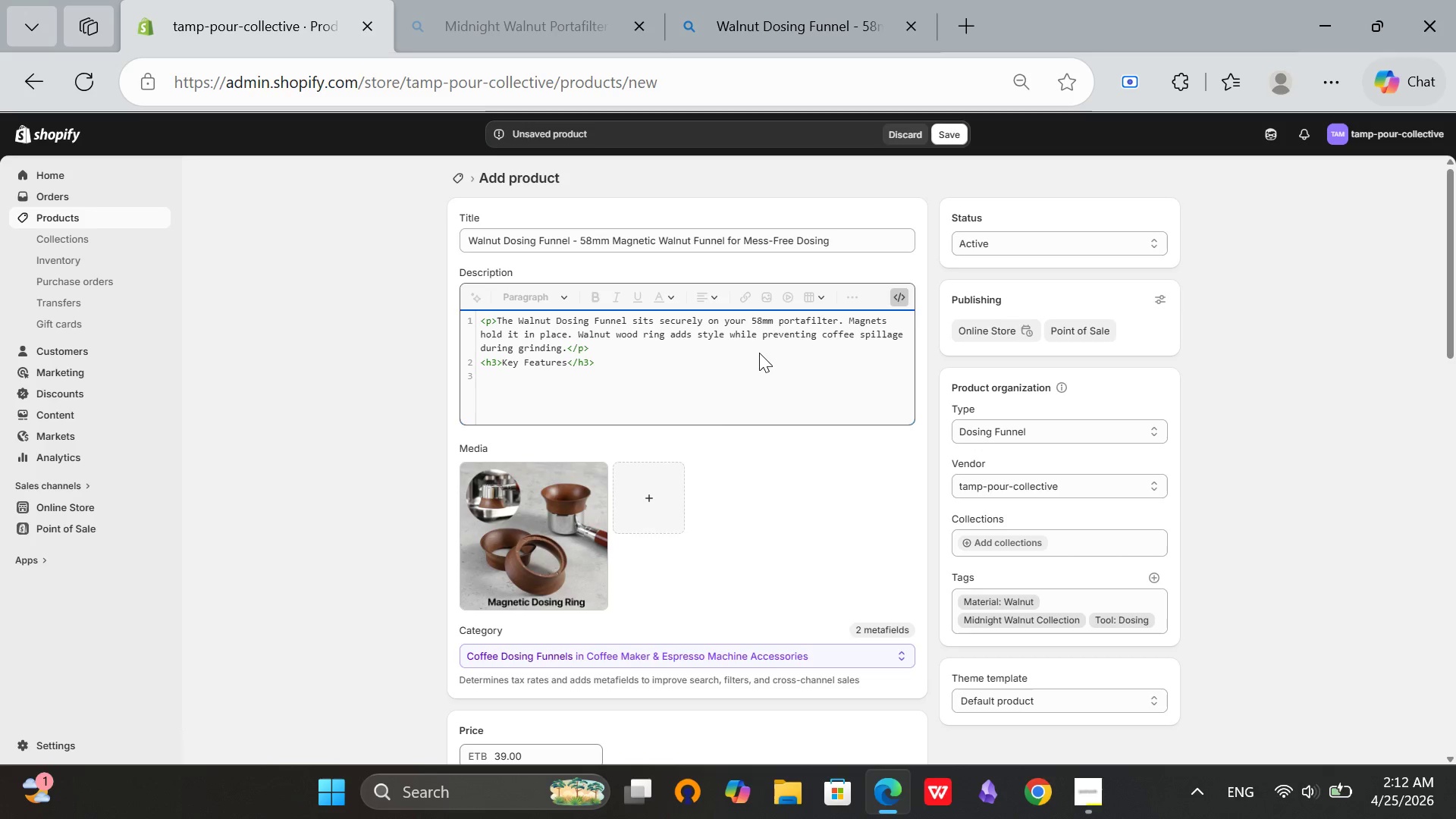 
type(<ul>)
 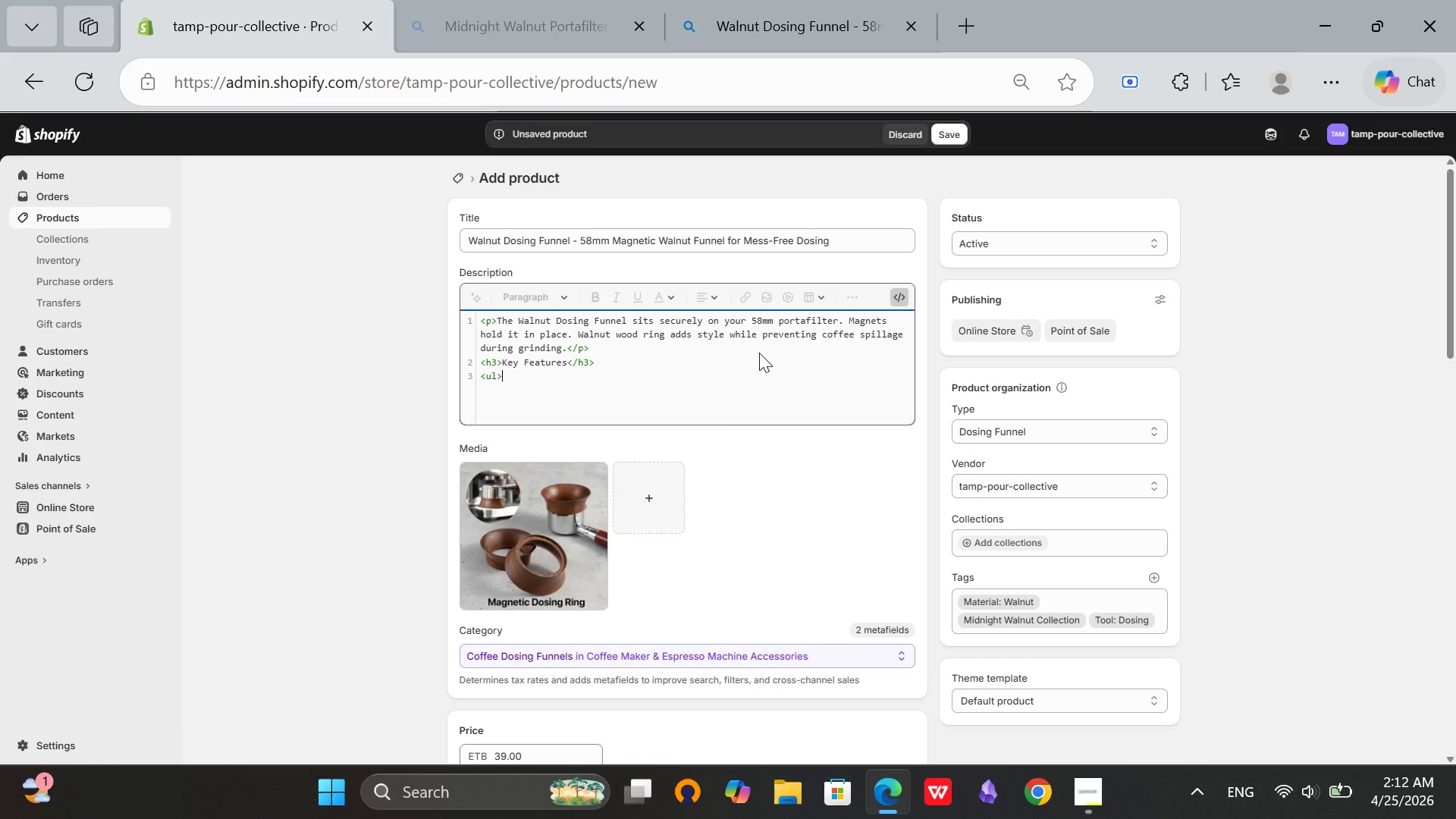 
key(Enter)
 